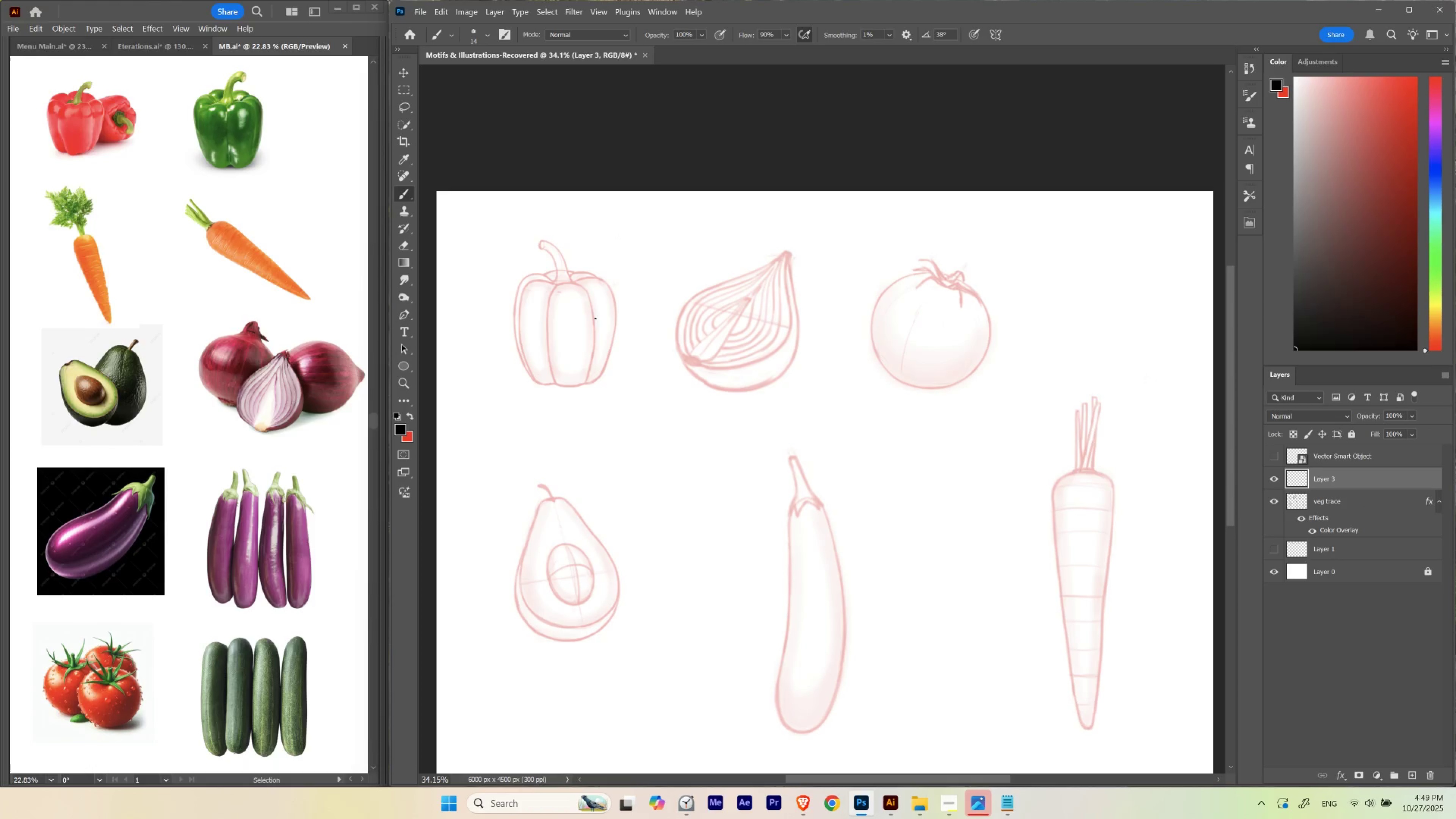 
hold_key(key=ControlLeft, duration=1.12)
 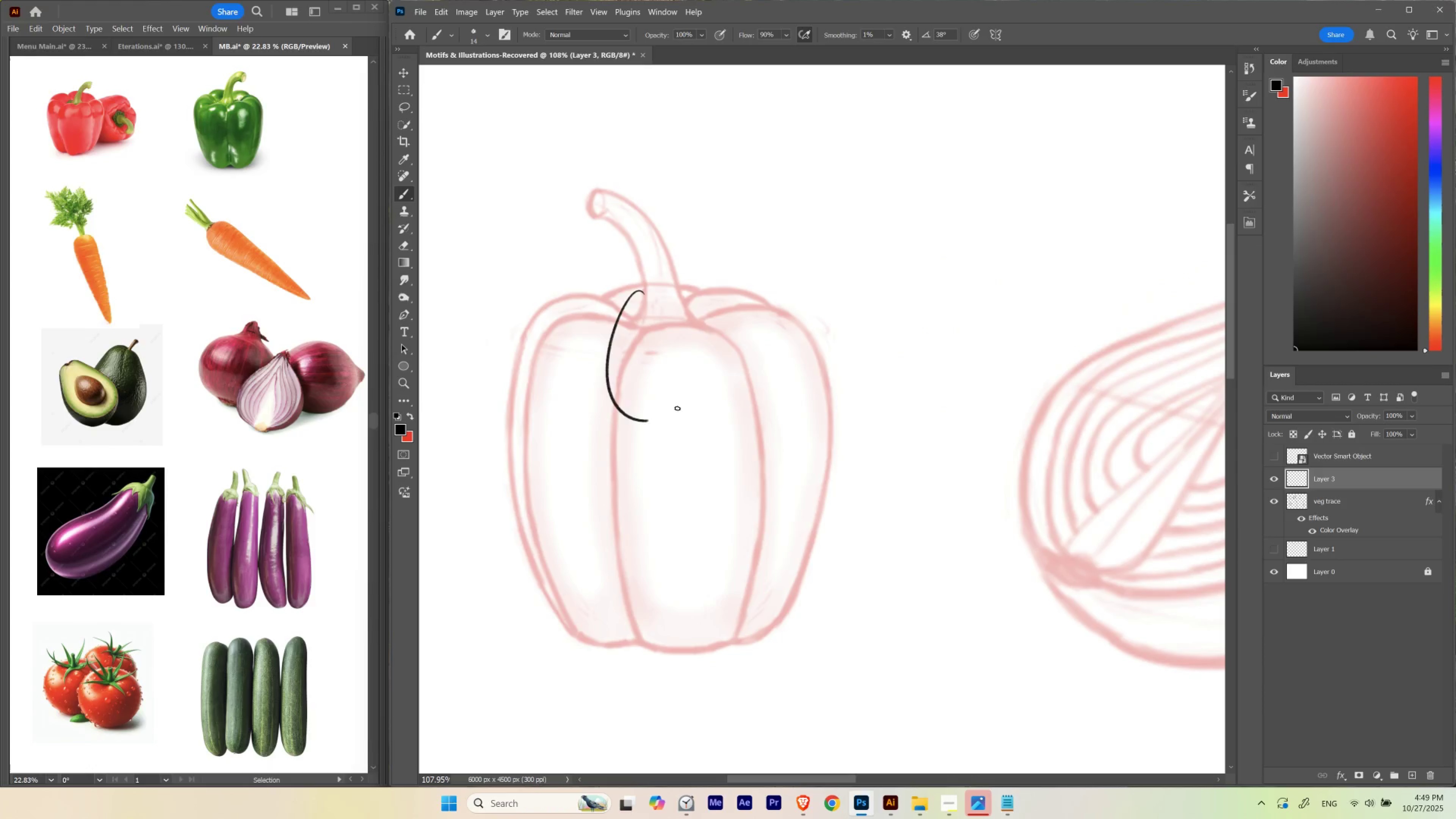 
hold_key(key=Space, duration=1.1)
 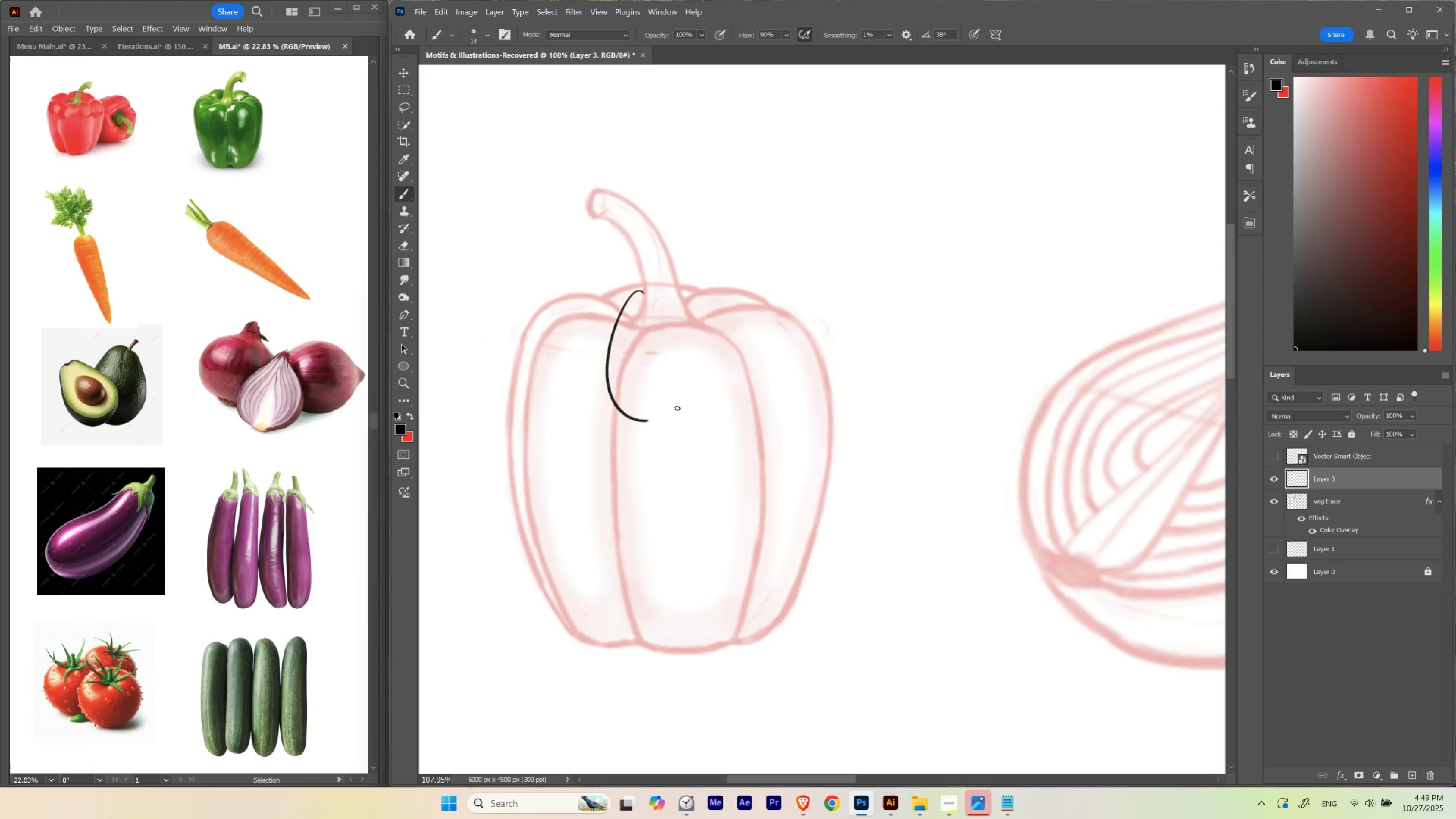 
left_click_drag(start_coordinate=[516, 264], to_coordinate=[553, 307])
 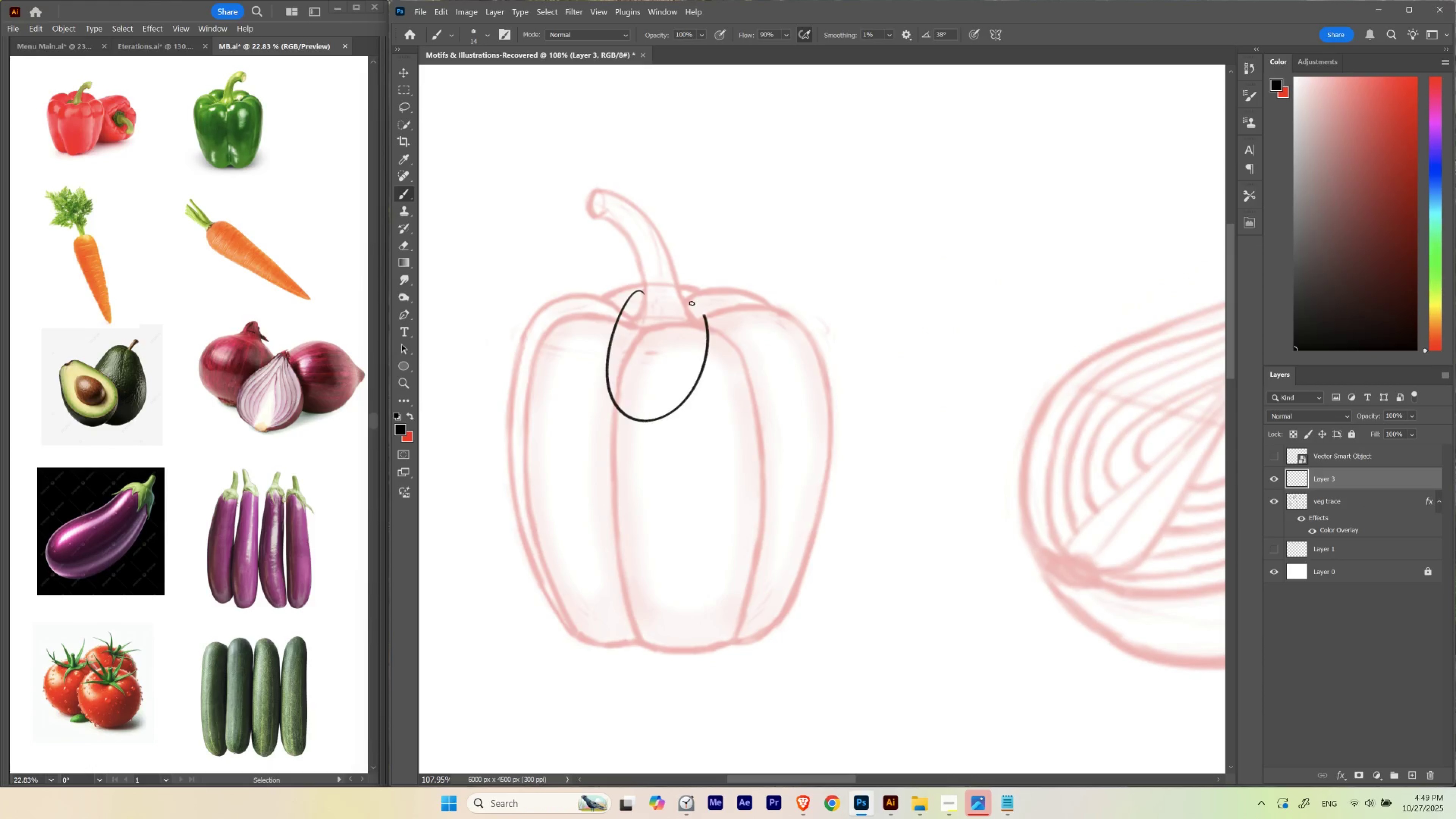 
key(Control+Z)
 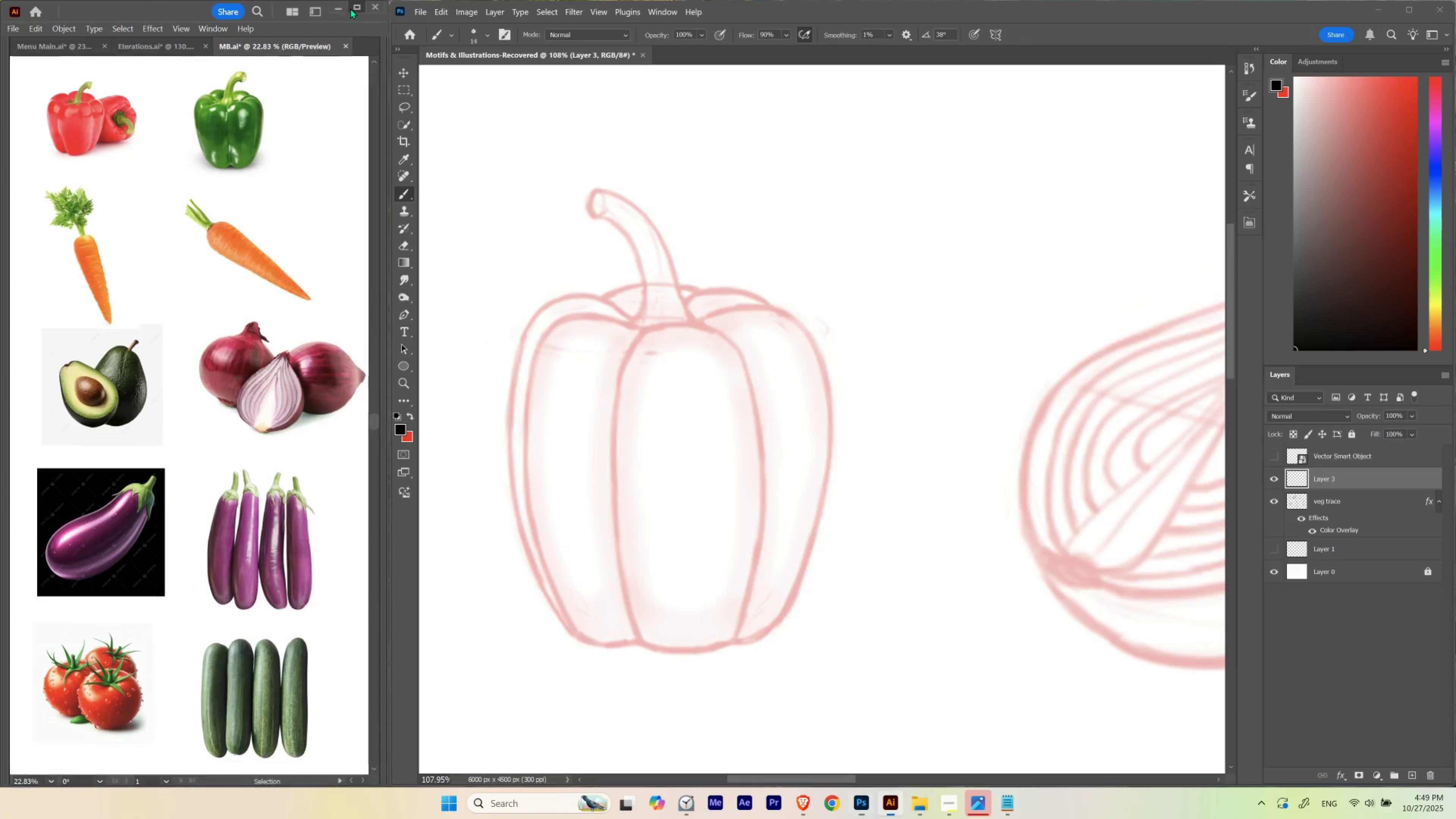 
wait(6.67)
 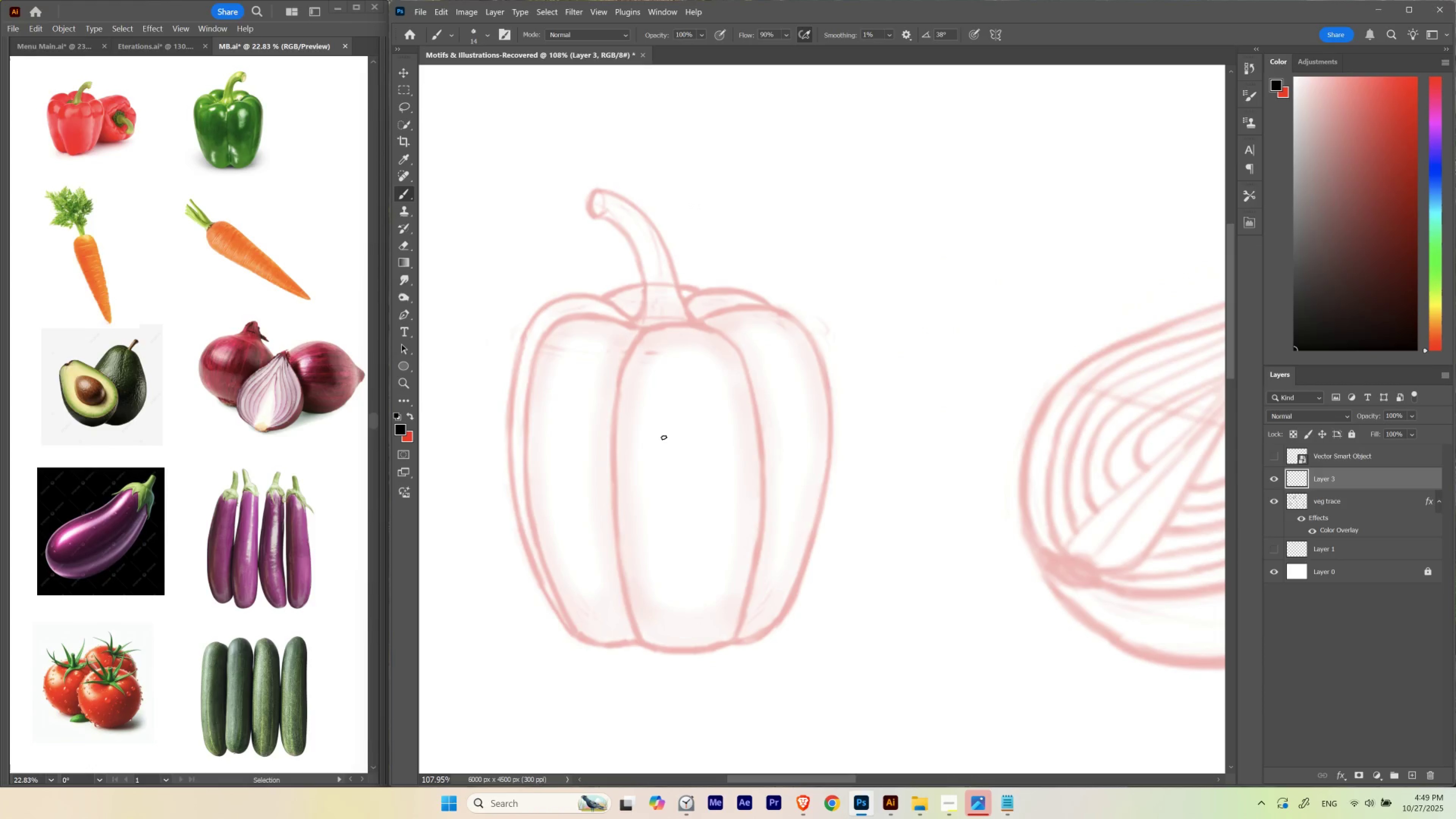 
left_click([1406, 8])
 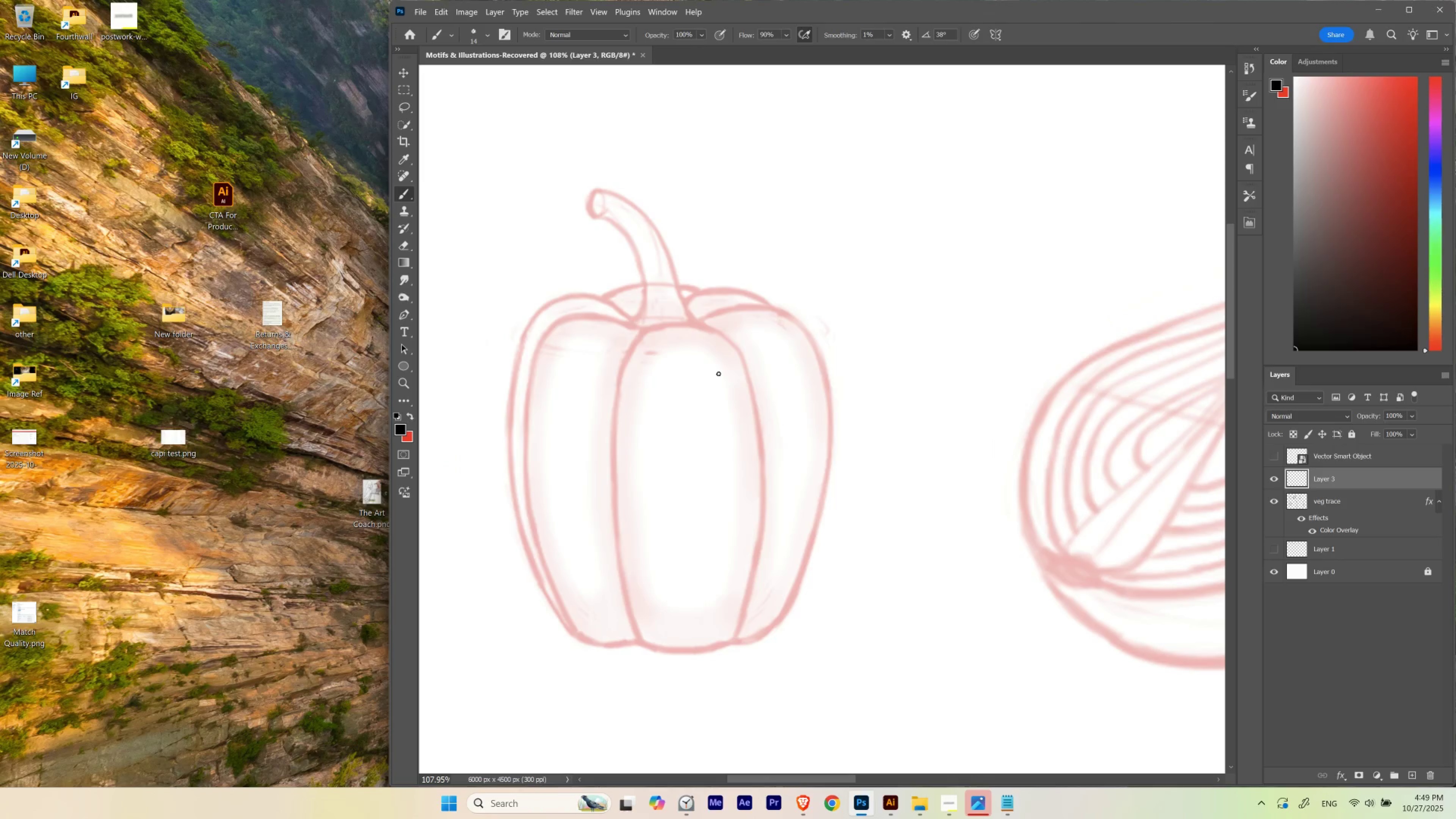 
left_click([718, 374])
 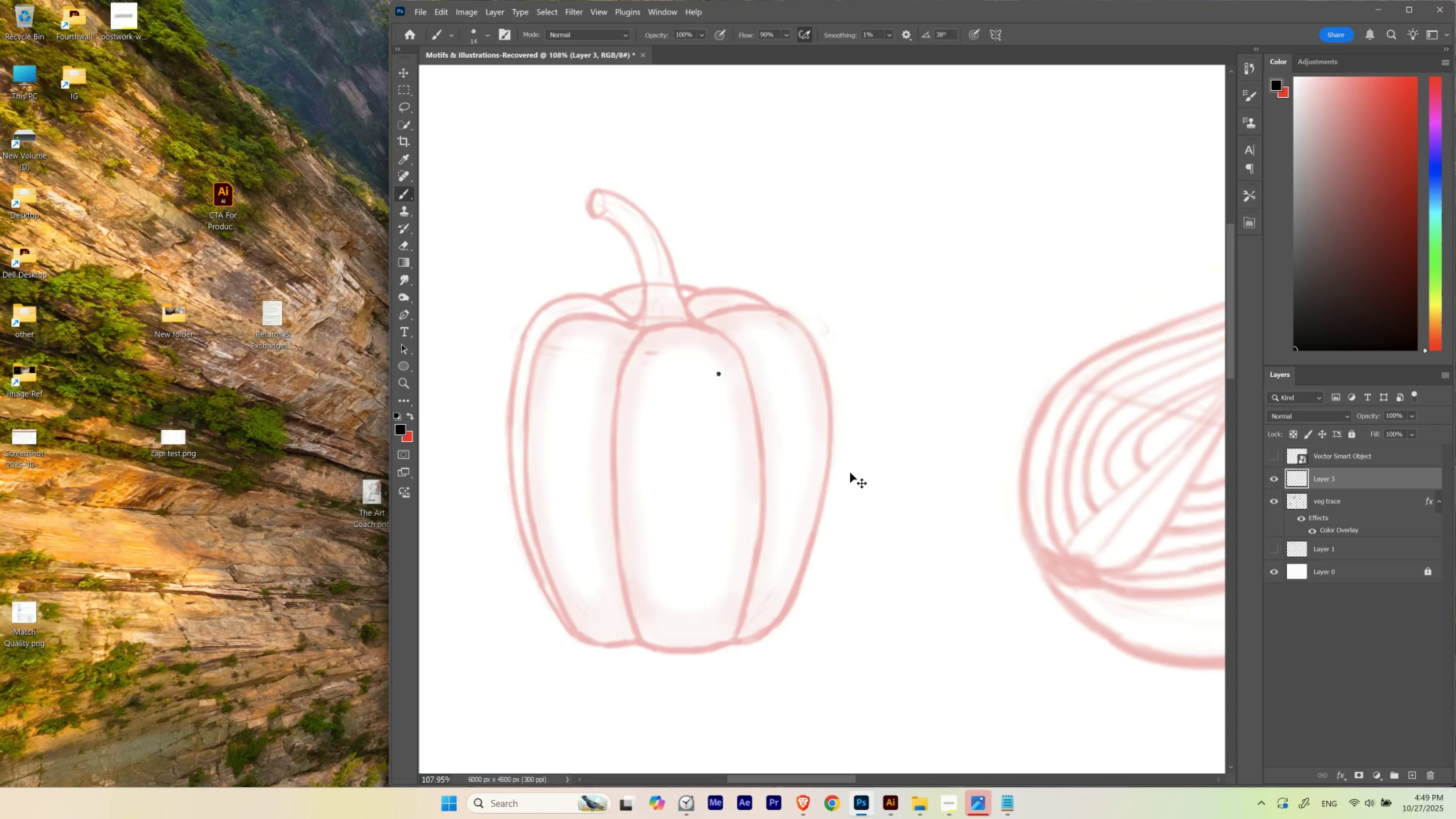 
key(Control+Z)
 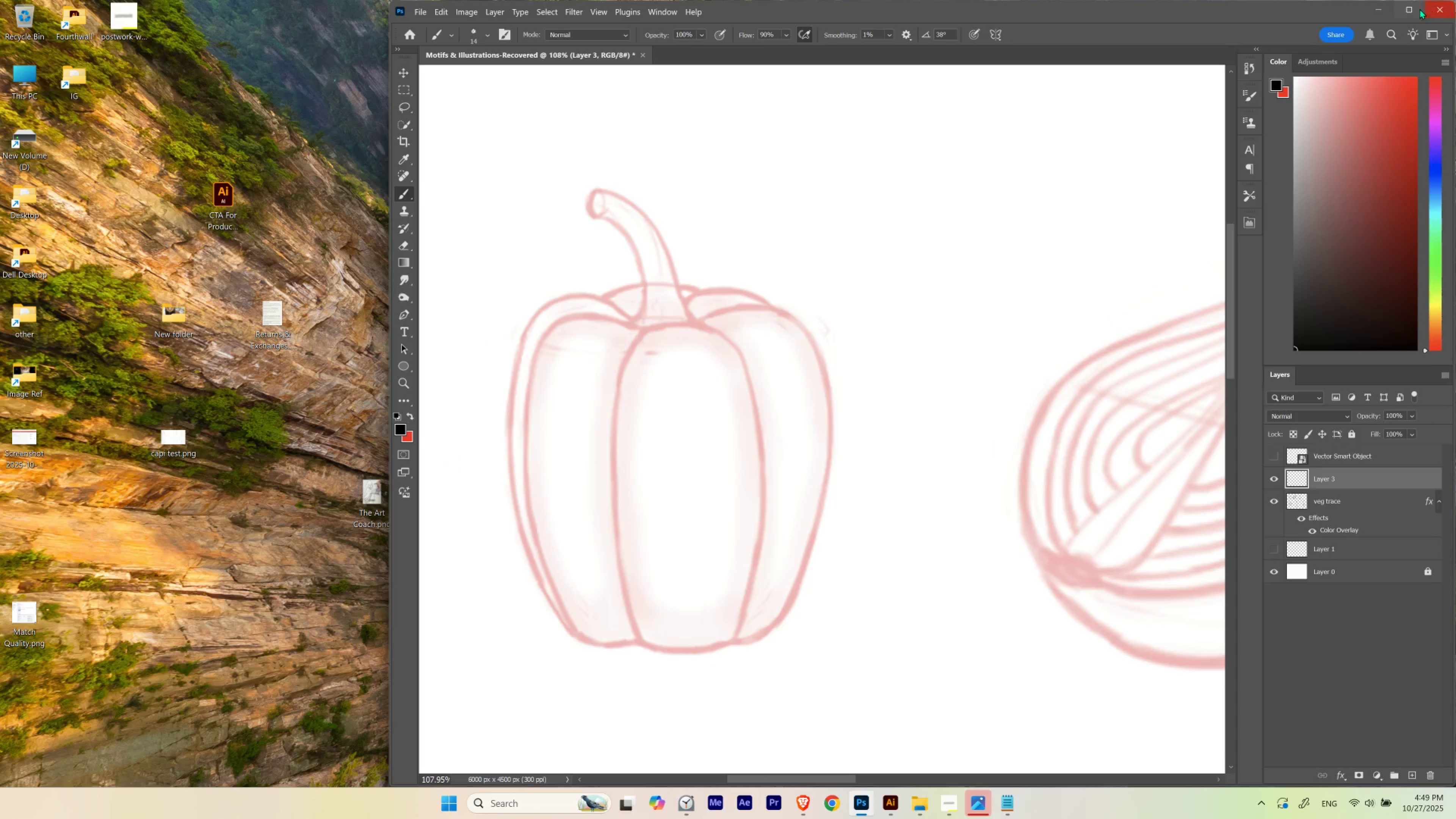 
left_click([1404, 13])
 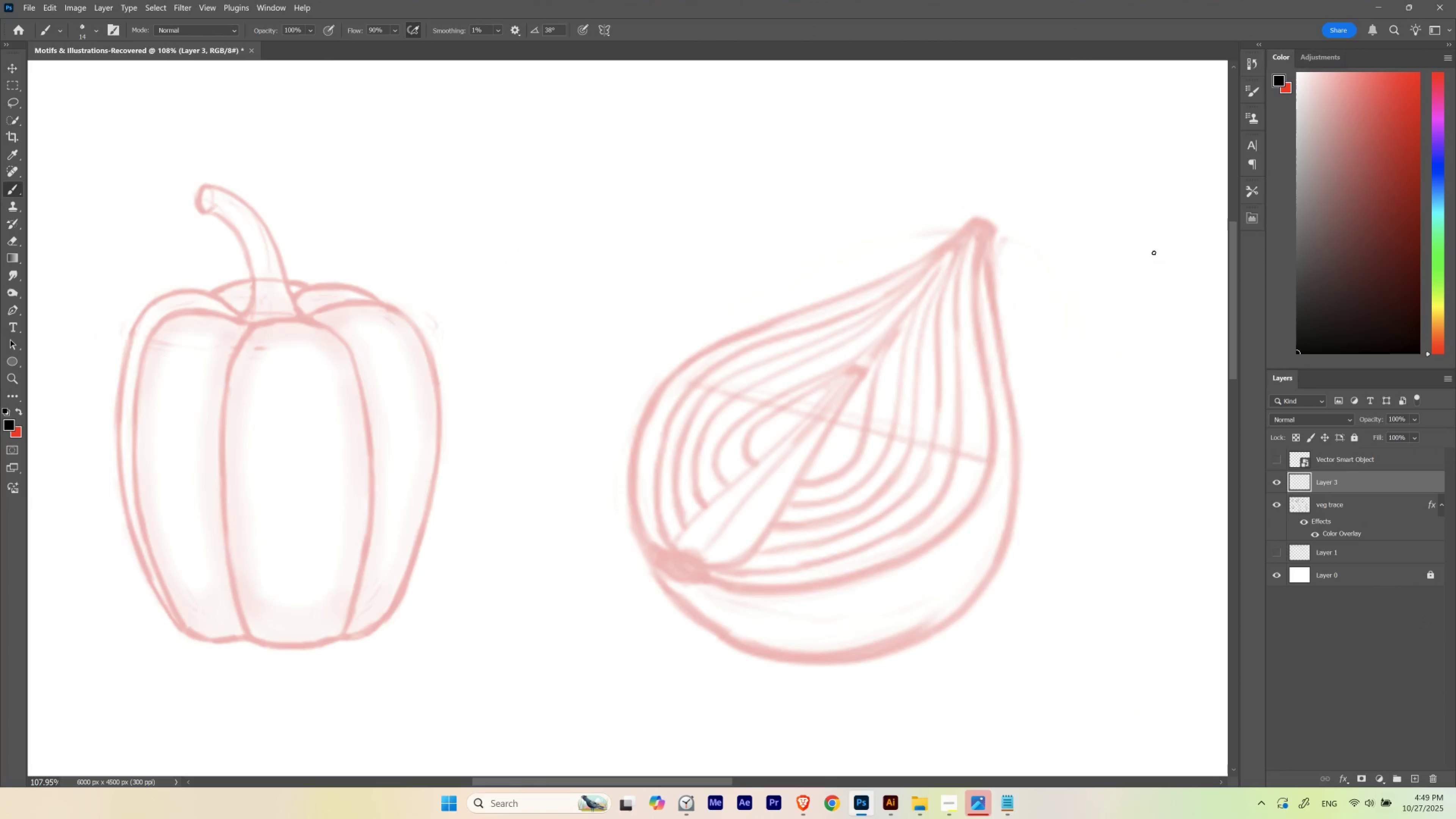 
hold_key(key=Space, duration=1.09)
 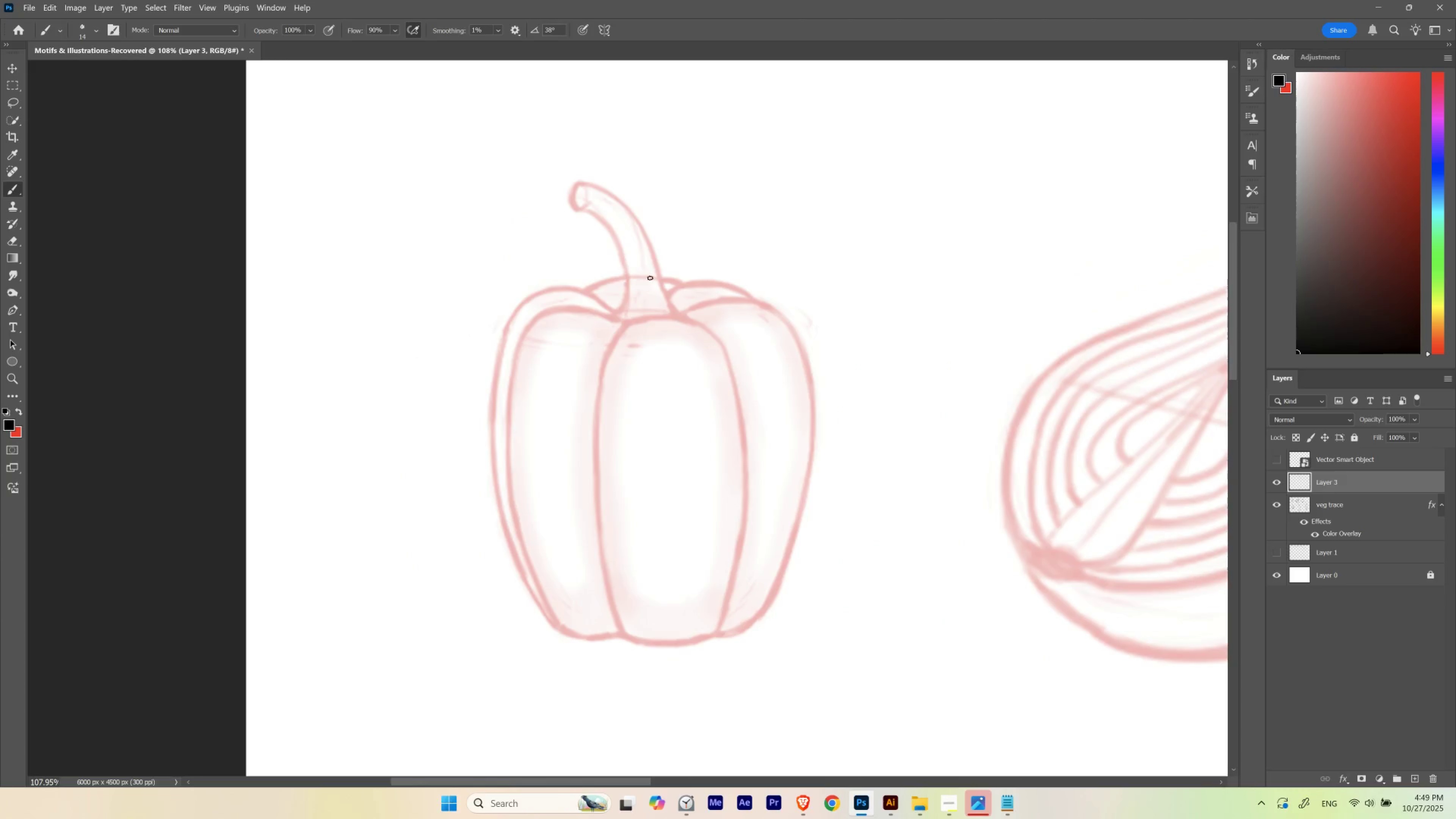 
left_click_drag(start_coordinate=[401, 269], to_coordinate=[774, 266])
 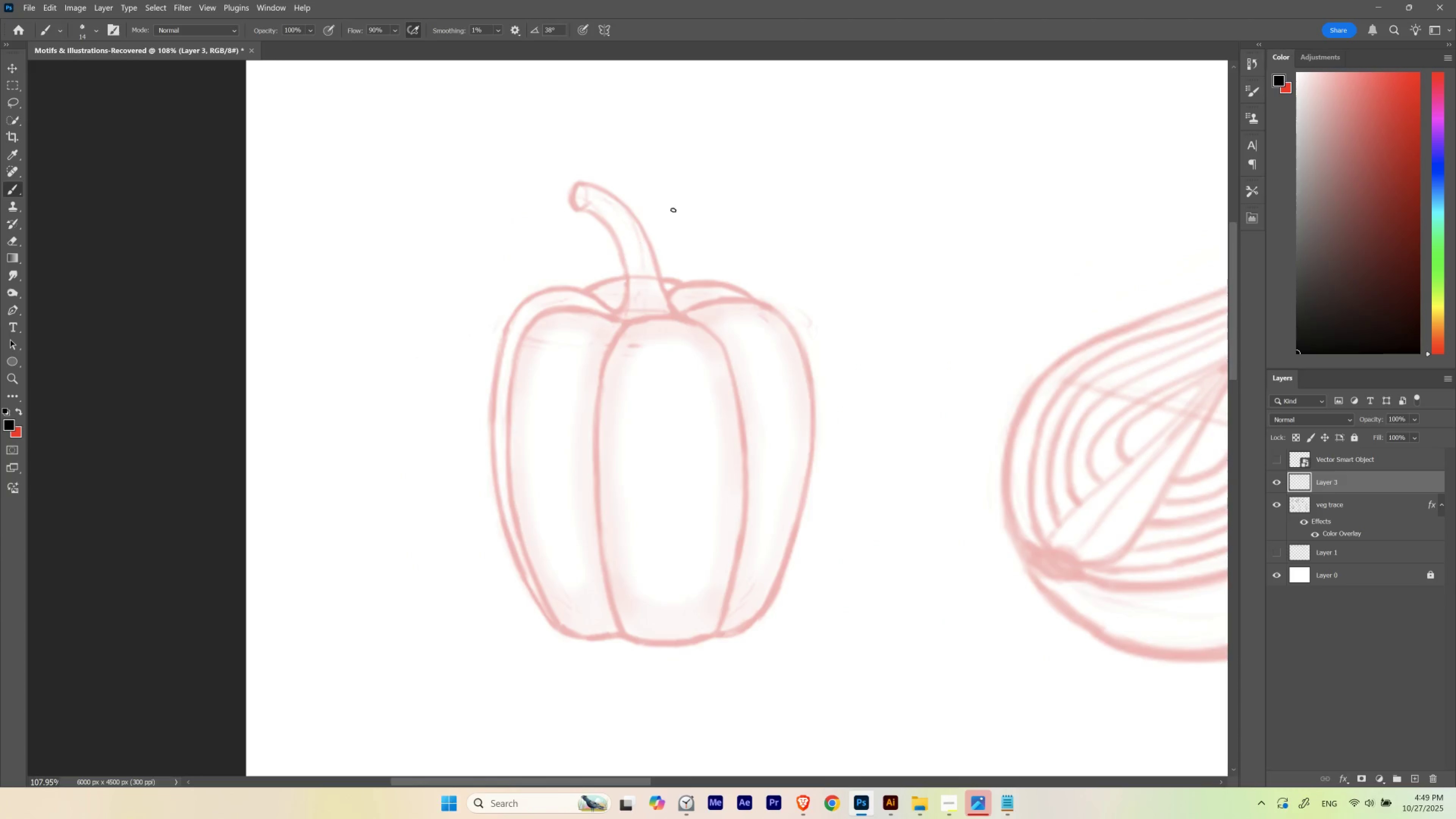 
hold_key(key=ControlLeft, duration=1.16)
 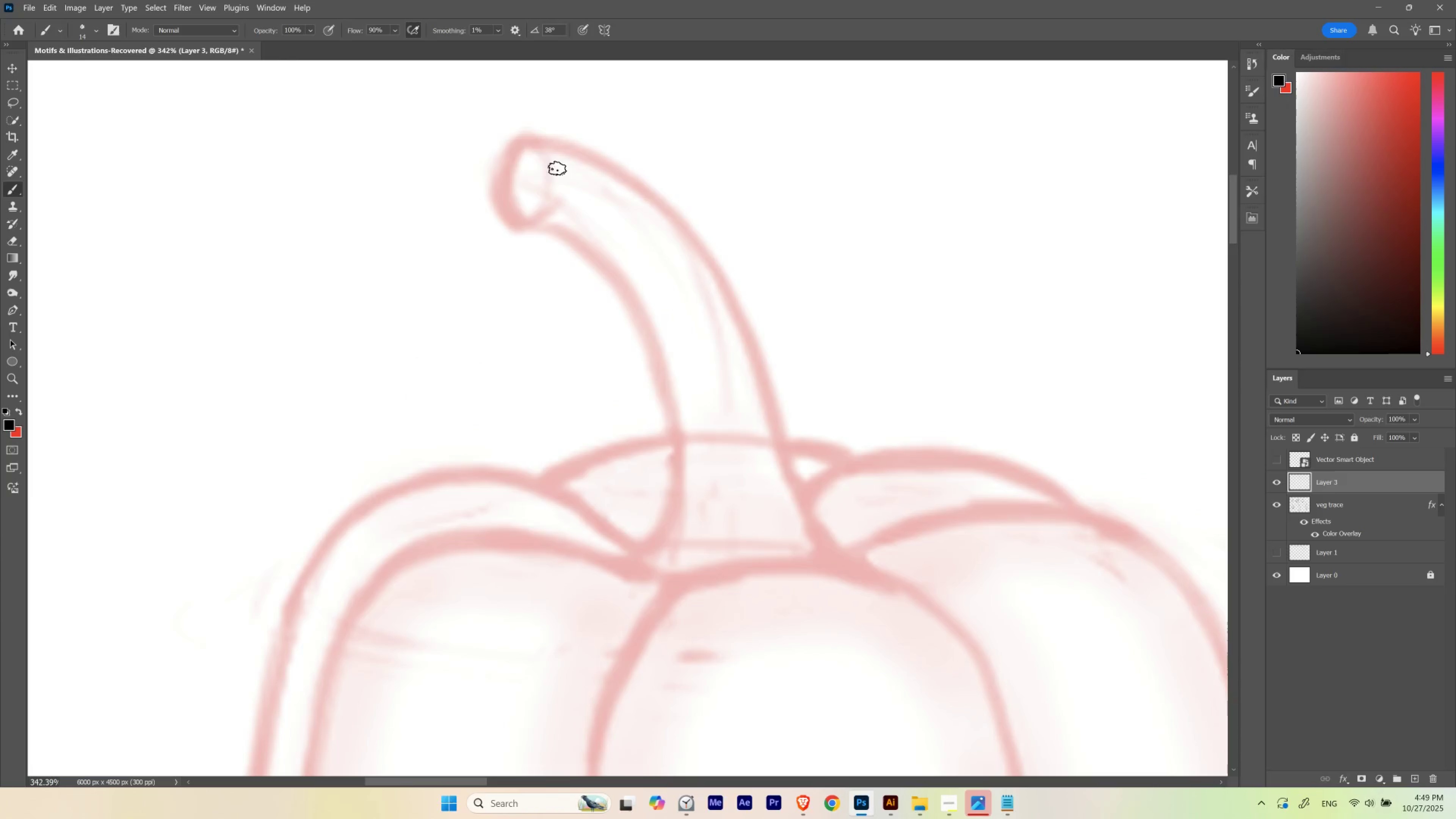 
hold_key(key=Space, duration=1.31)
 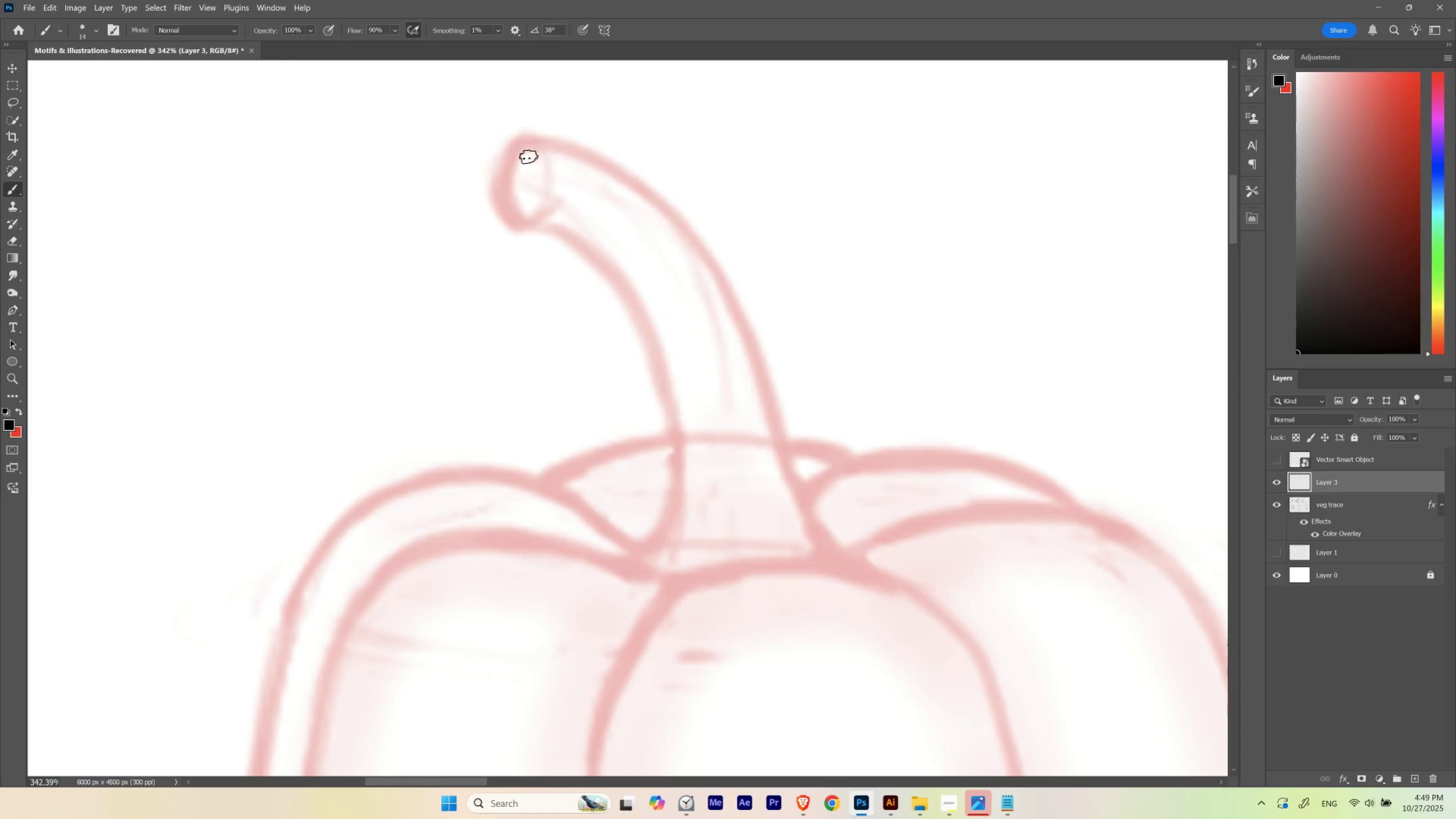 
left_click_drag(start_coordinate=[604, 203], to_coordinate=[638, 259])
 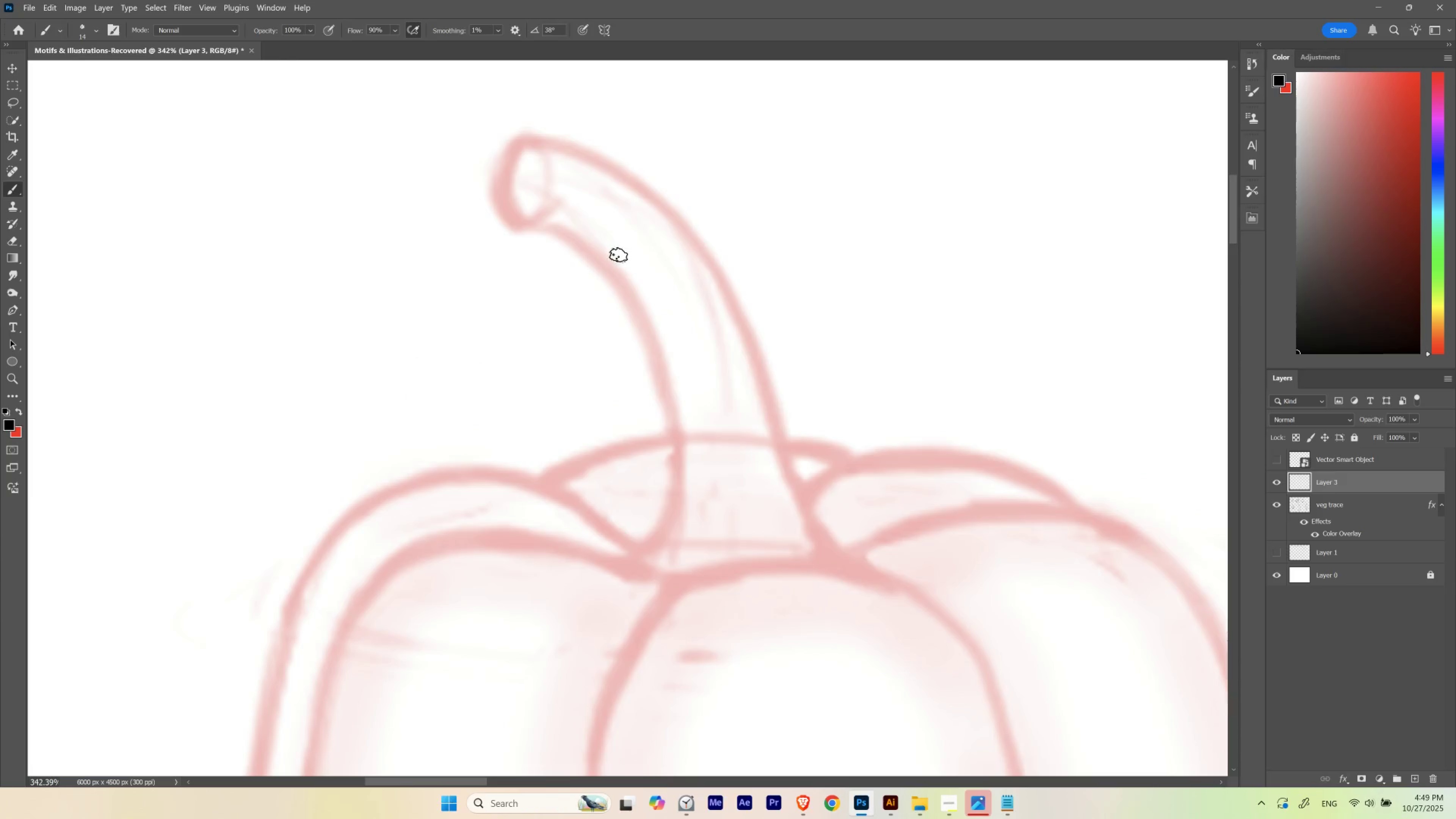 
hold_key(key=ControlLeft, duration=0.5)
 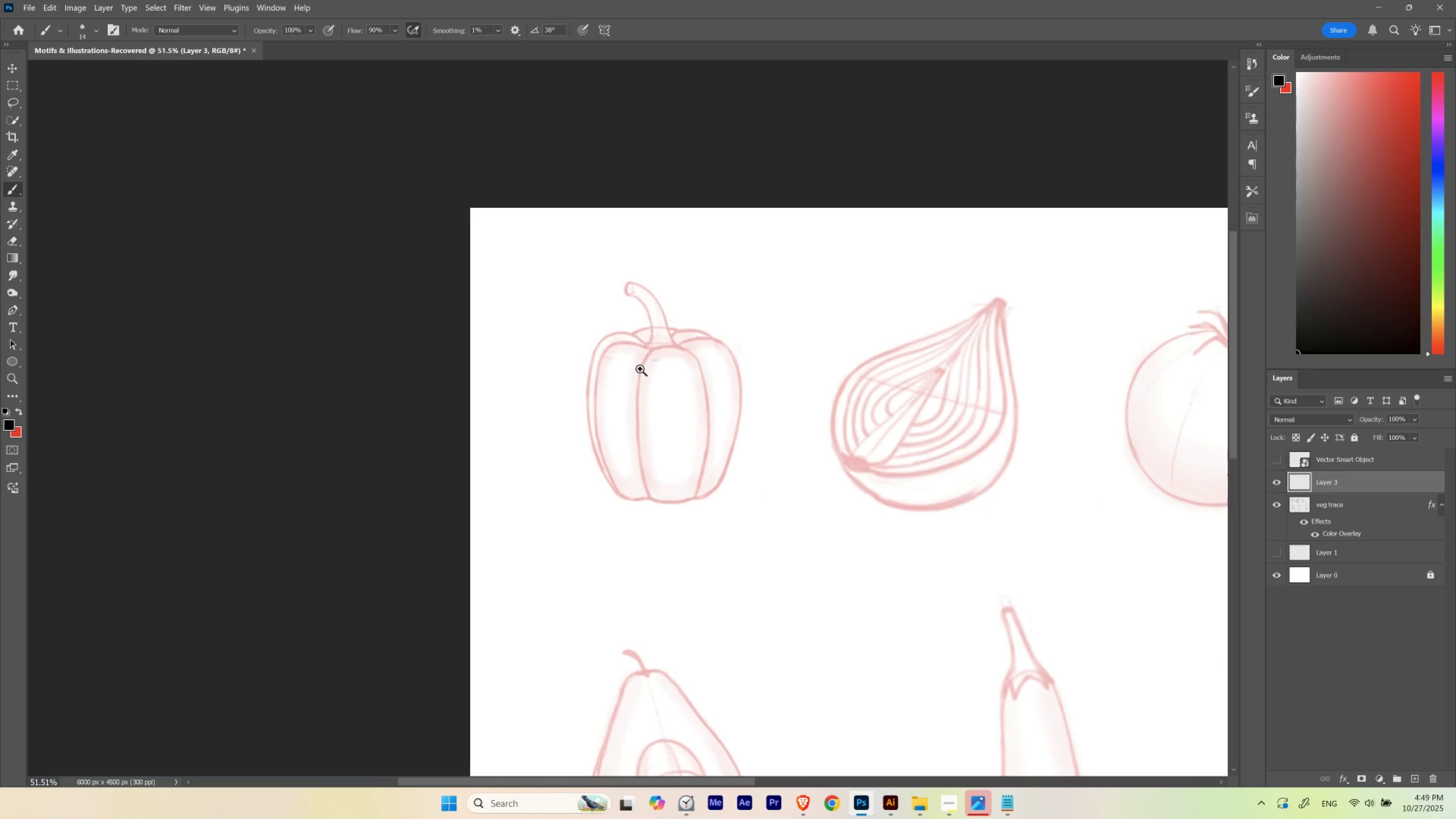 
hold_key(key=Space, duration=2.28)
 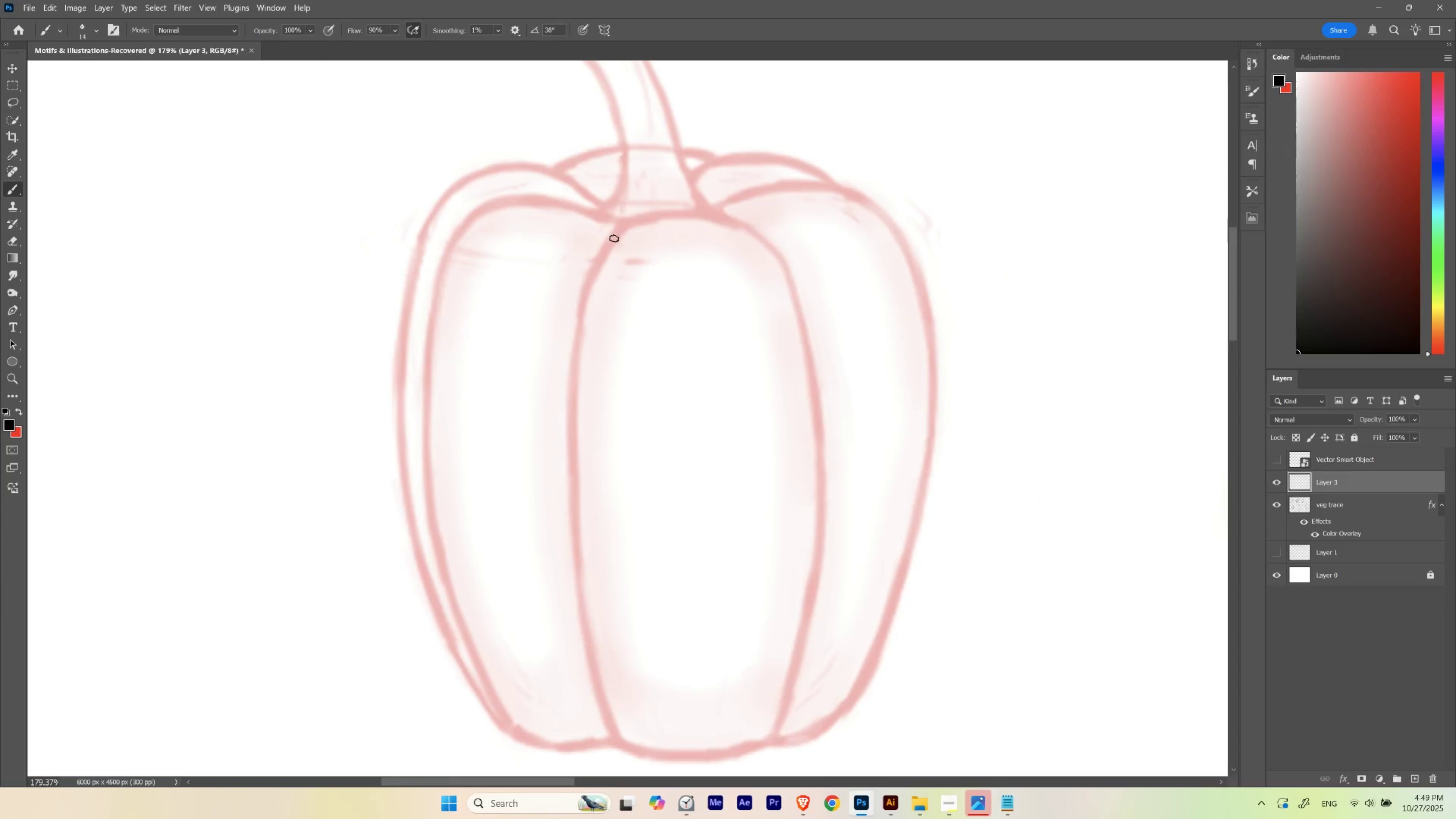 
left_click_drag(start_coordinate=[686, 397], to_coordinate=[631, 443])
 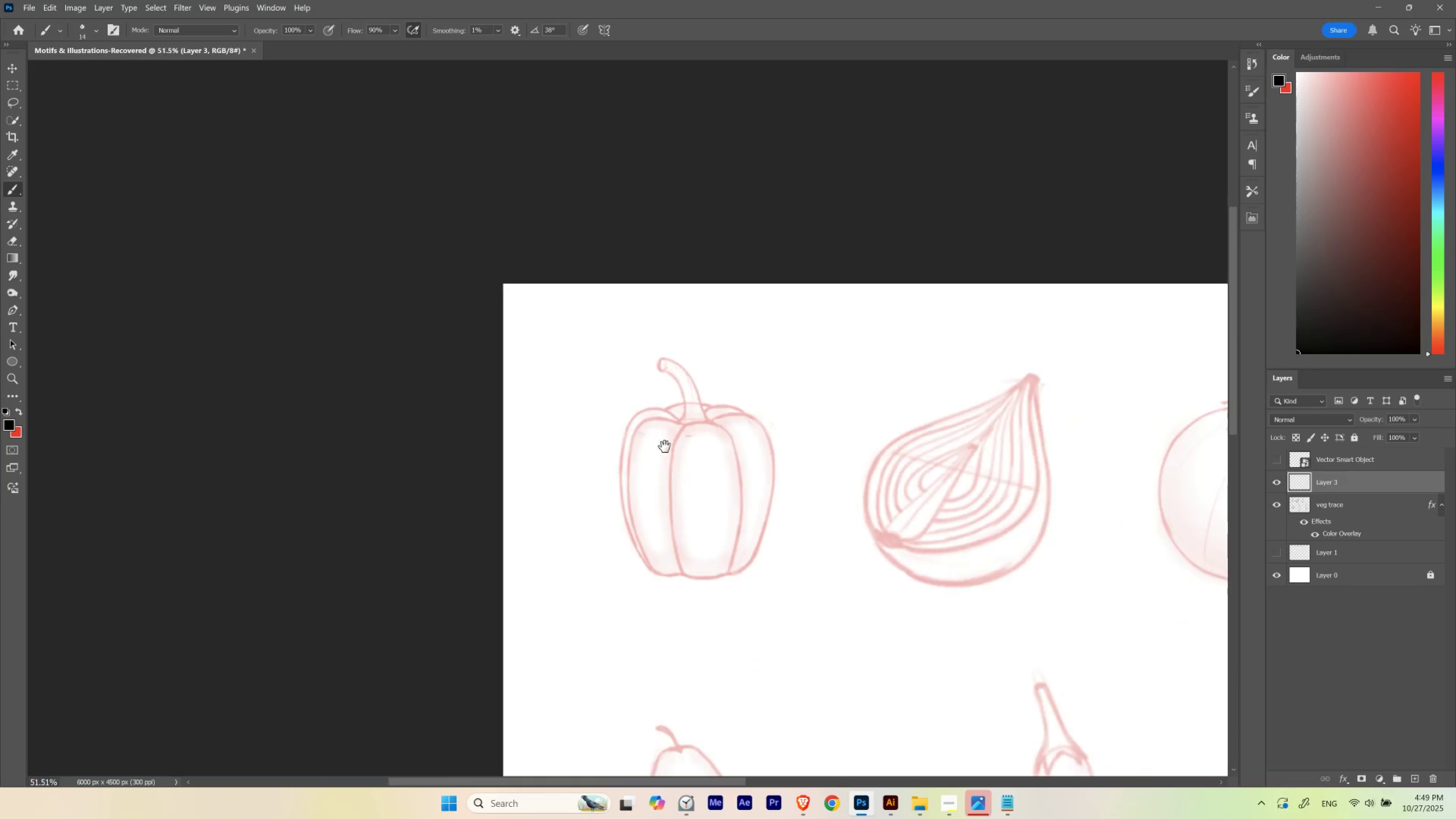 
left_click_drag(start_coordinate=[665, 446], to_coordinate=[632, 371])
 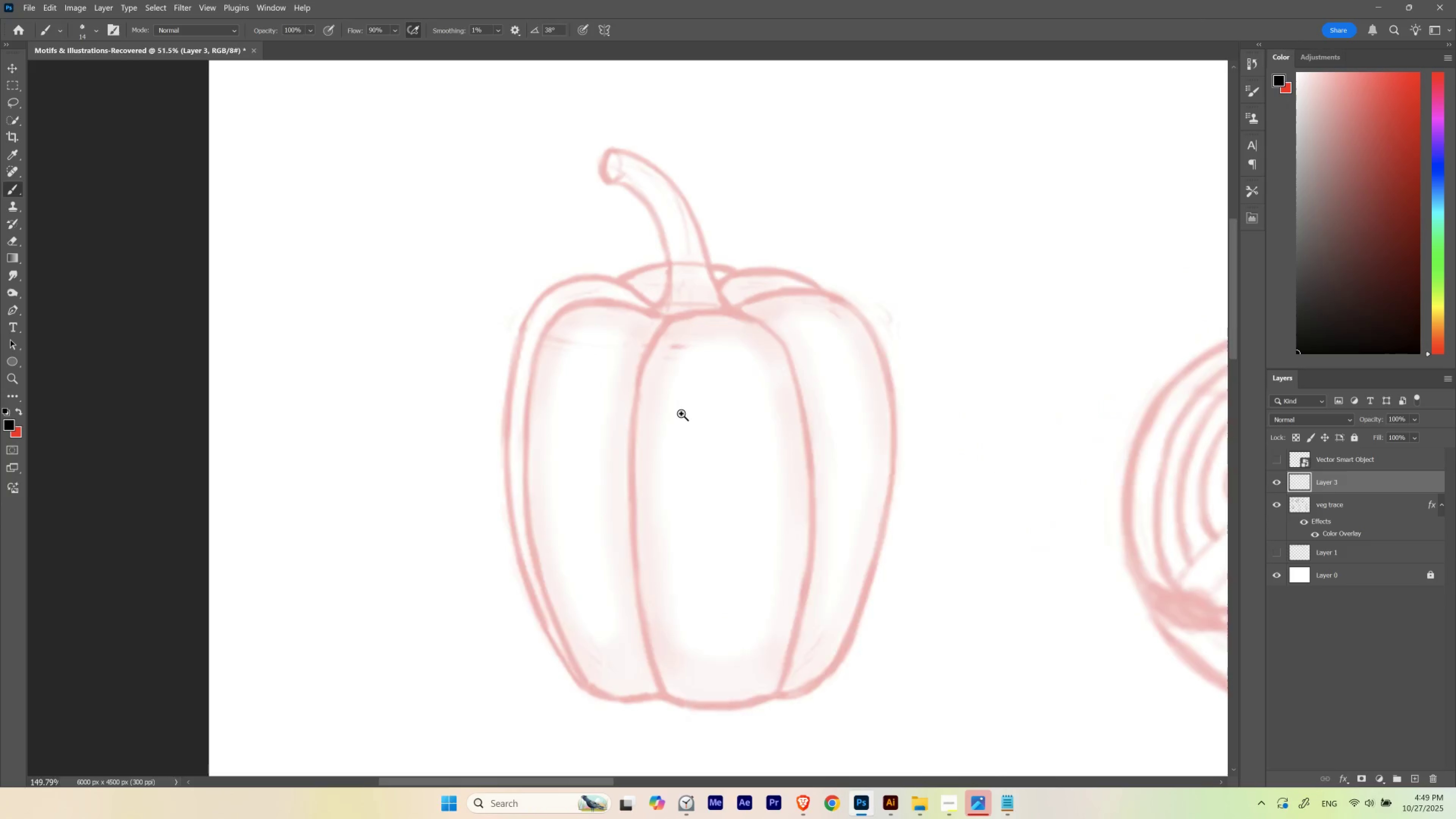 
hold_key(key=ControlLeft, duration=0.72)
left_click_drag(start_coordinate=[641, 369], to_coordinate=[685, 418])
 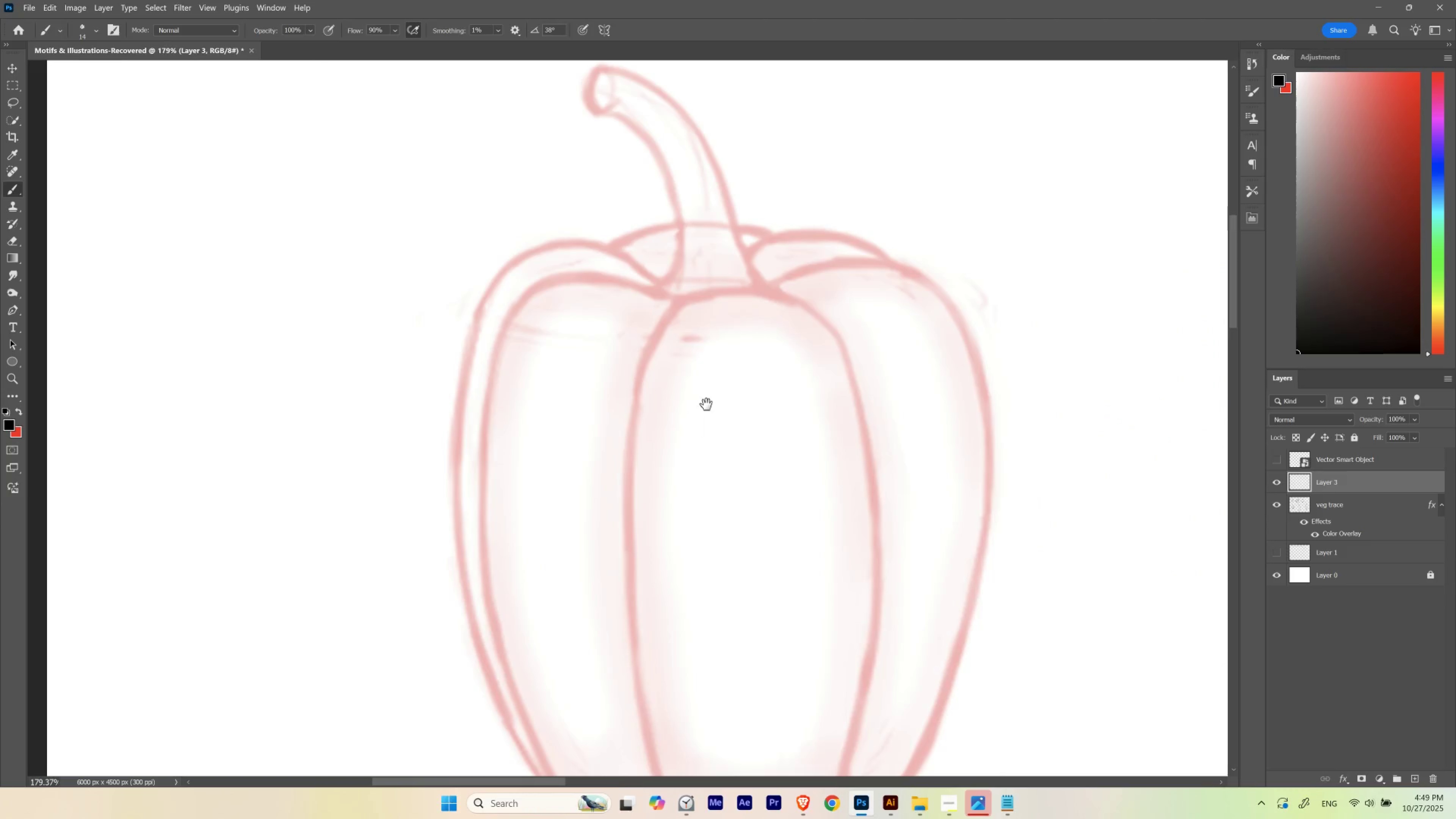 
left_click_drag(start_coordinate=[709, 385], to_coordinate=[653, 308])
 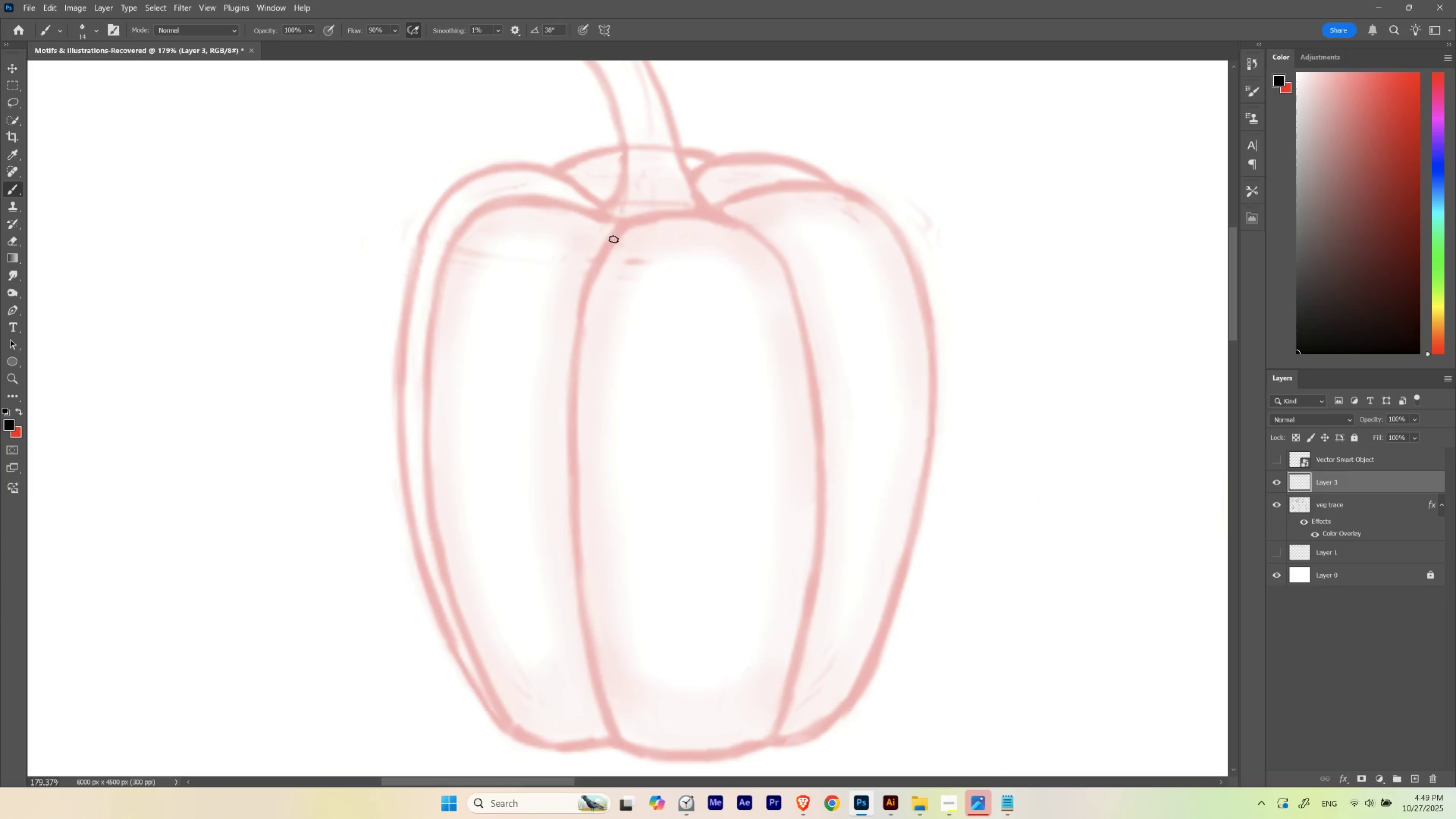 
type(ff)
 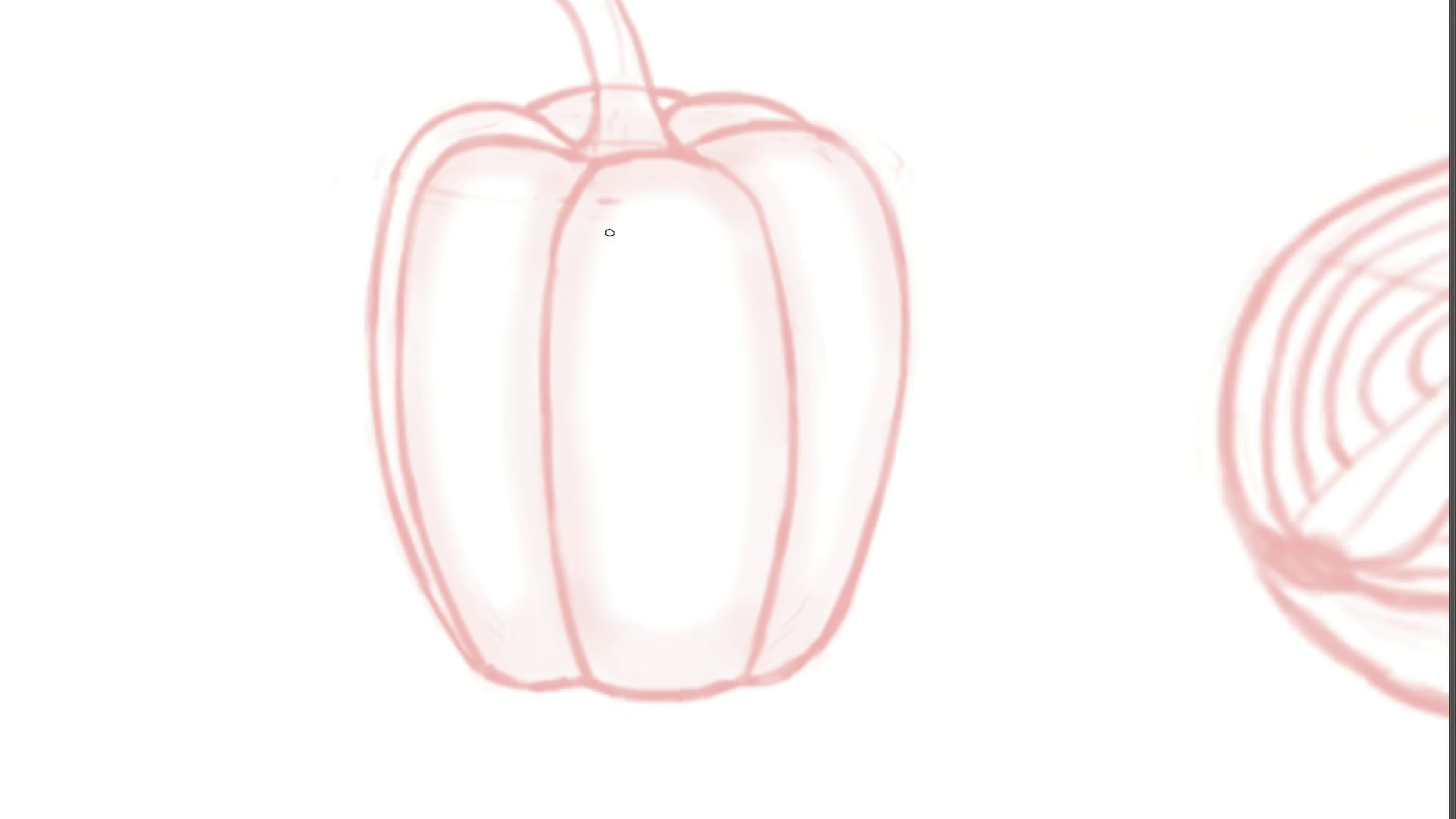 
hold_key(key=Space, duration=0.52)
 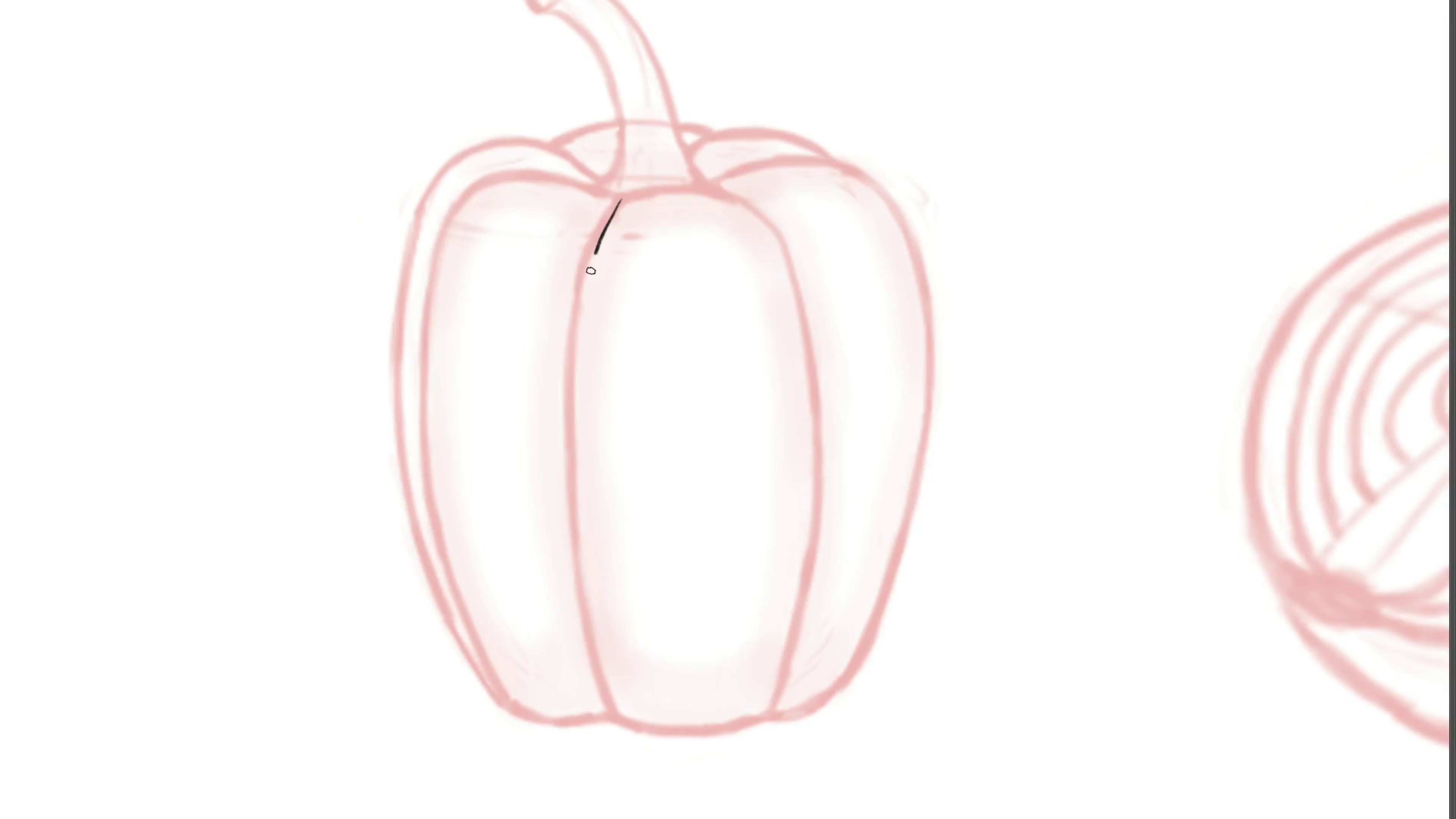 
left_click_drag(start_coordinate=[599, 209], to_coordinate=[624, 244])
 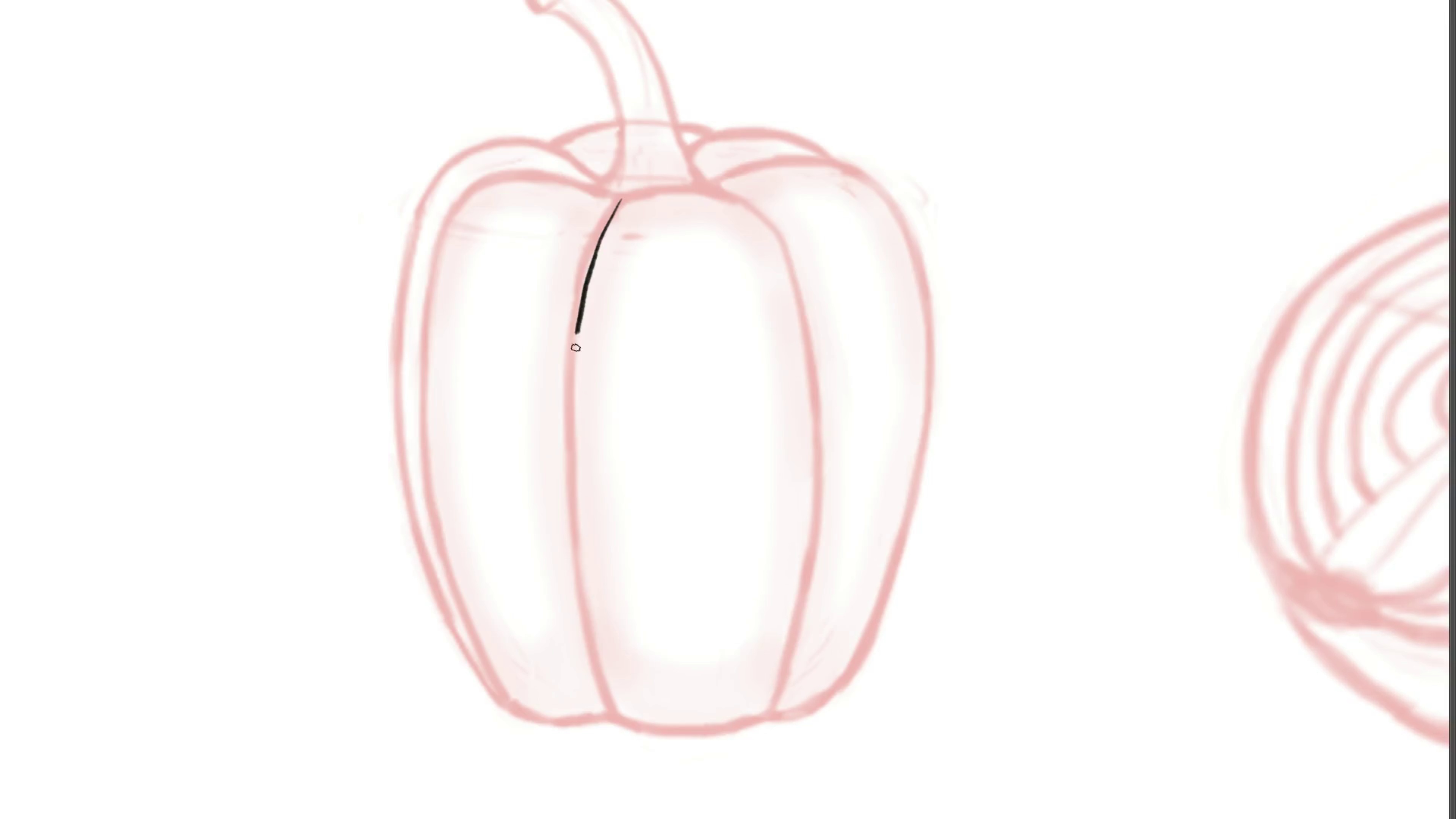 
key(Control+ControlLeft)
 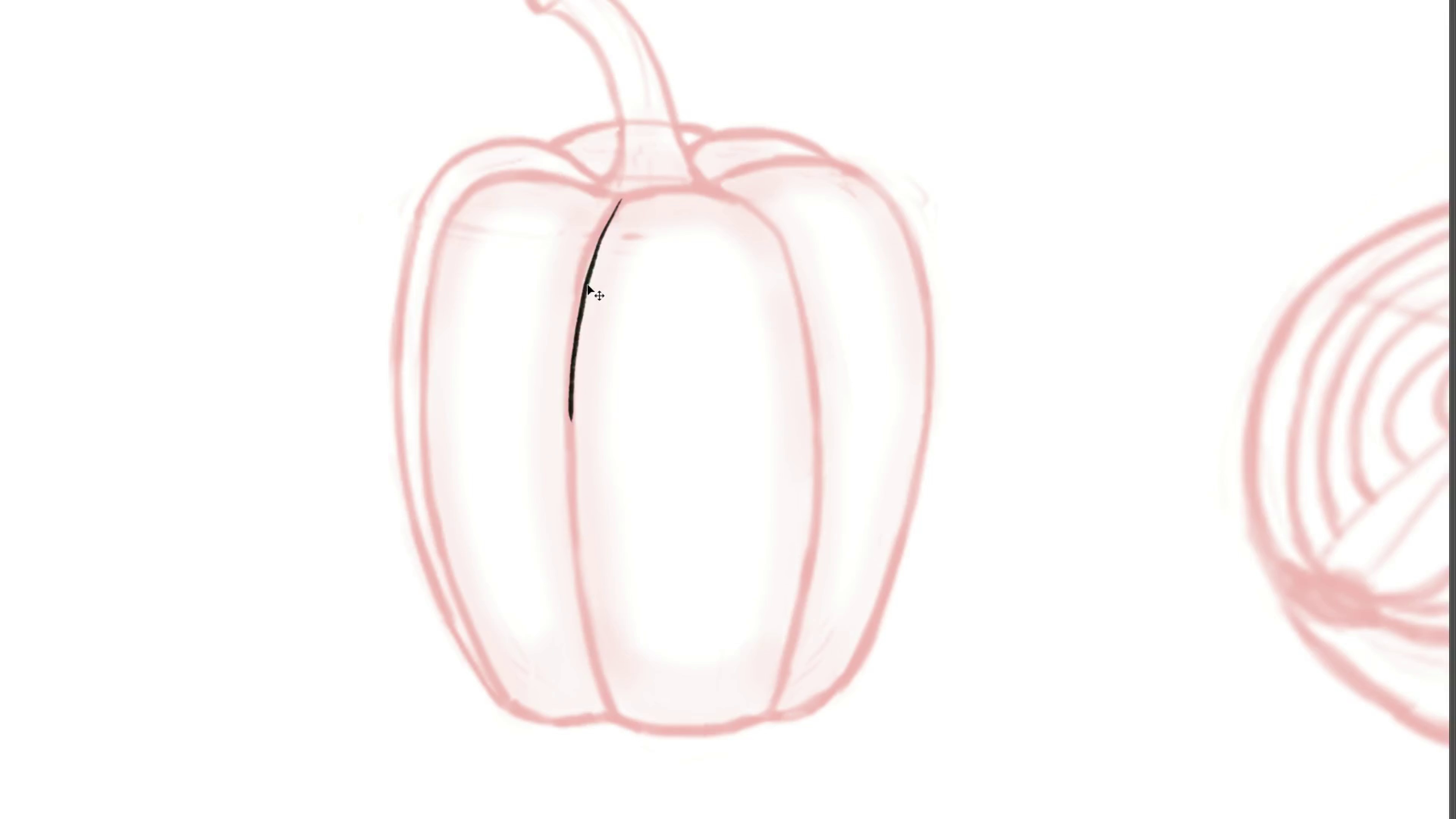 
key(Control+Z)
 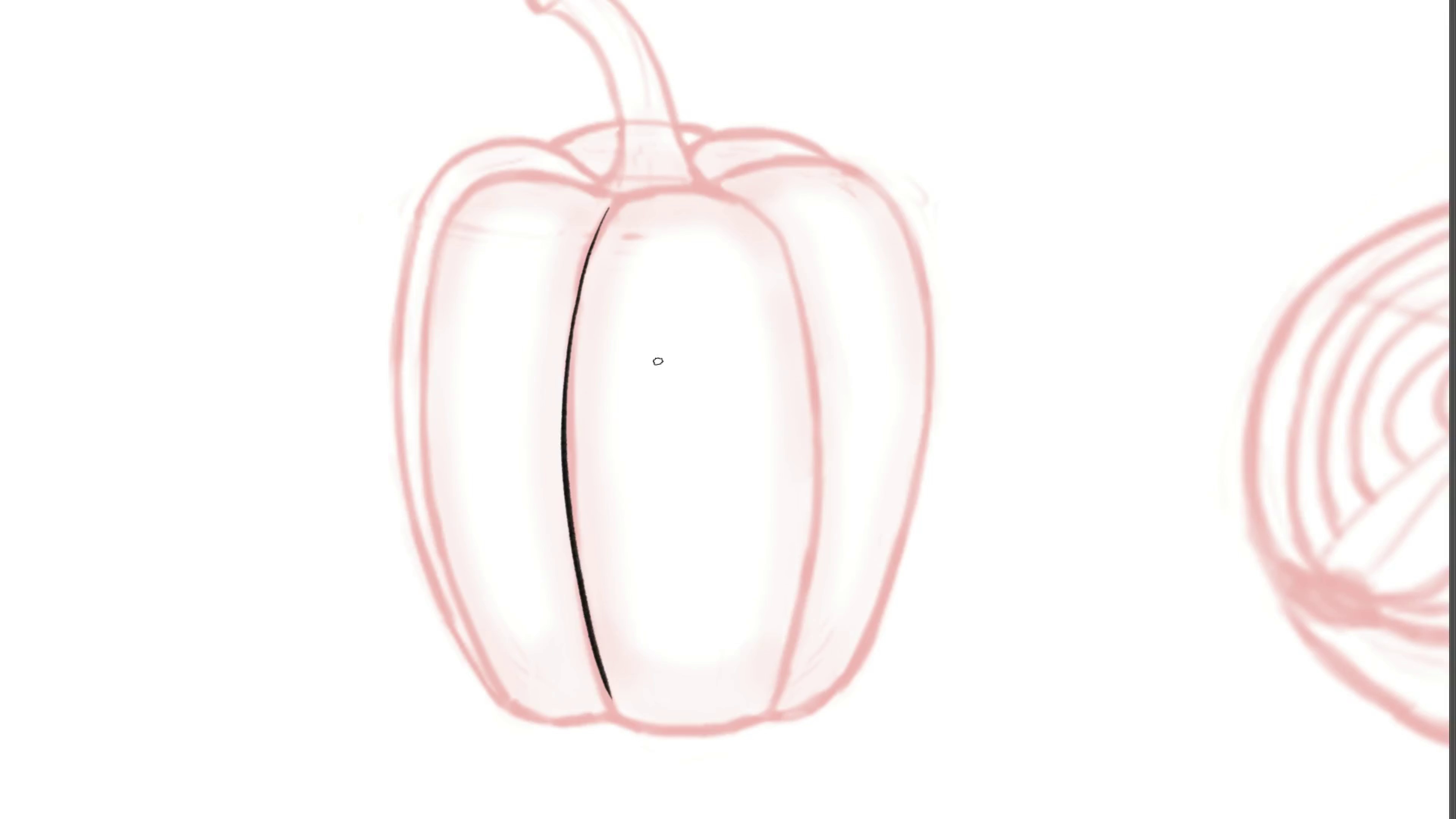 
key(BracketLeft)
 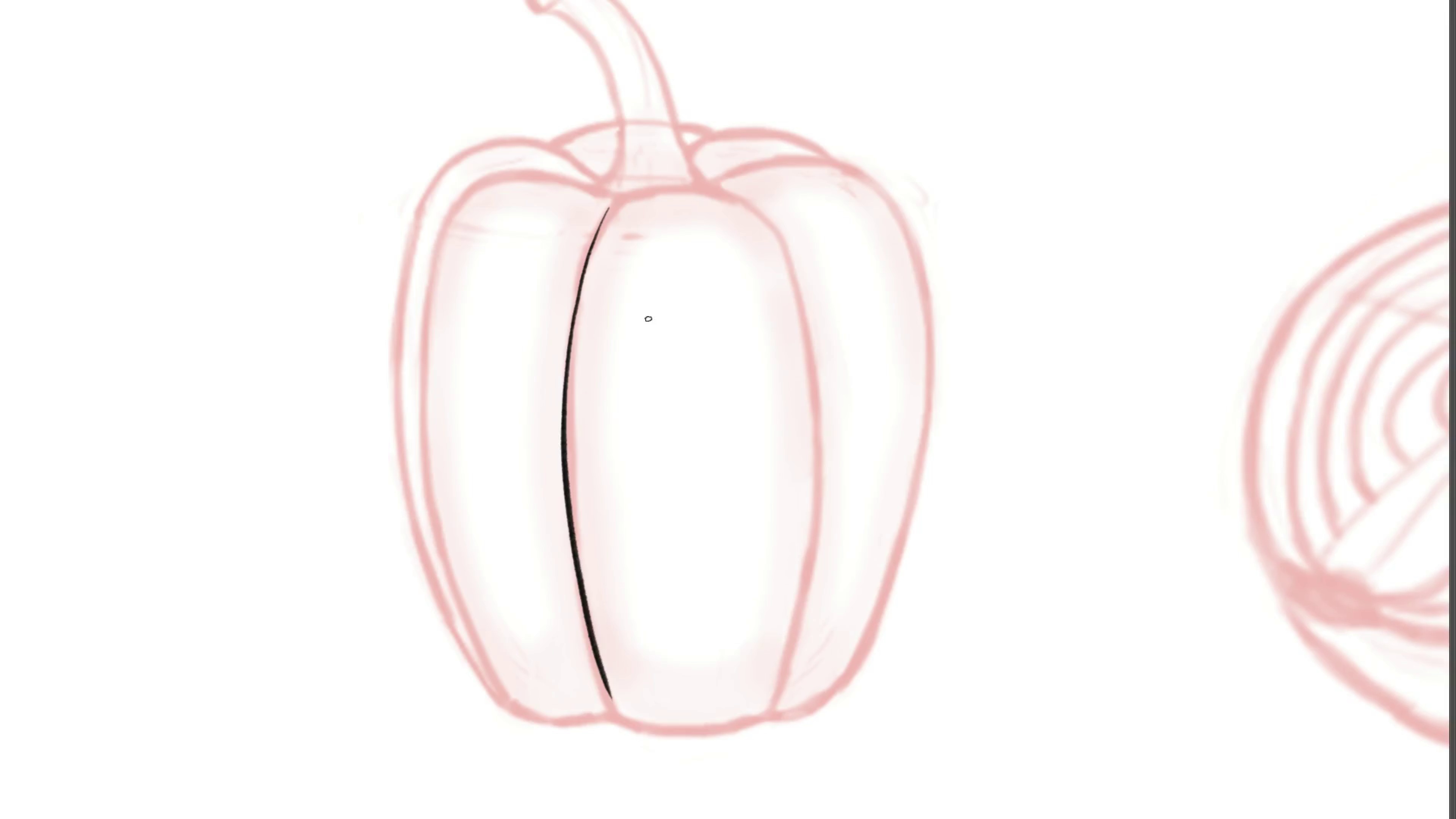 
key(Tab)
 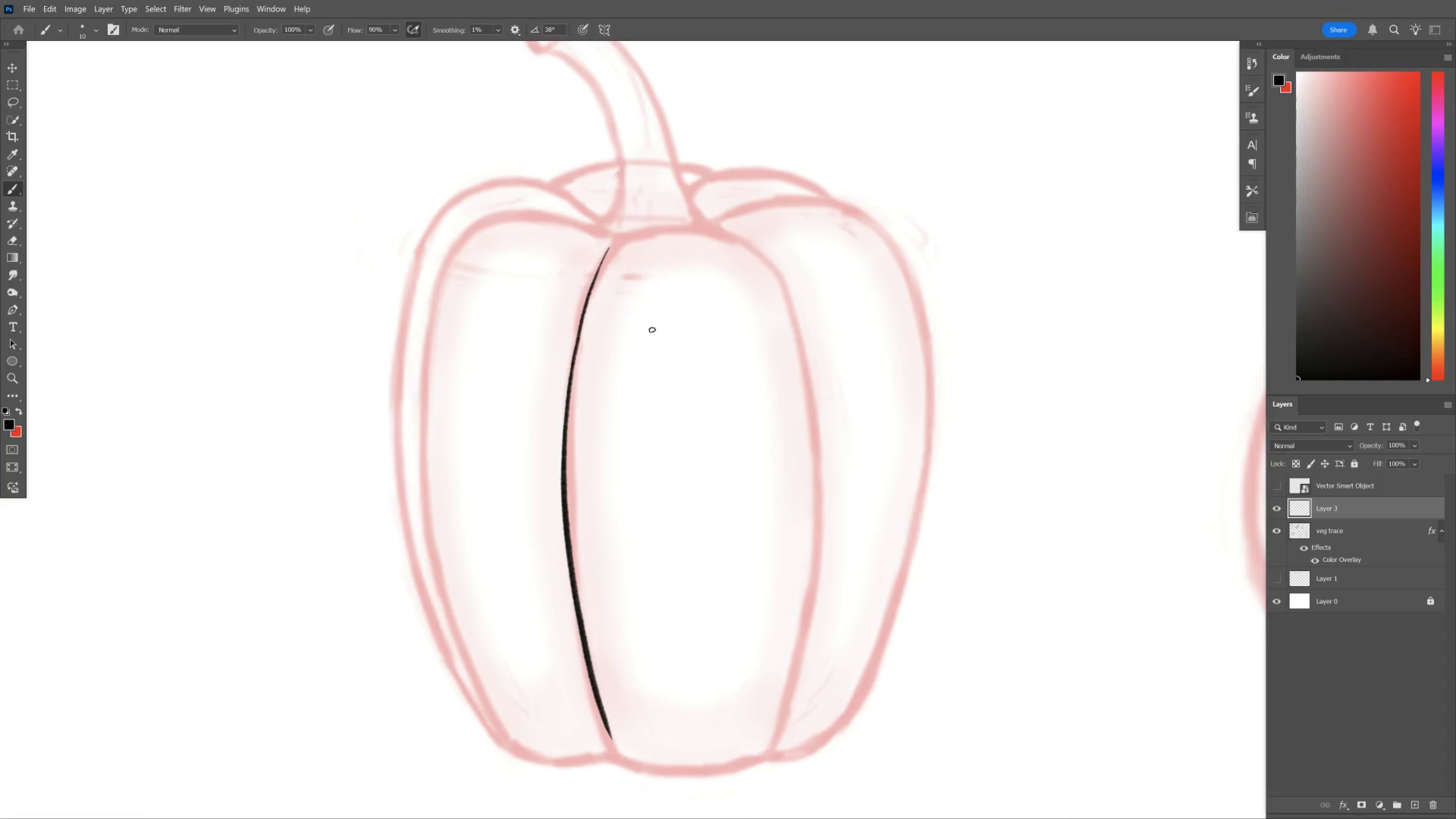 
key(Control+Z)
 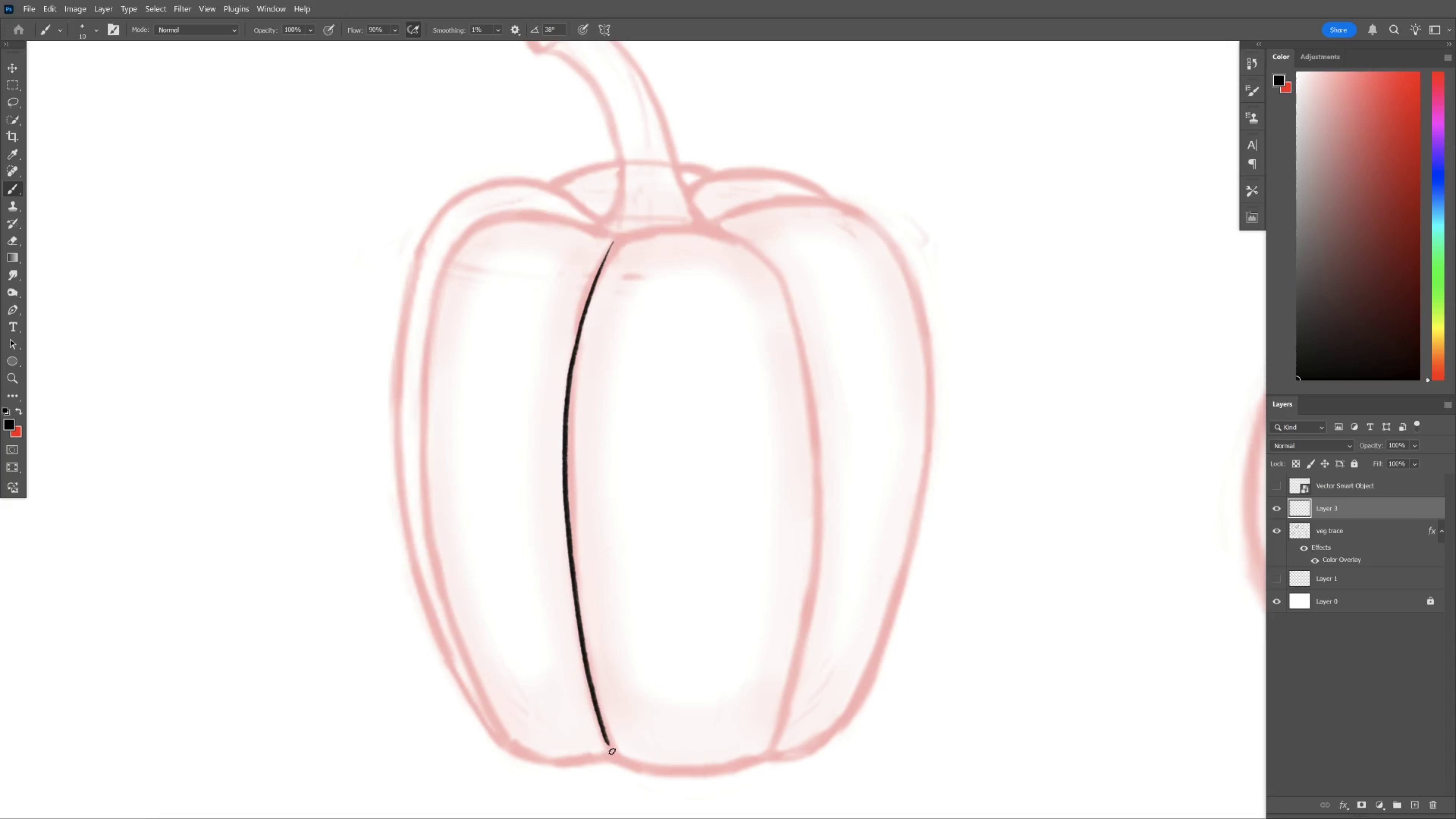 
key(Control+Z)
 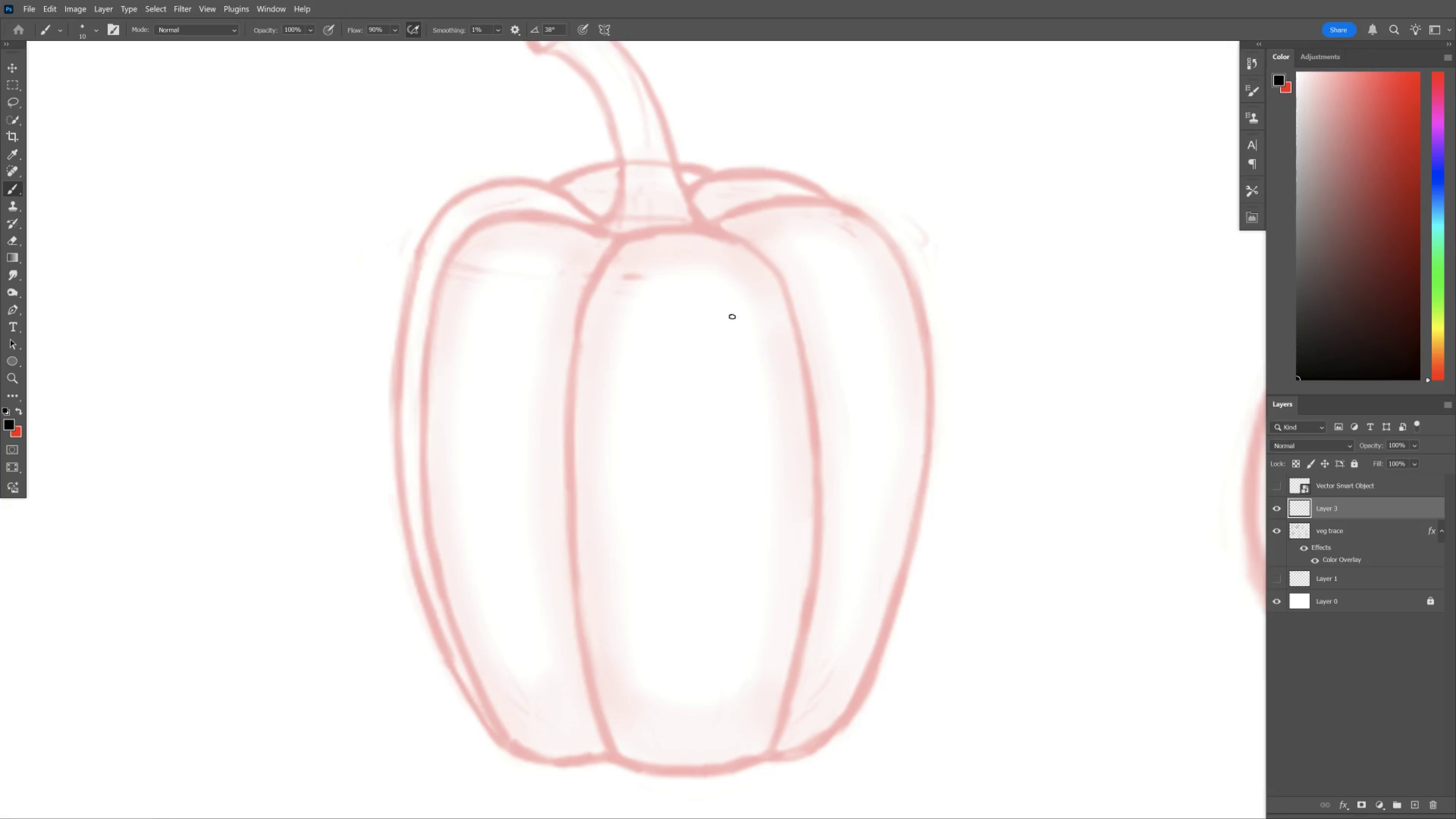 
key(BracketLeft)
 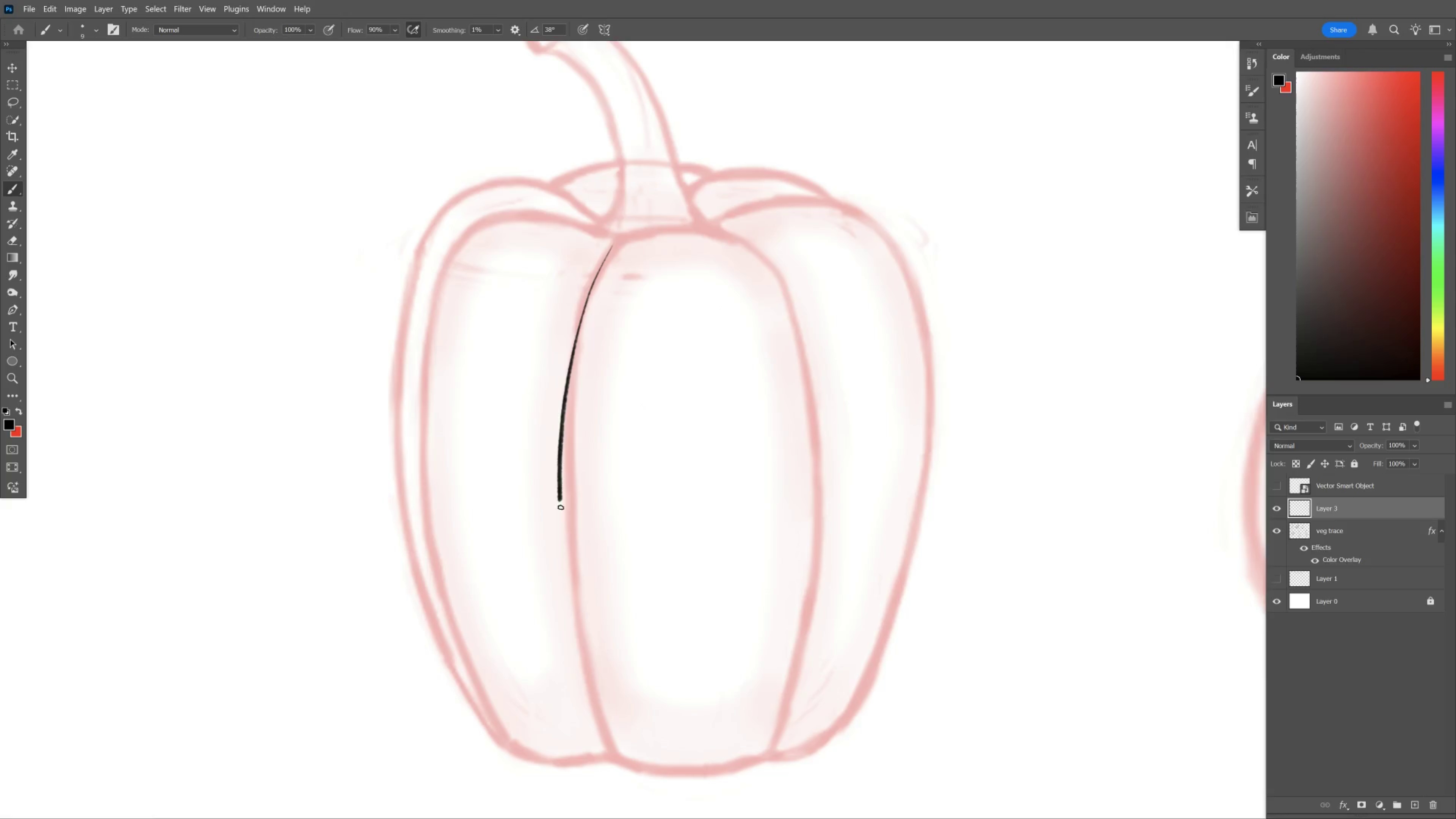 
key(Control+Z)
 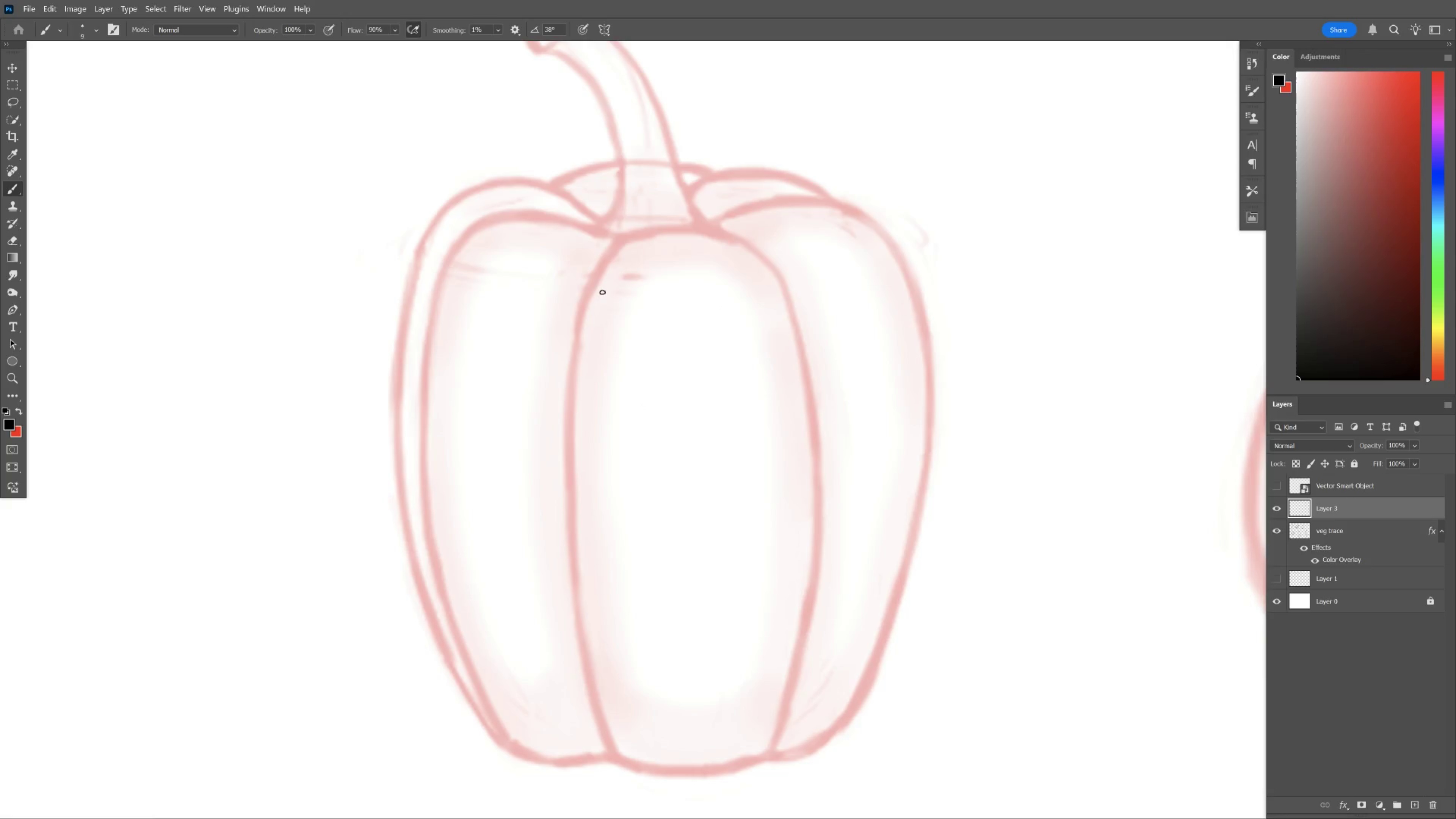 
key(BracketLeft)
 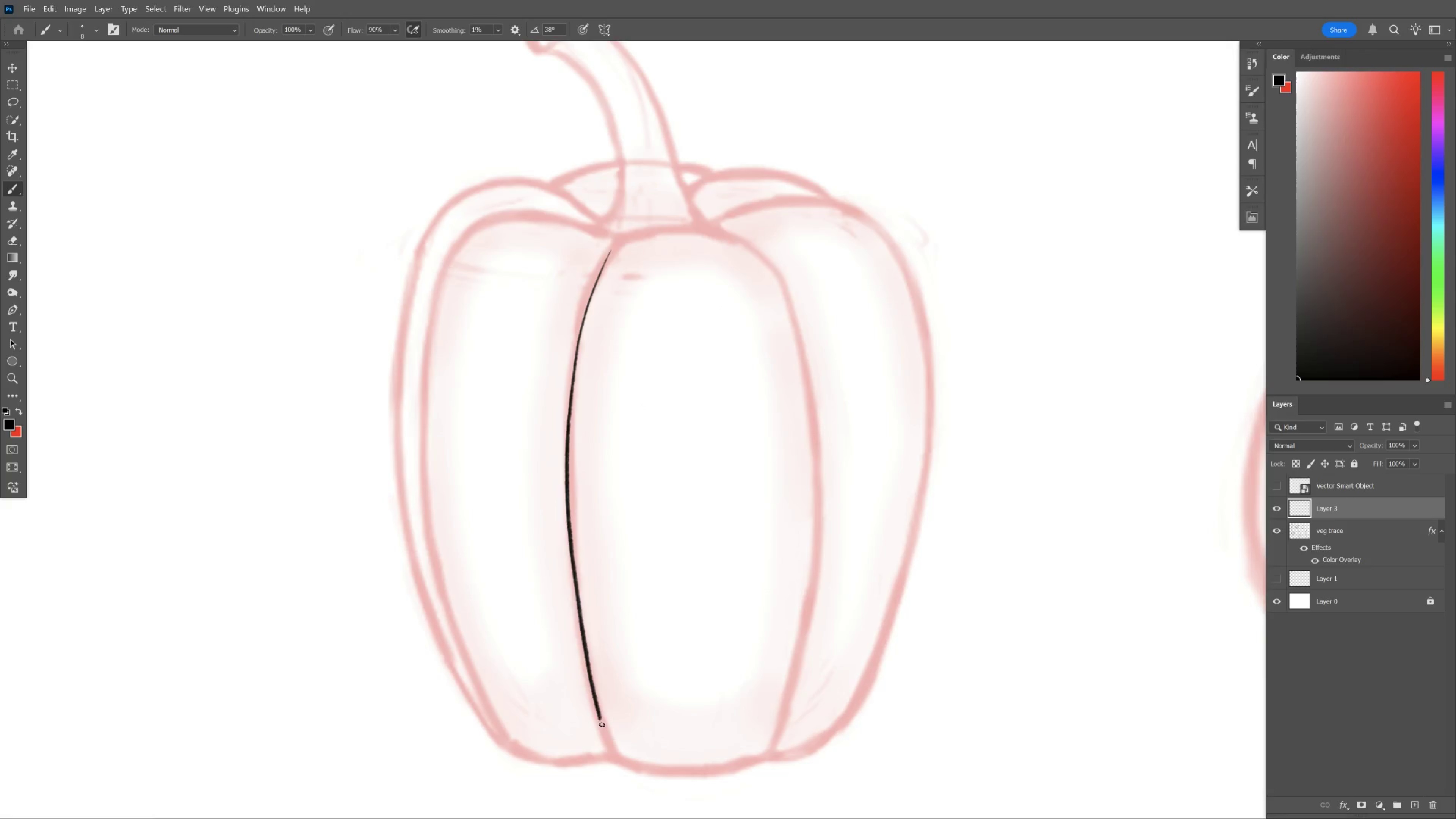 
hold_key(key=Space, duration=1.94)
 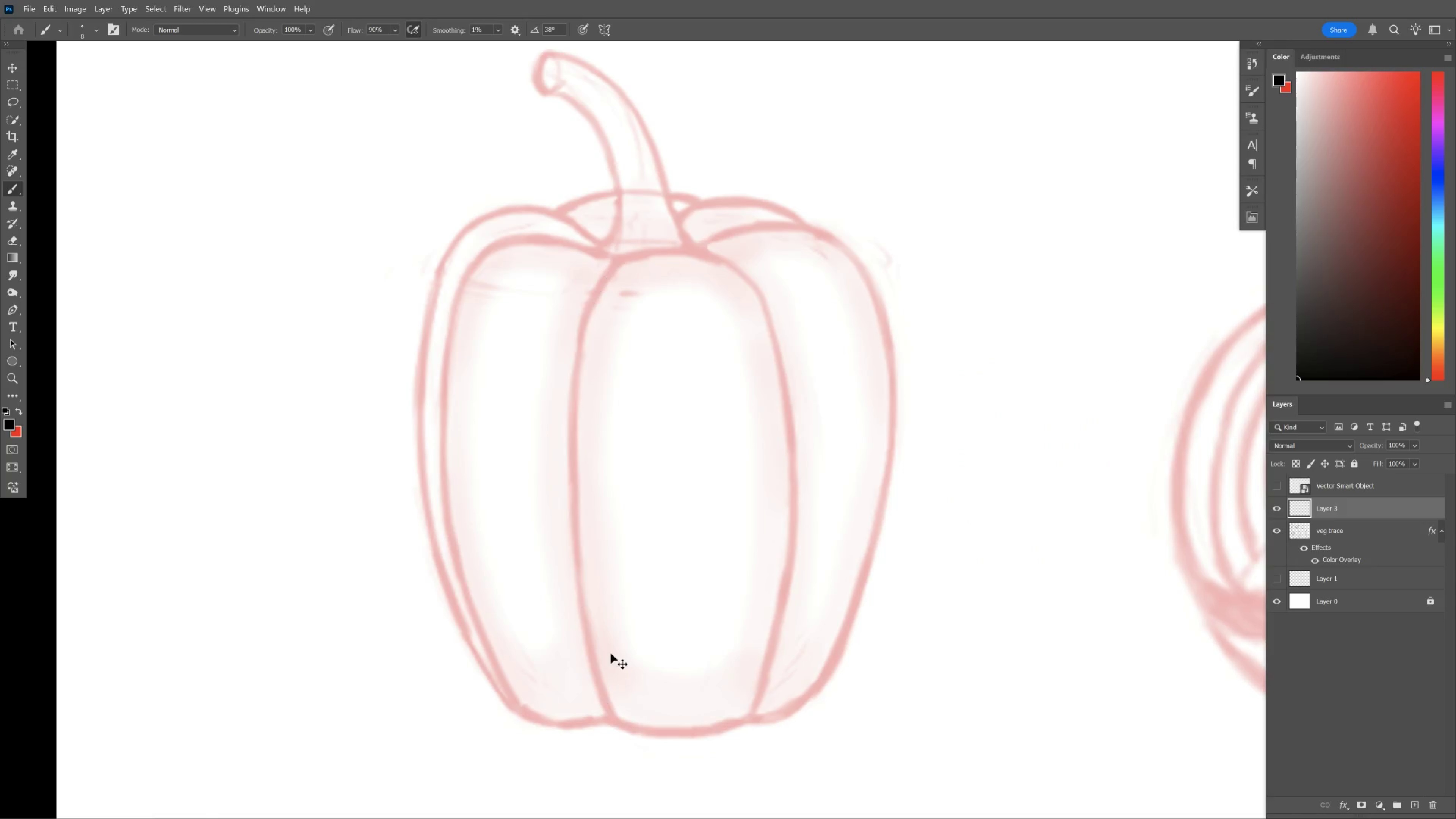 
hold_key(key=ControlLeft, duration=1.53)
left_click_drag(start_coordinate=[601, 426], to_coordinate=[596, 562])
 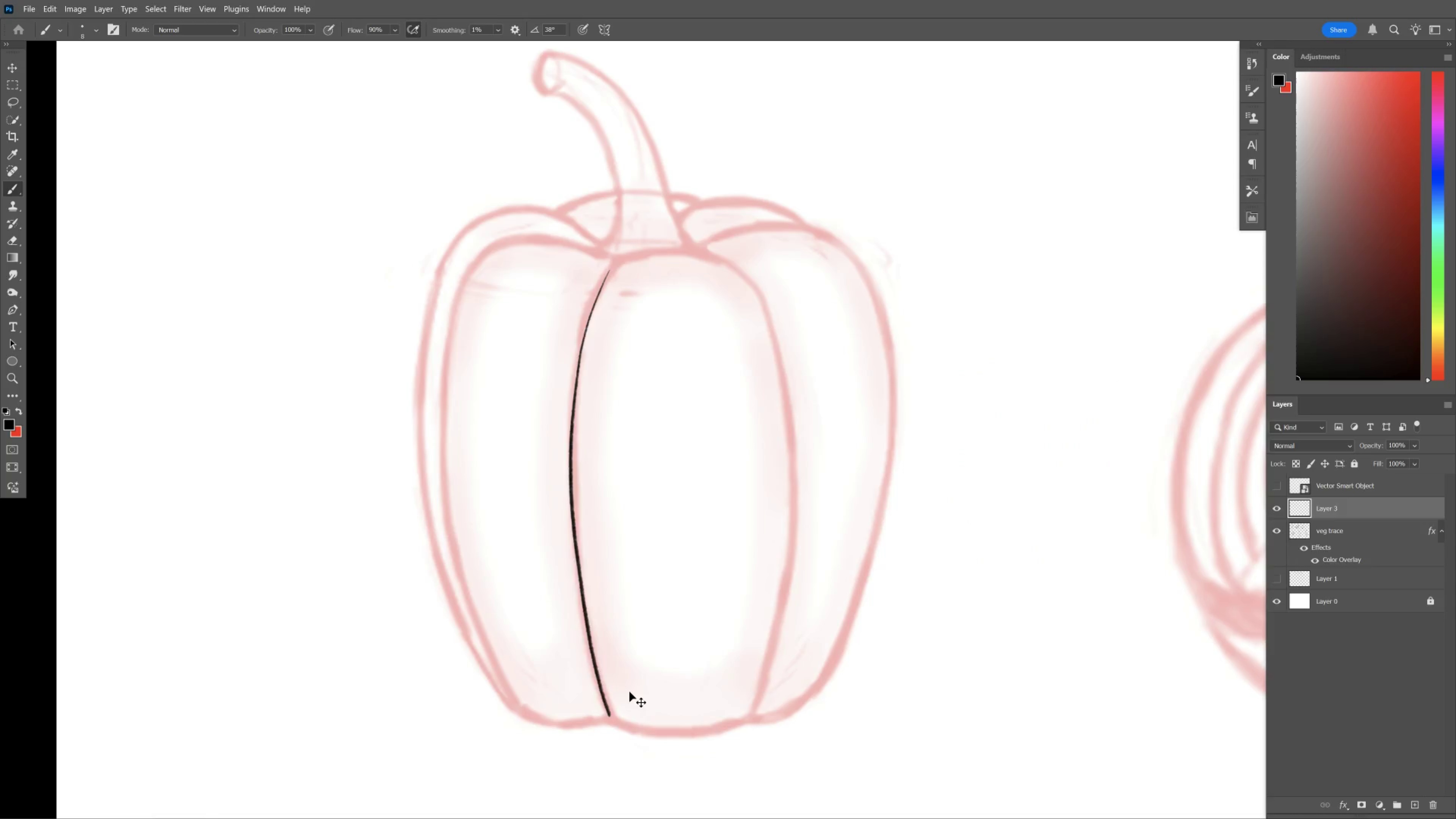 
key(Control+Z)
 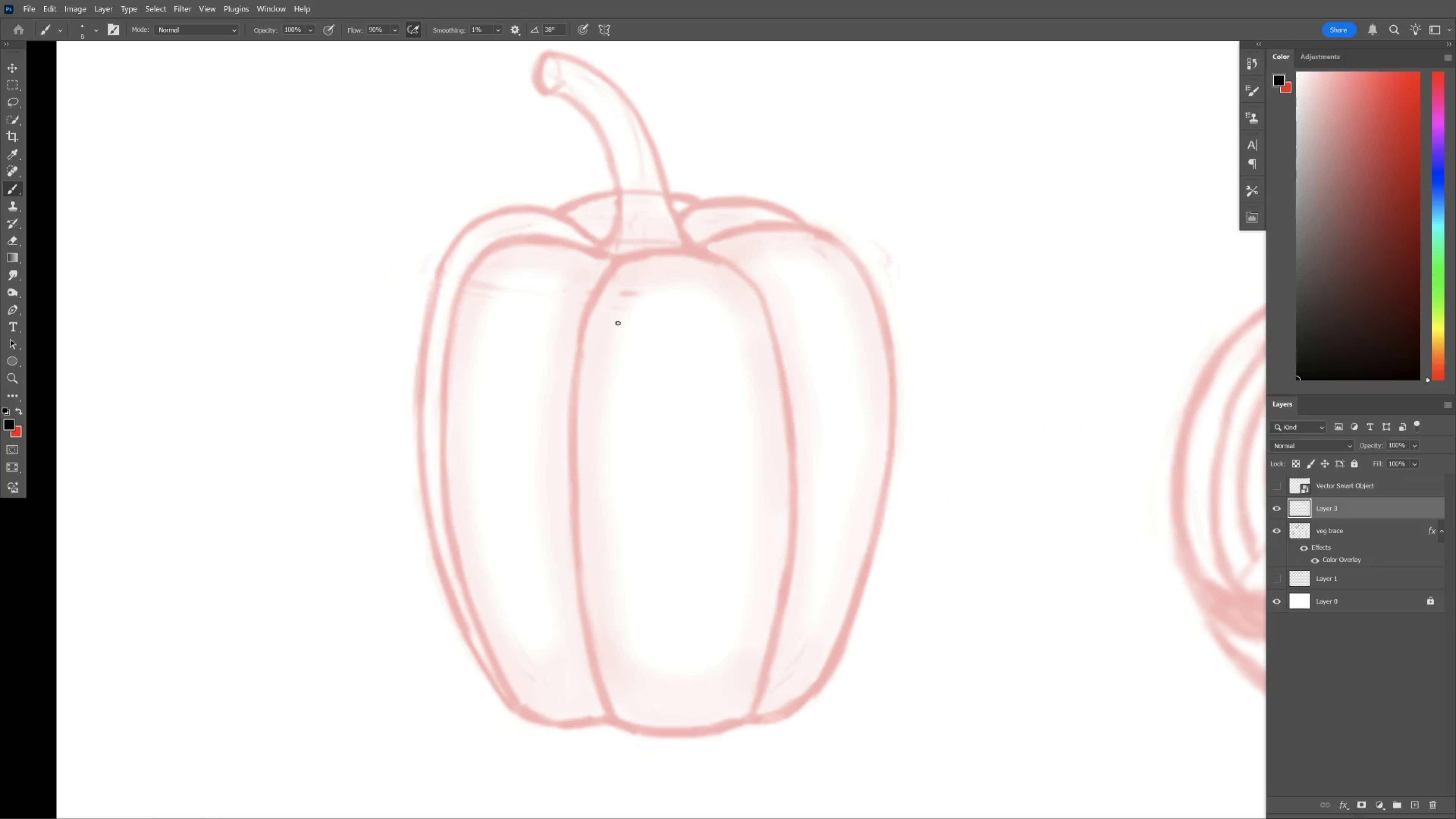 
hold_key(key=Space, duration=0.58)
 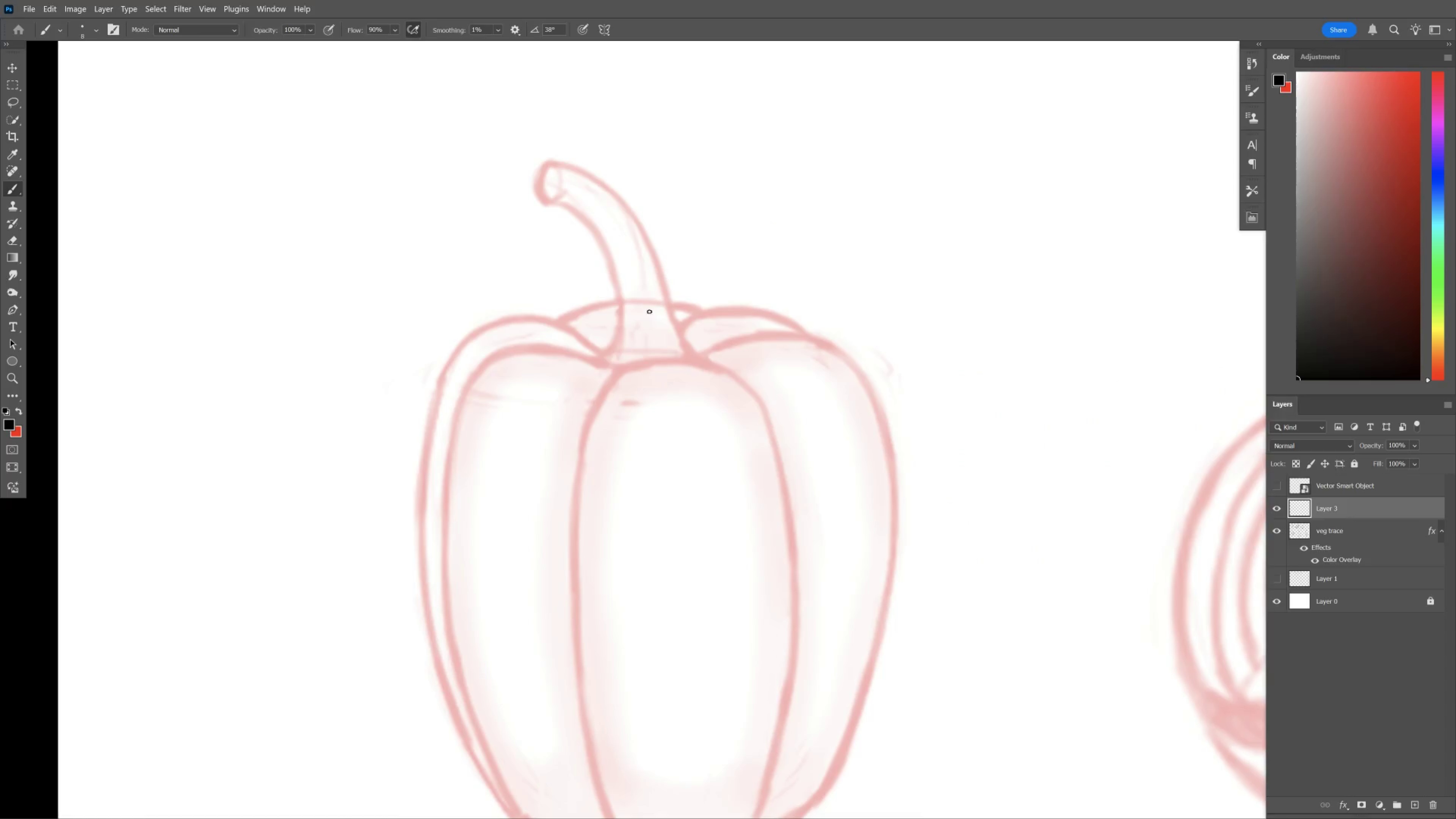 
left_click_drag(start_coordinate=[670, 218], to_coordinate=[672, 327])
 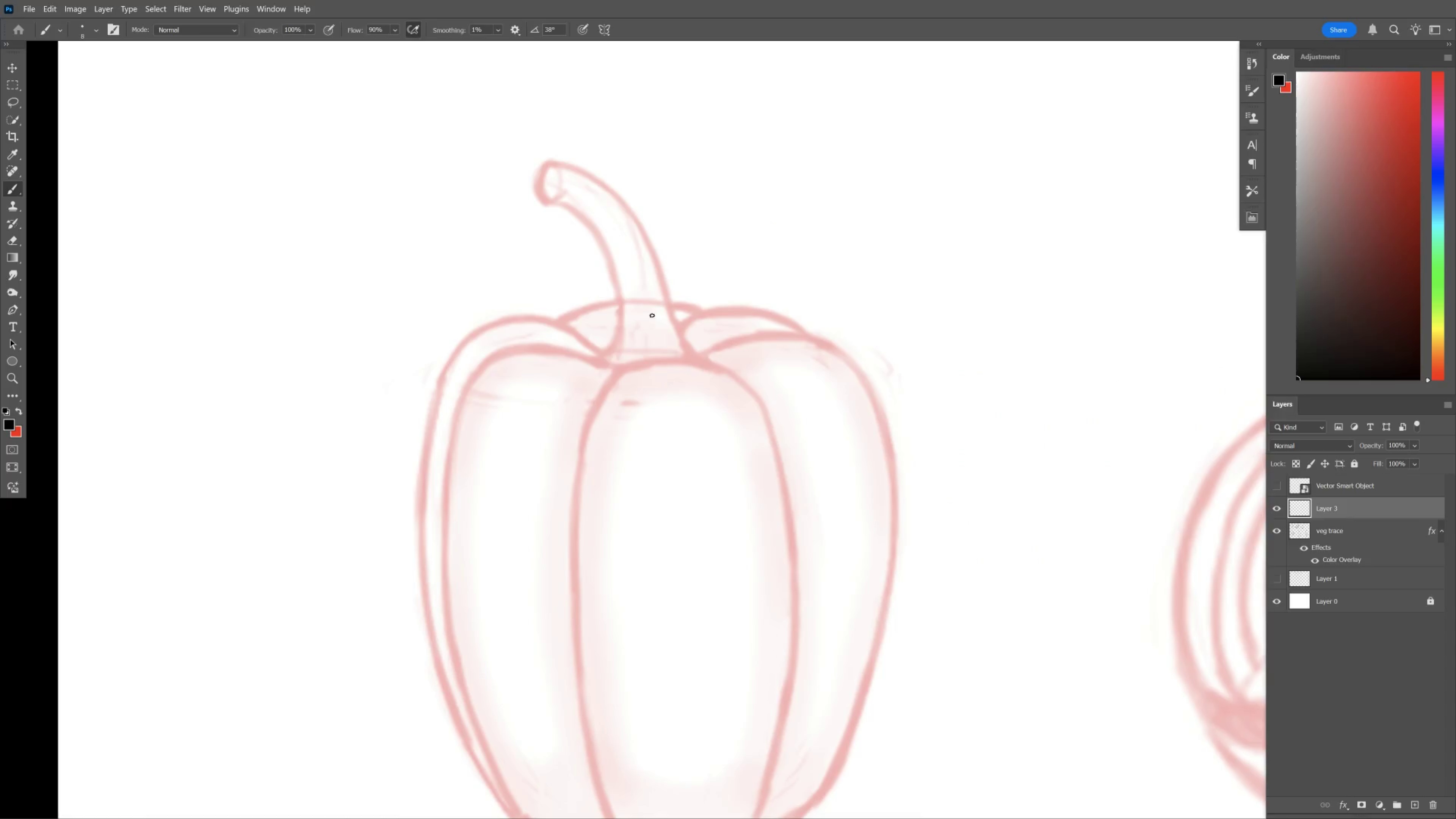 
key(Tab)
 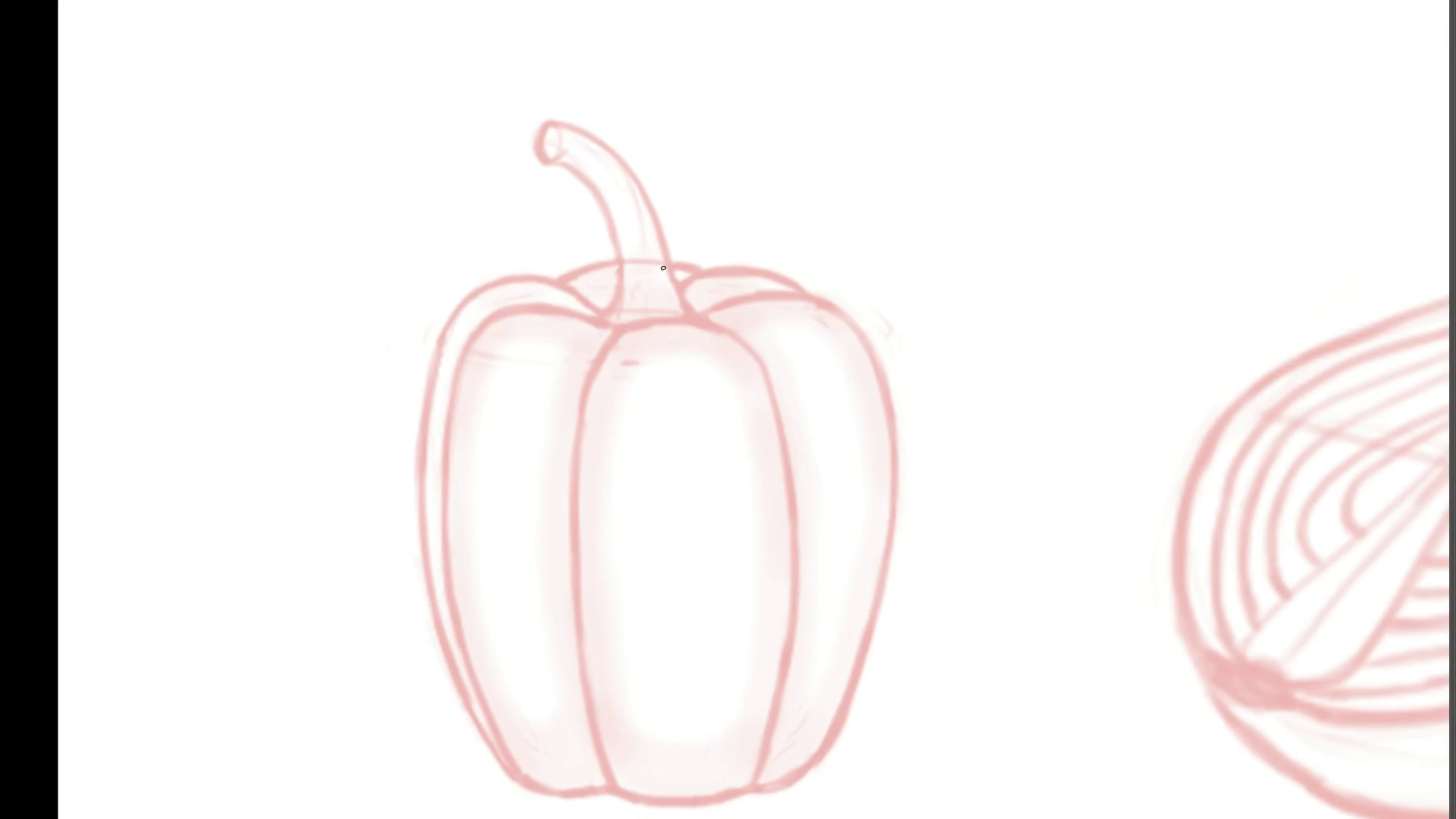 
hold_key(key=Space, duration=1.44)
 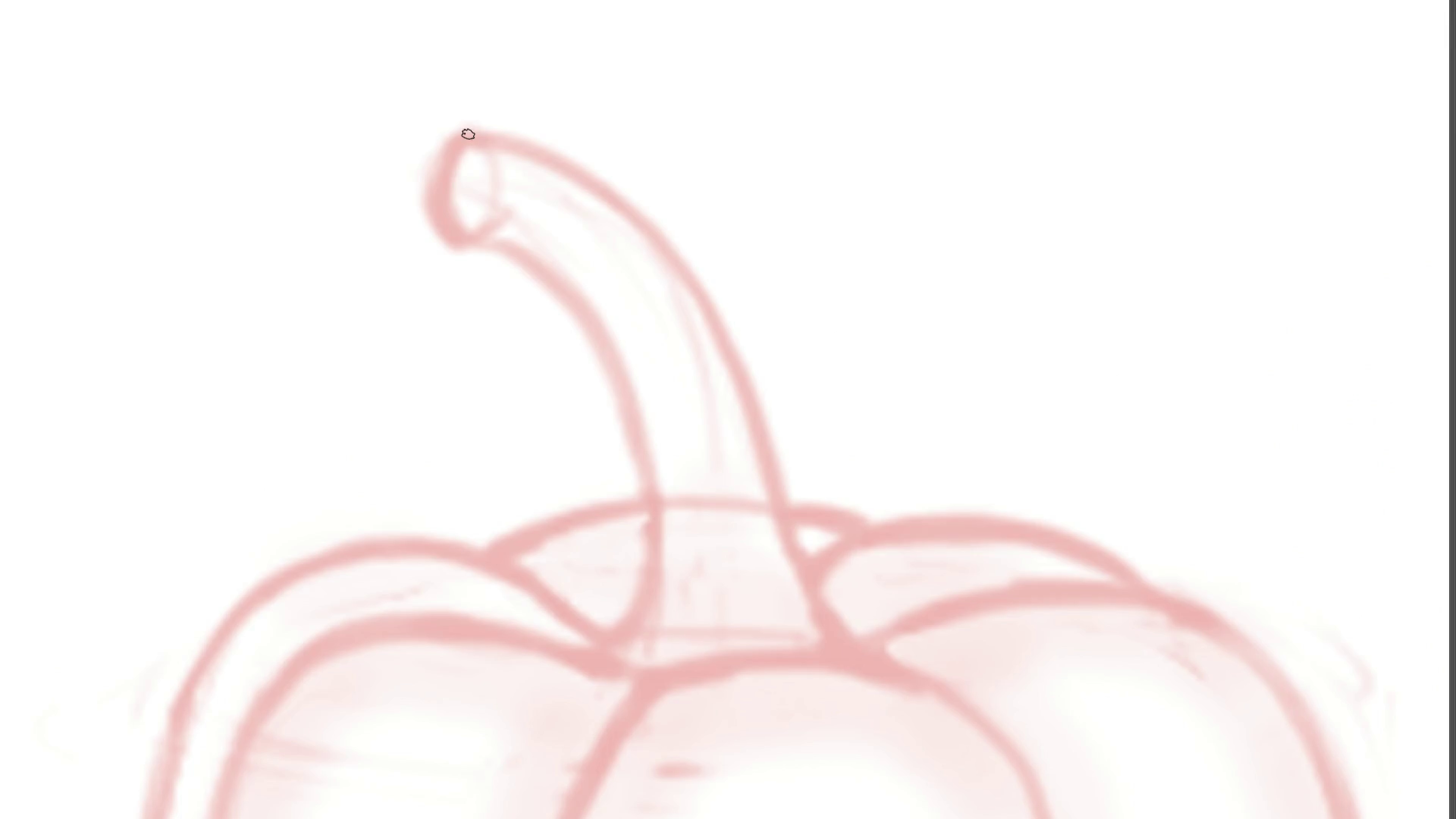 
hold_key(key=ControlLeft, duration=0.69)
left_click_drag(start_coordinate=[603, 176], to_coordinate=[632, 233])
 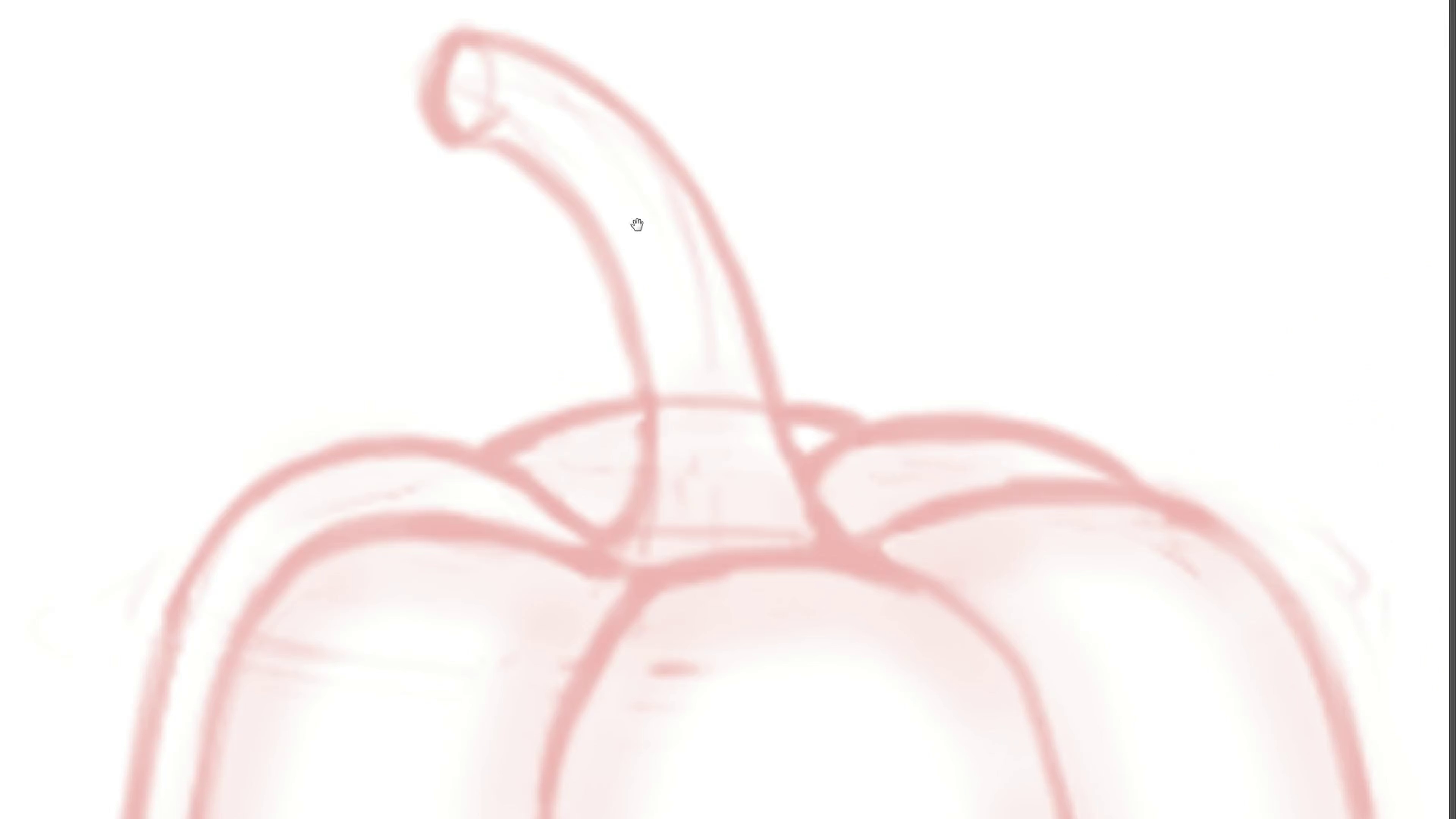 
left_click_drag(start_coordinate=[638, 225], to_coordinate=[643, 326])
 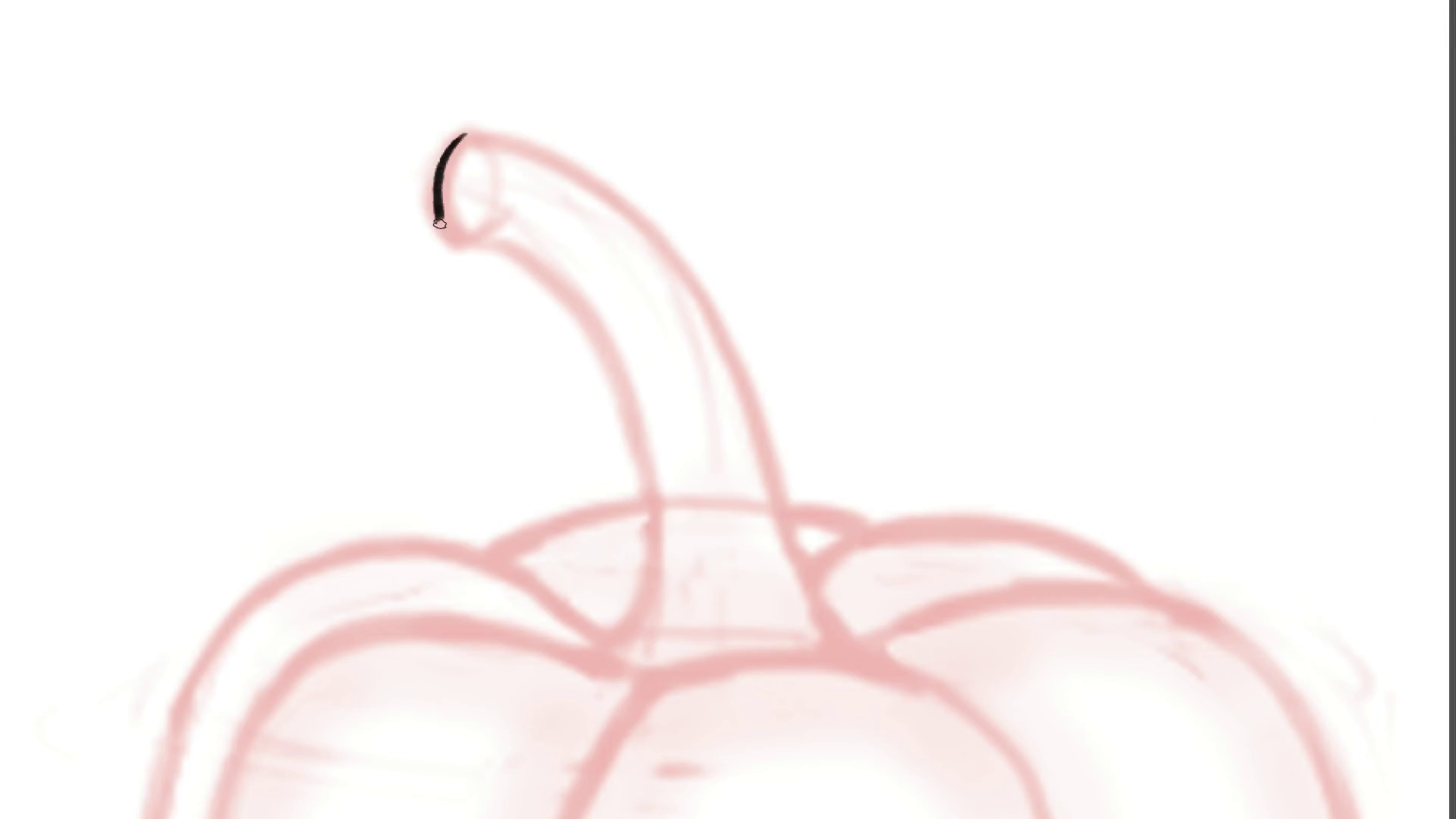 
key(Control+ControlLeft)
 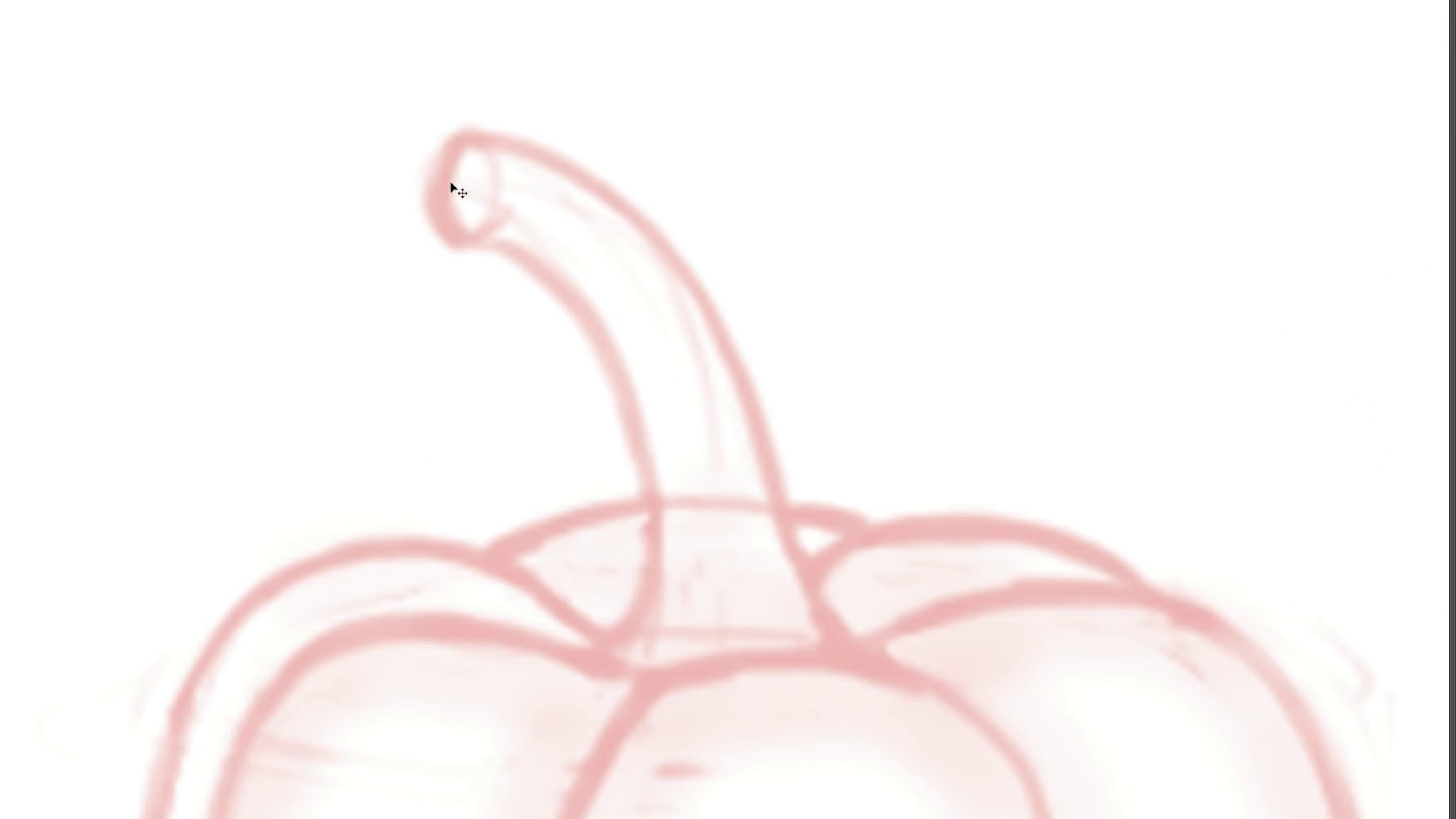 
key(Control+Z)
 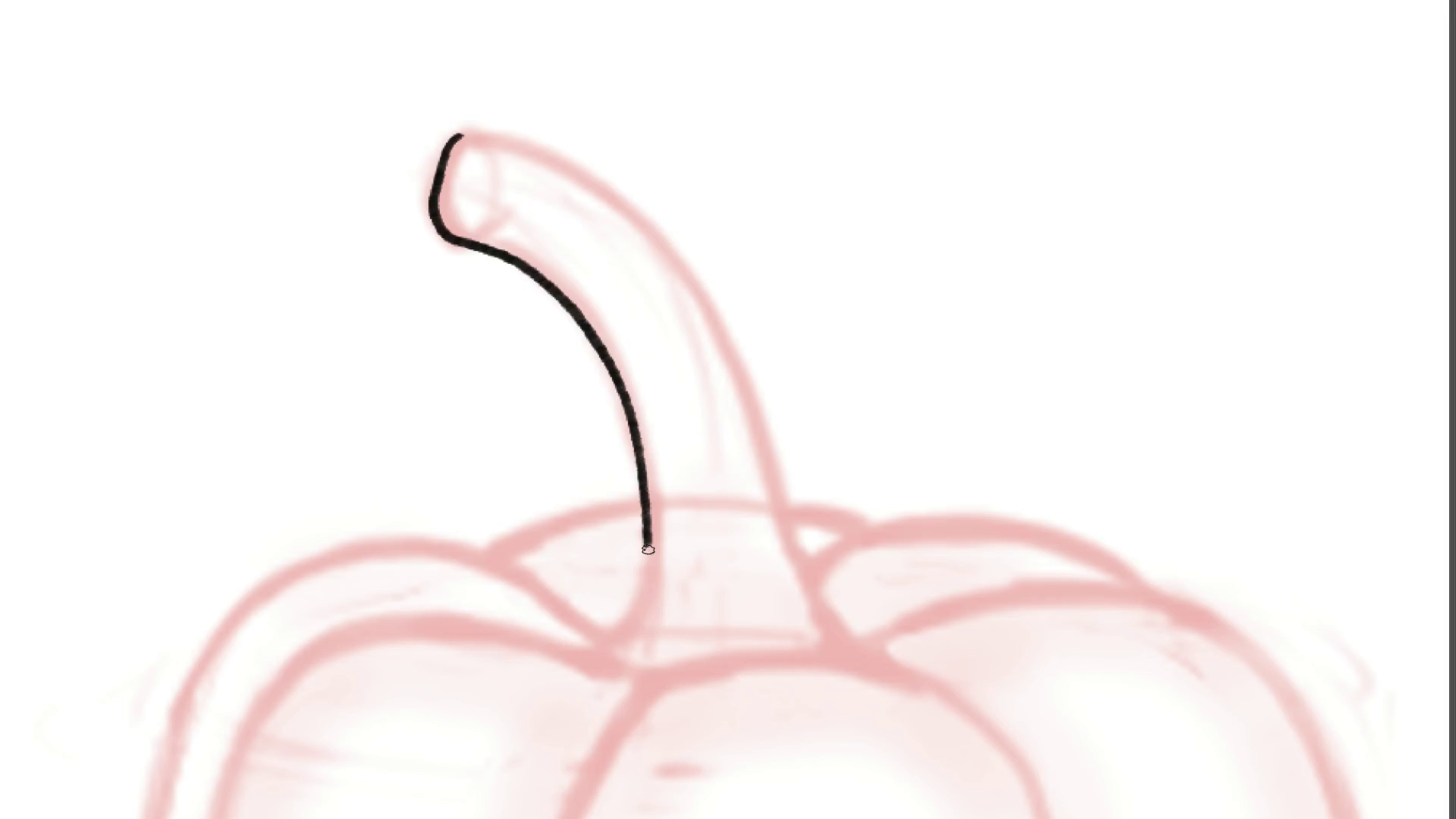 
wait(5.9)
 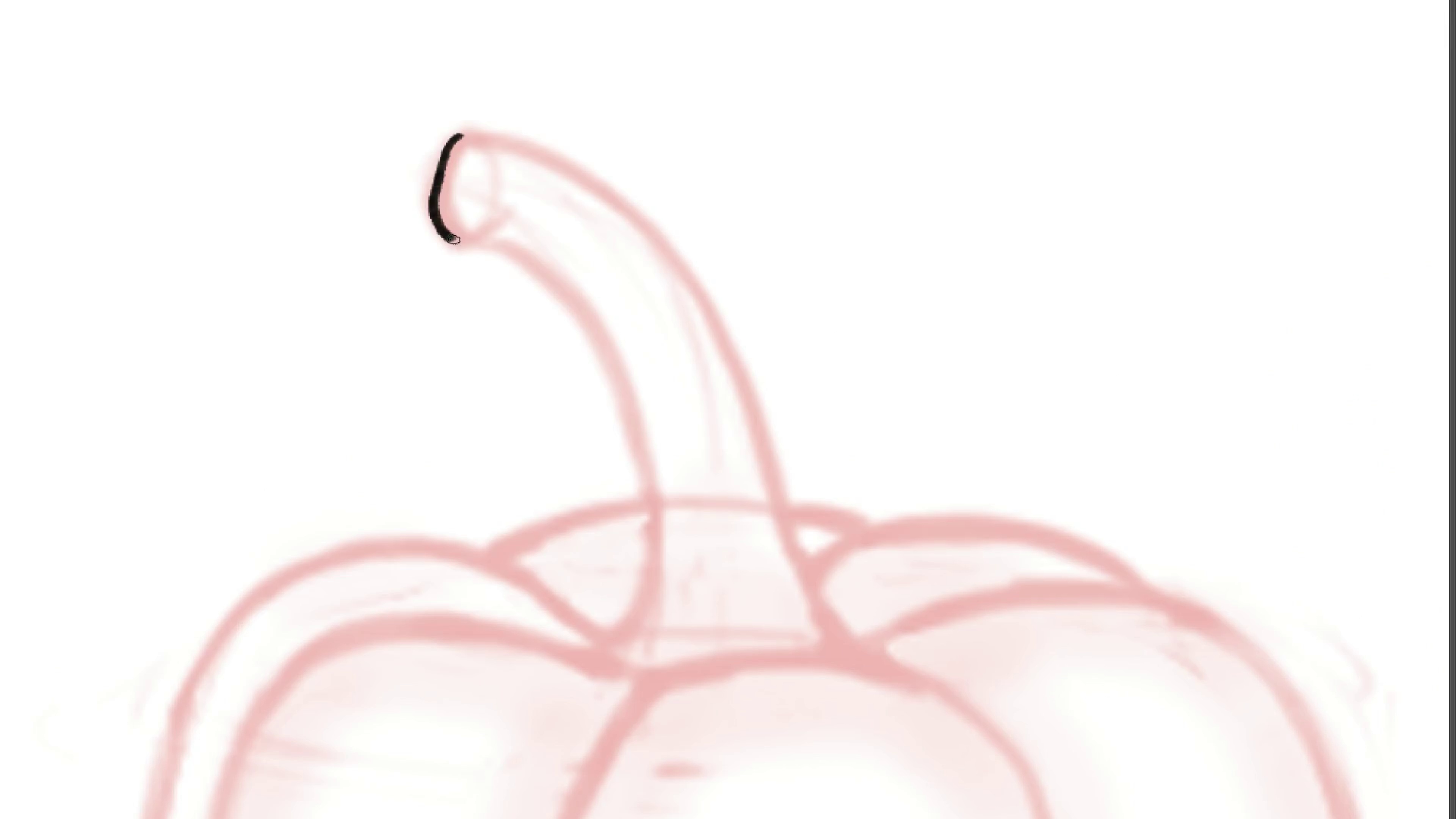 
hold_key(key=Space, duration=0.64)
 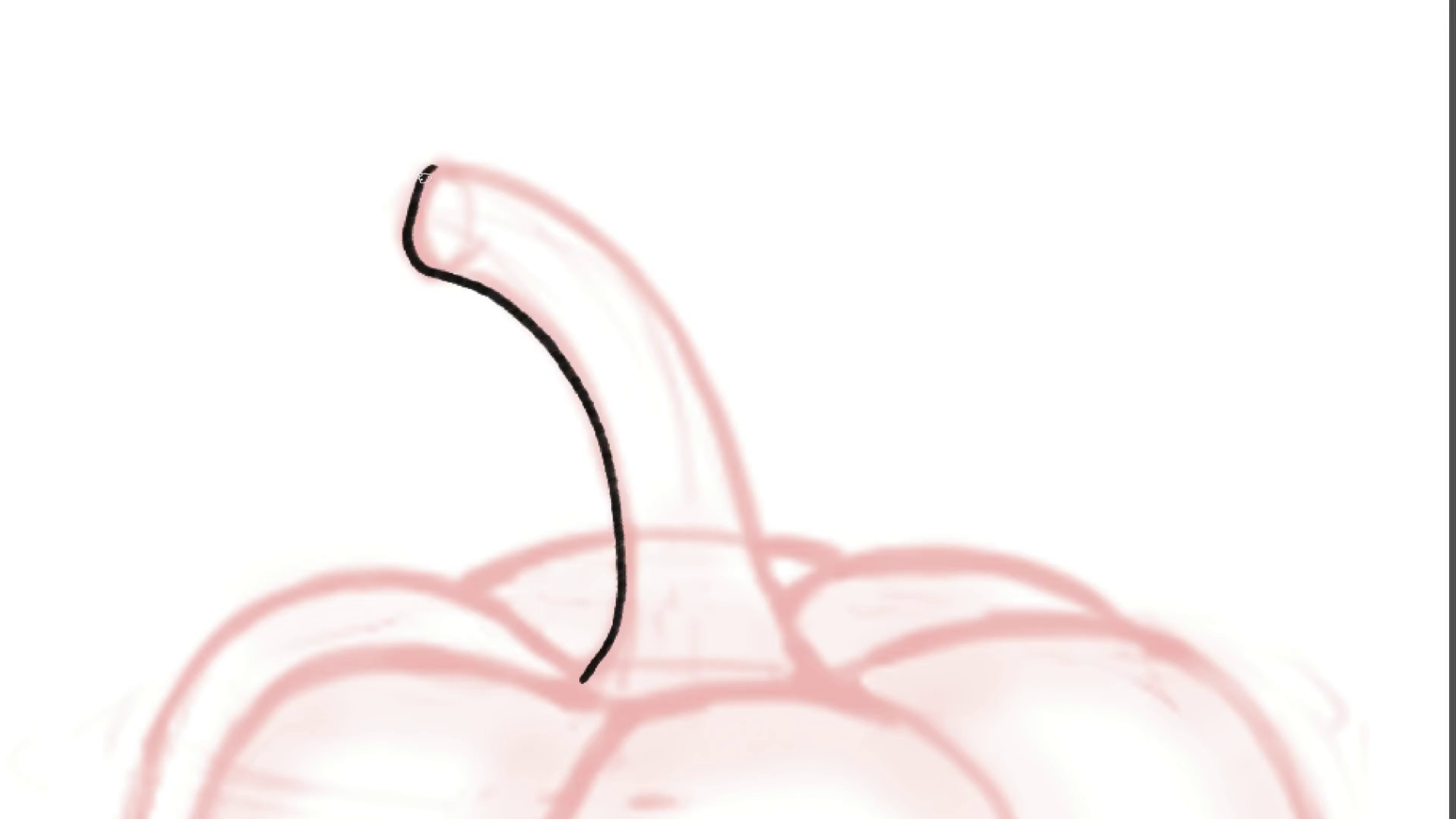 
left_click_drag(start_coordinate=[693, 359], to_coordinate=[667, 390])
 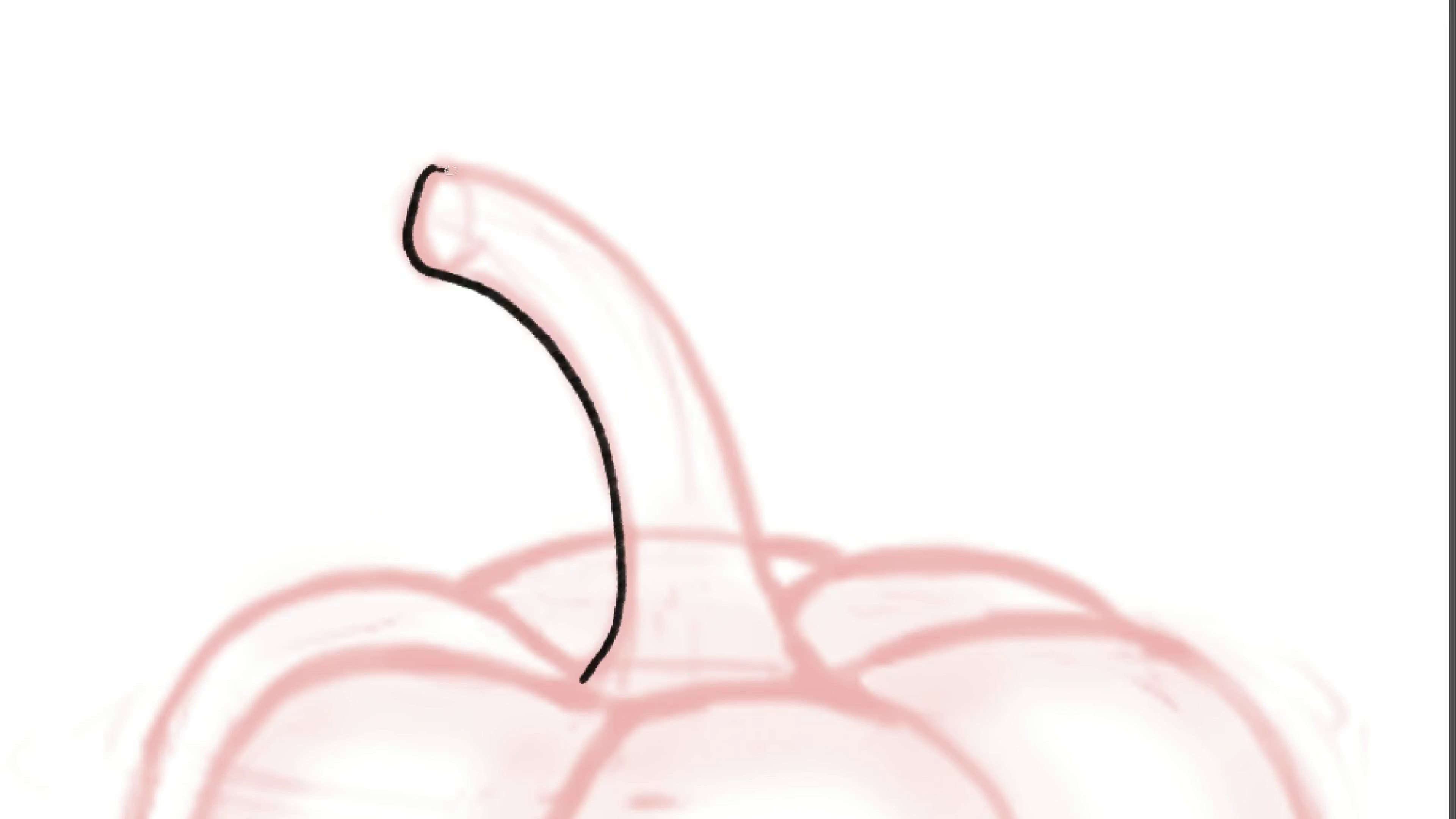 
key(Control+ControlLeft)
 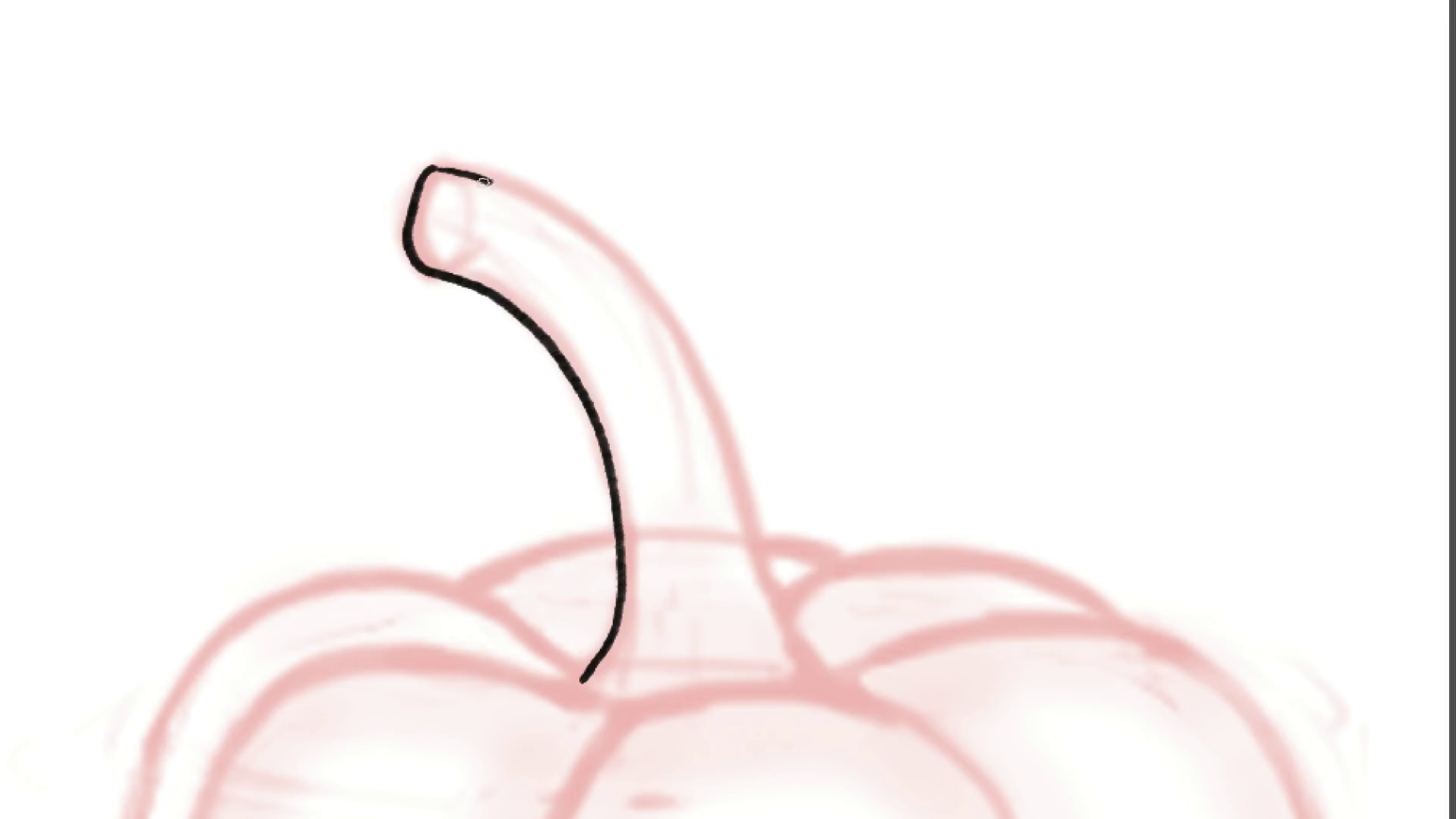 
key(Control+Z)
 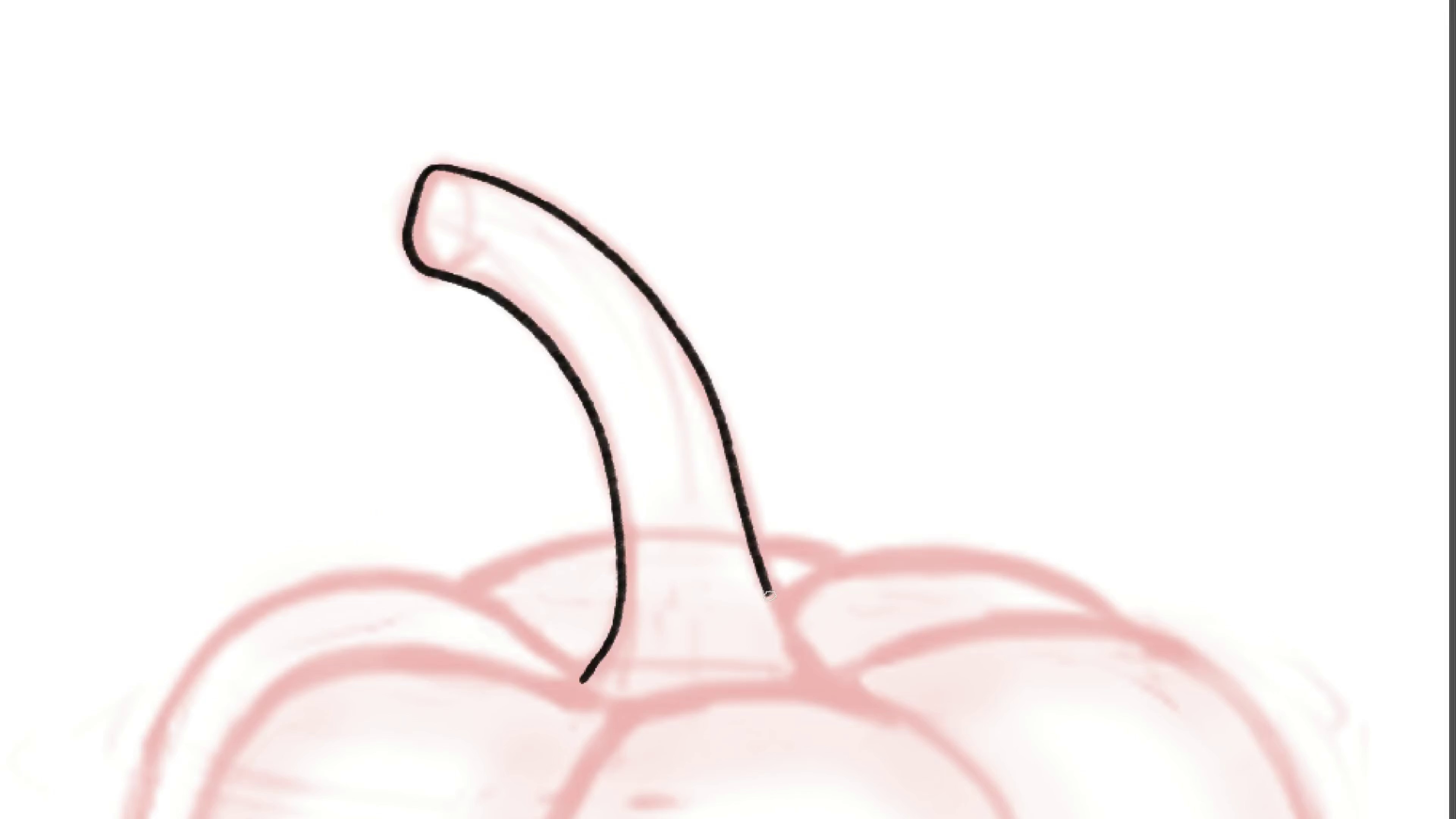 
wait(5.95)
 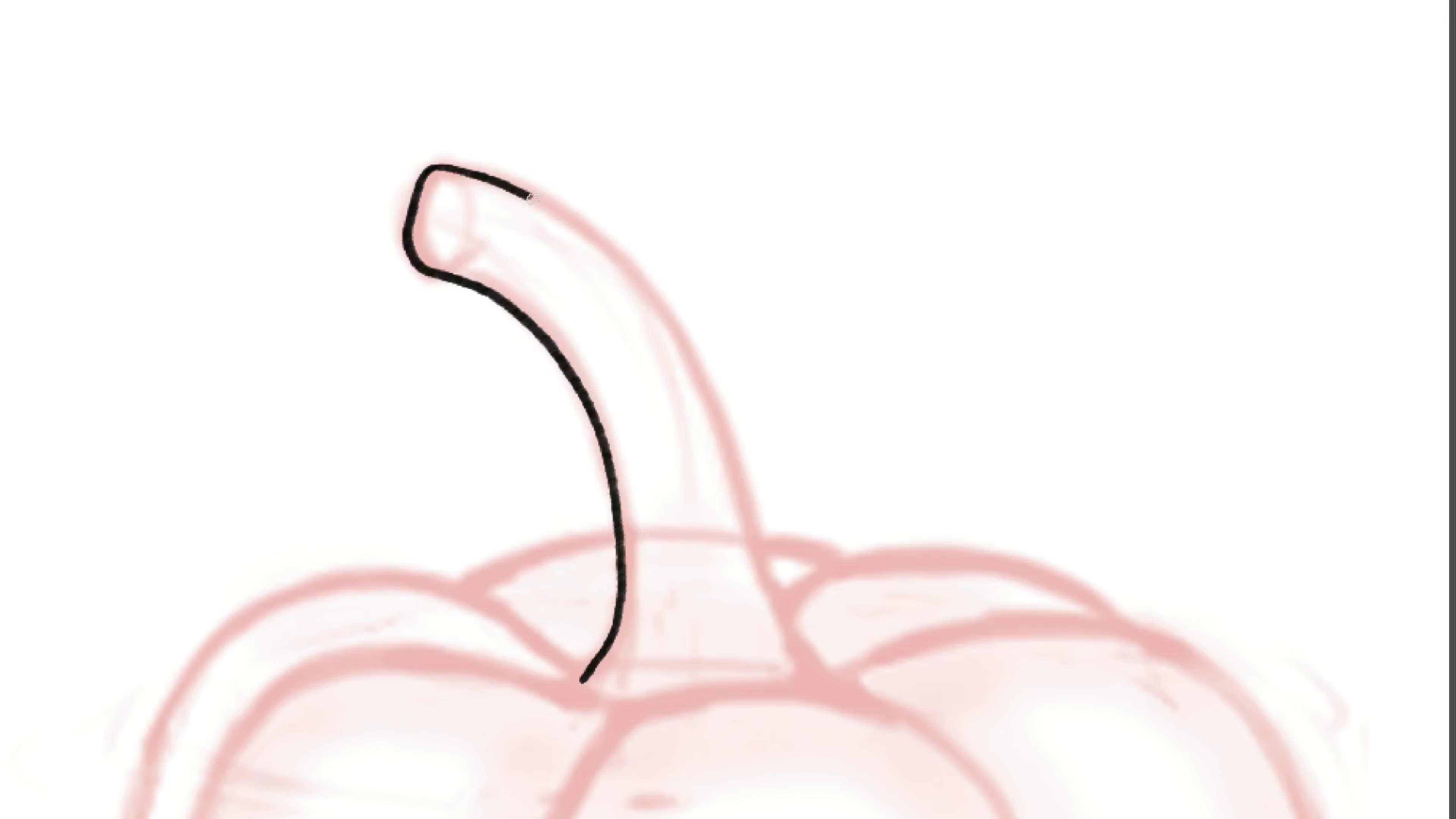 
hold_key(key=Space, duration=1.53)
 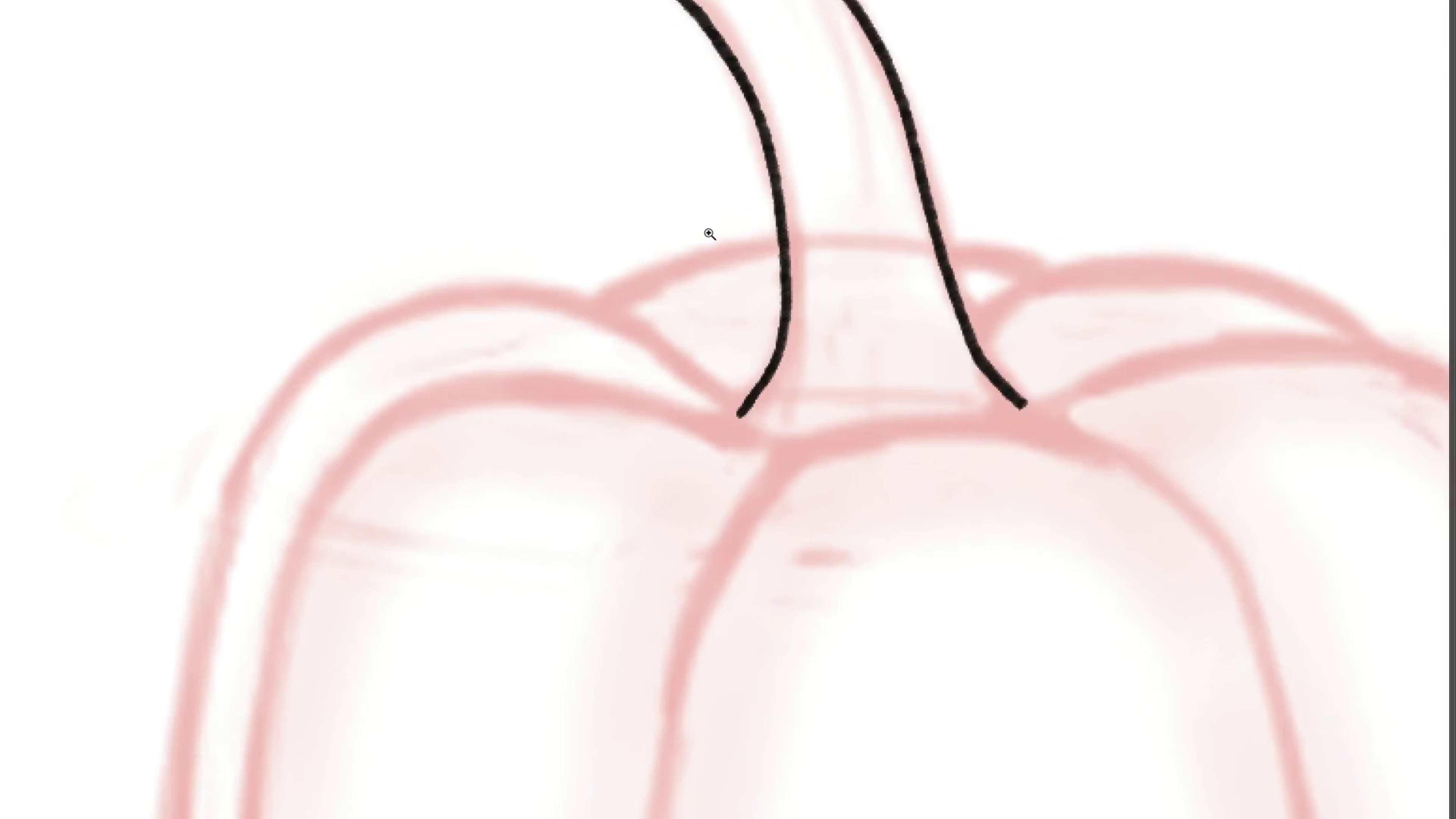 
left_click_drag(start_coordinate=[704, 466], to_coordinate=[748, 290])
 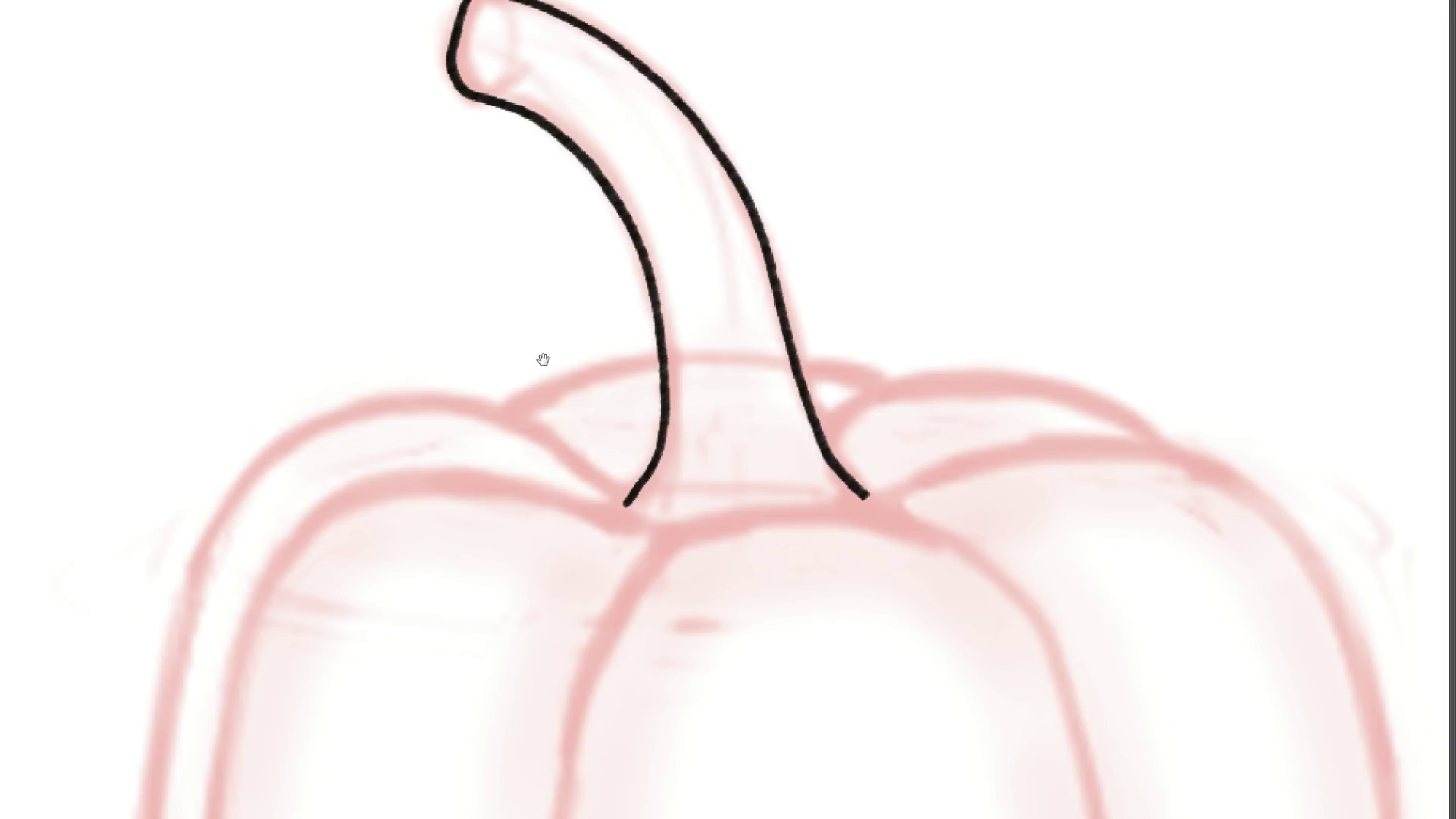 
left_click_drag(start_coordinate=[532, 360], to_coordinate=[639, 239])
 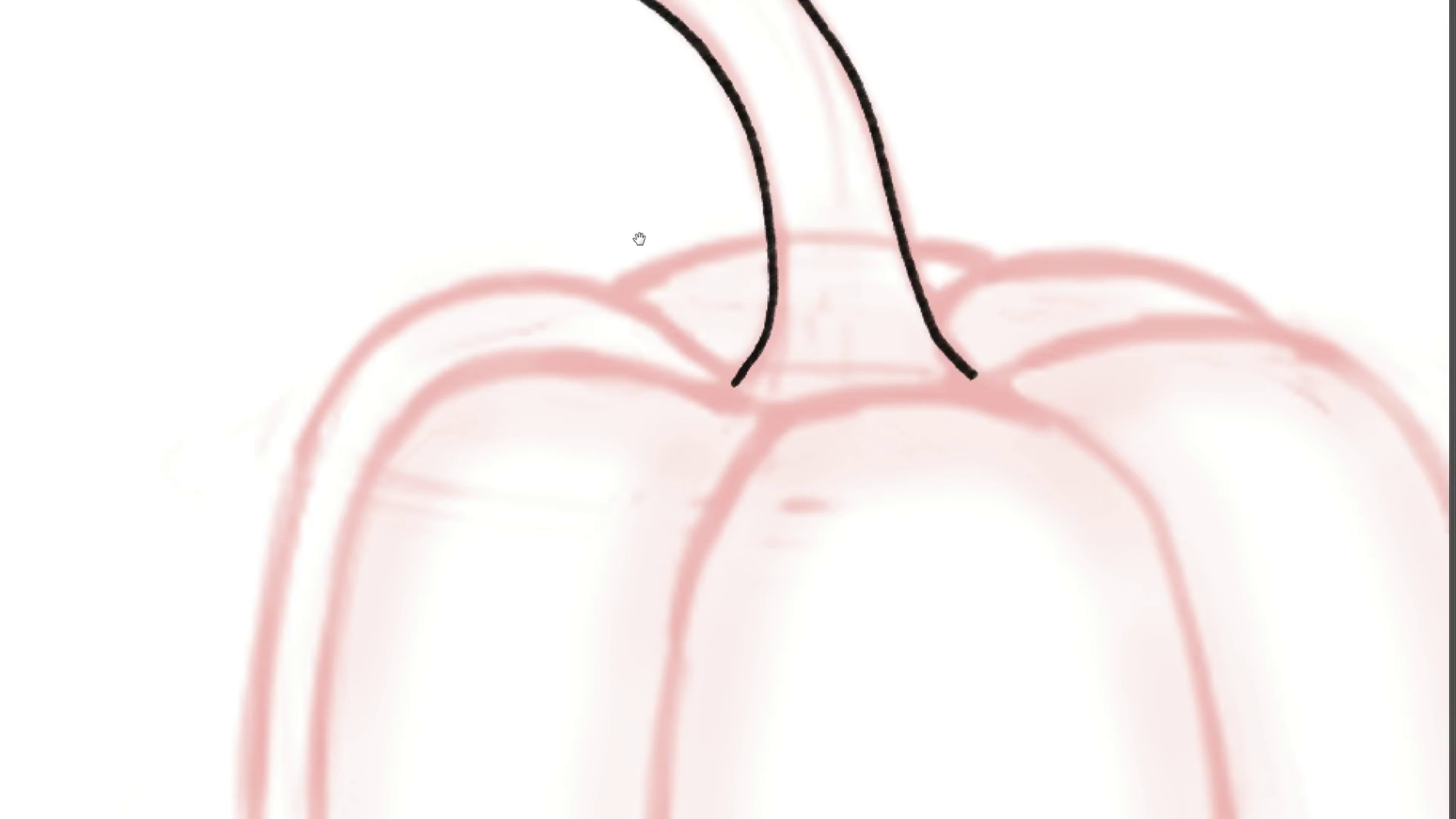 
hold_key(key=Space, duration=0.69)
 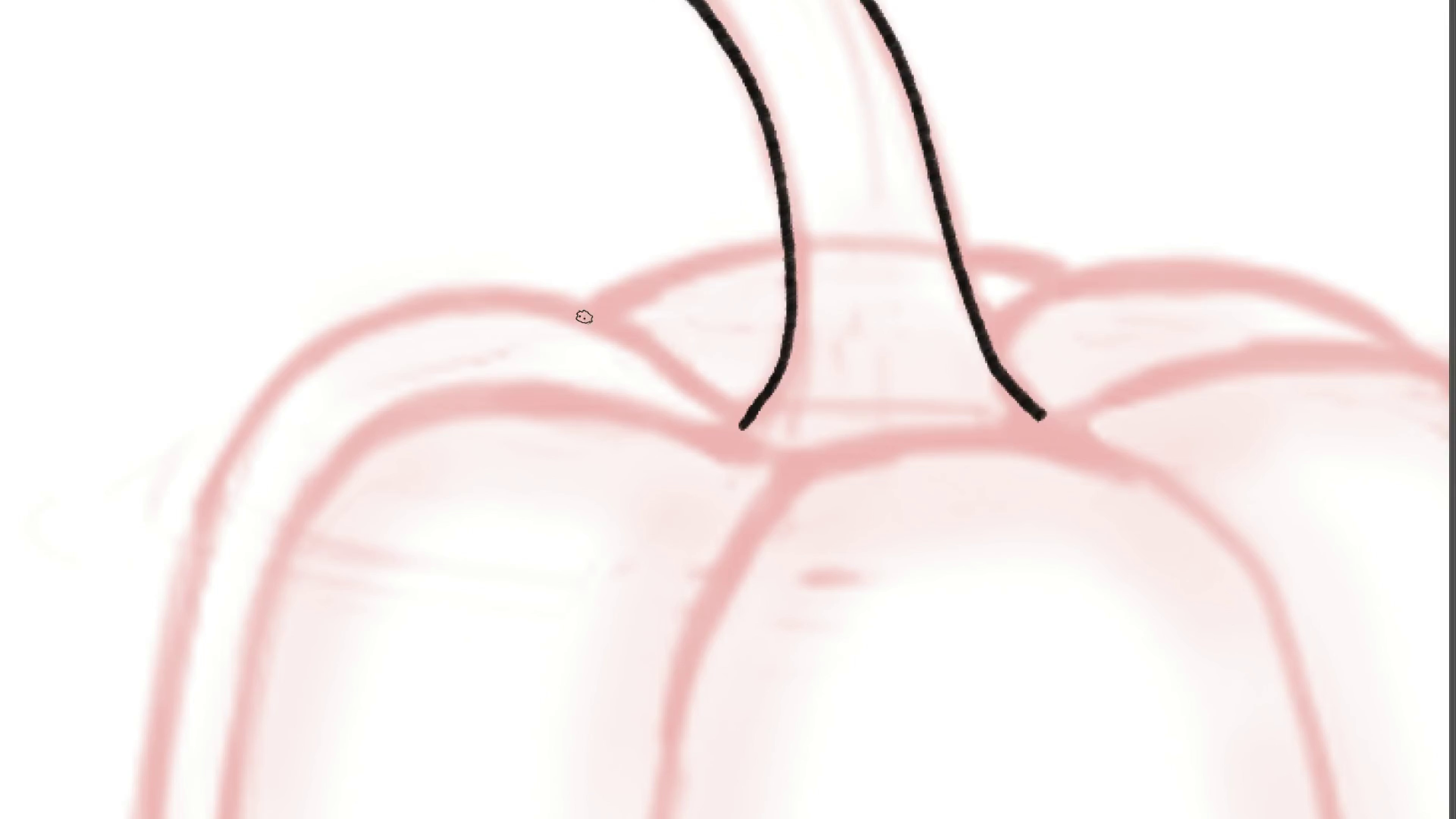 
hold_key(key=ControlLeft, duration=0.53)
left_click_drag(start_coordinate=[696, 212], to_coordinate=[708, 233])
 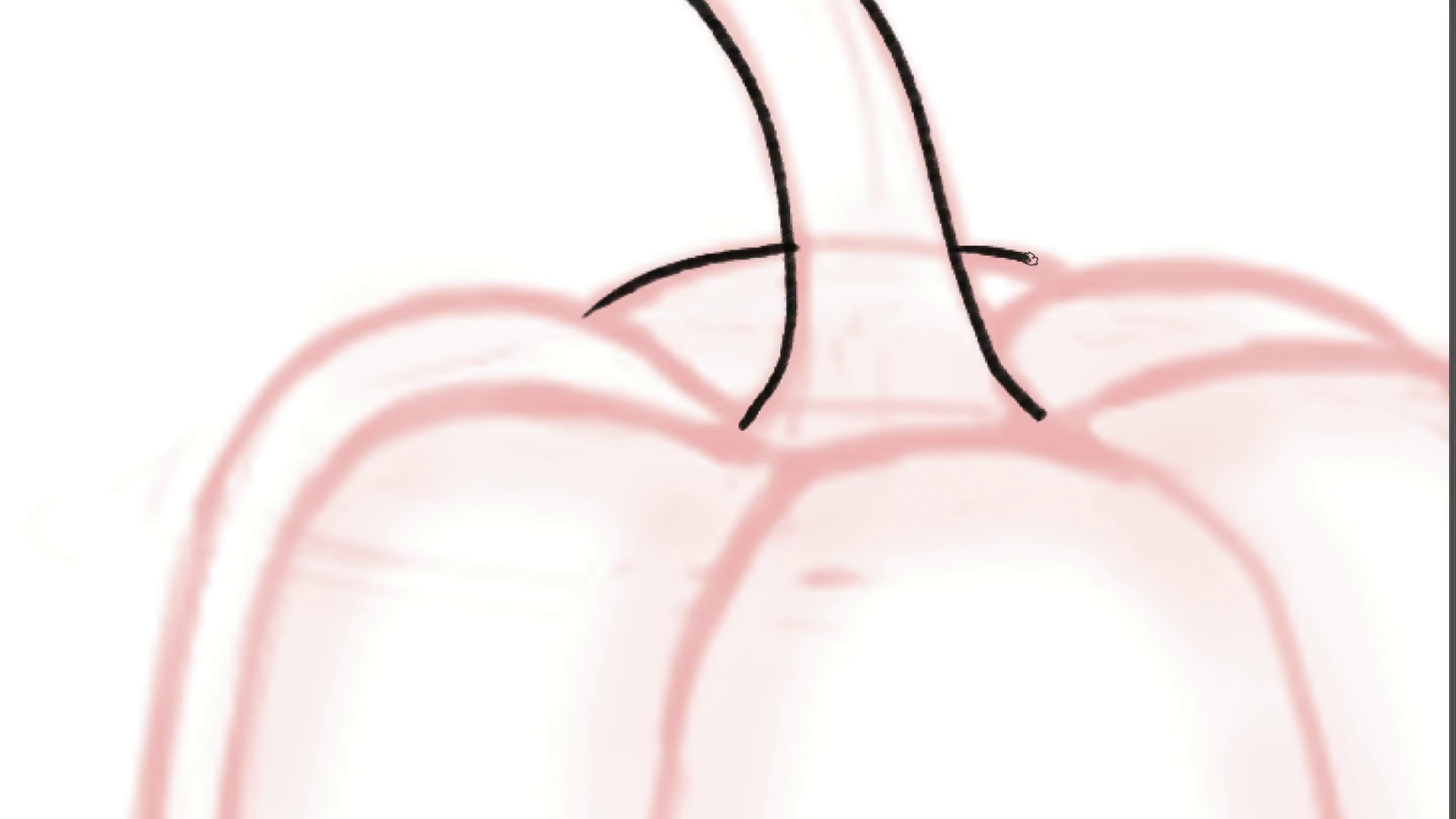 
hold_key(key=Backquote, duration=1.53)
 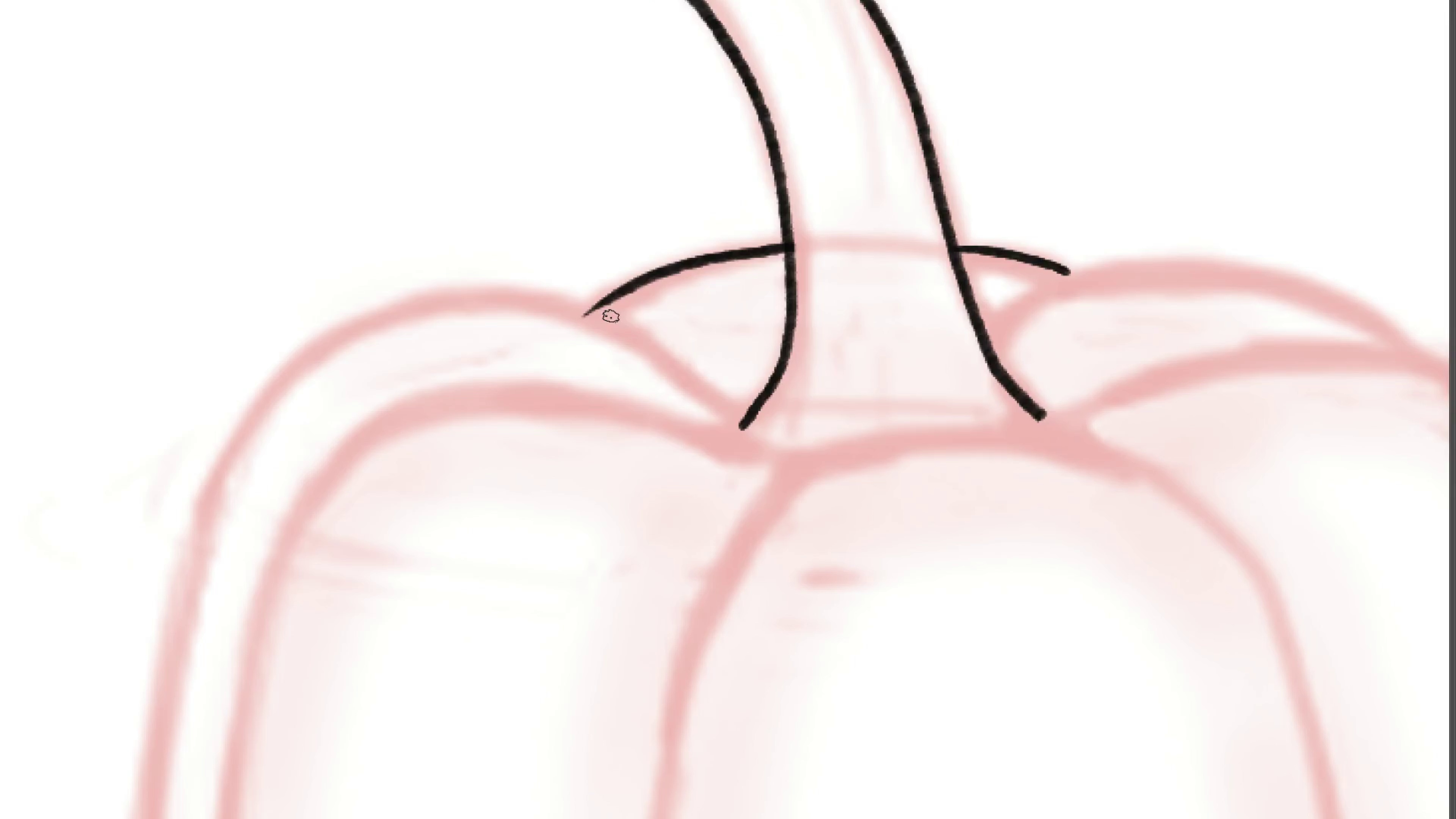 
key(Backquote)
 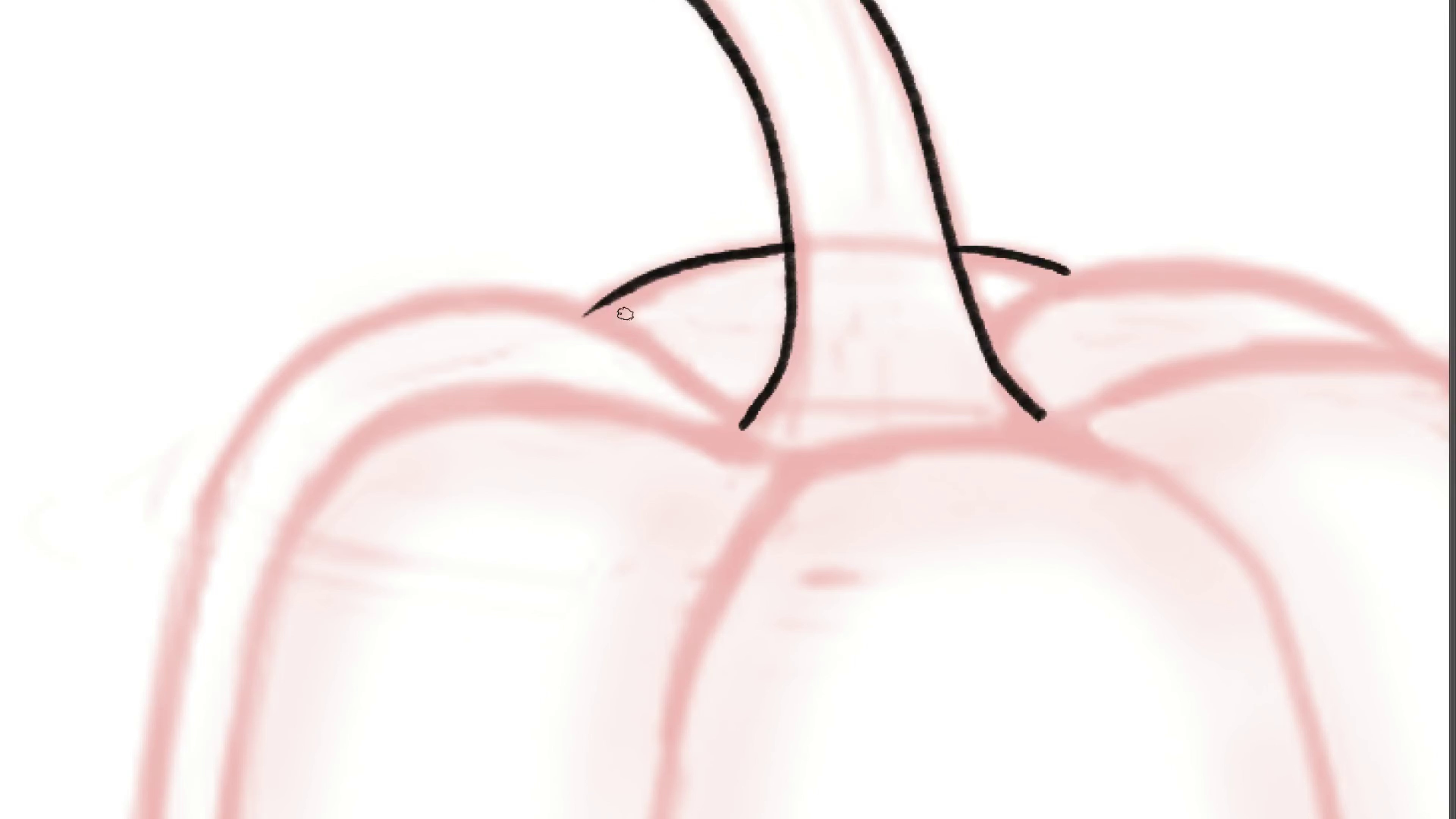 
key(Backquote)
 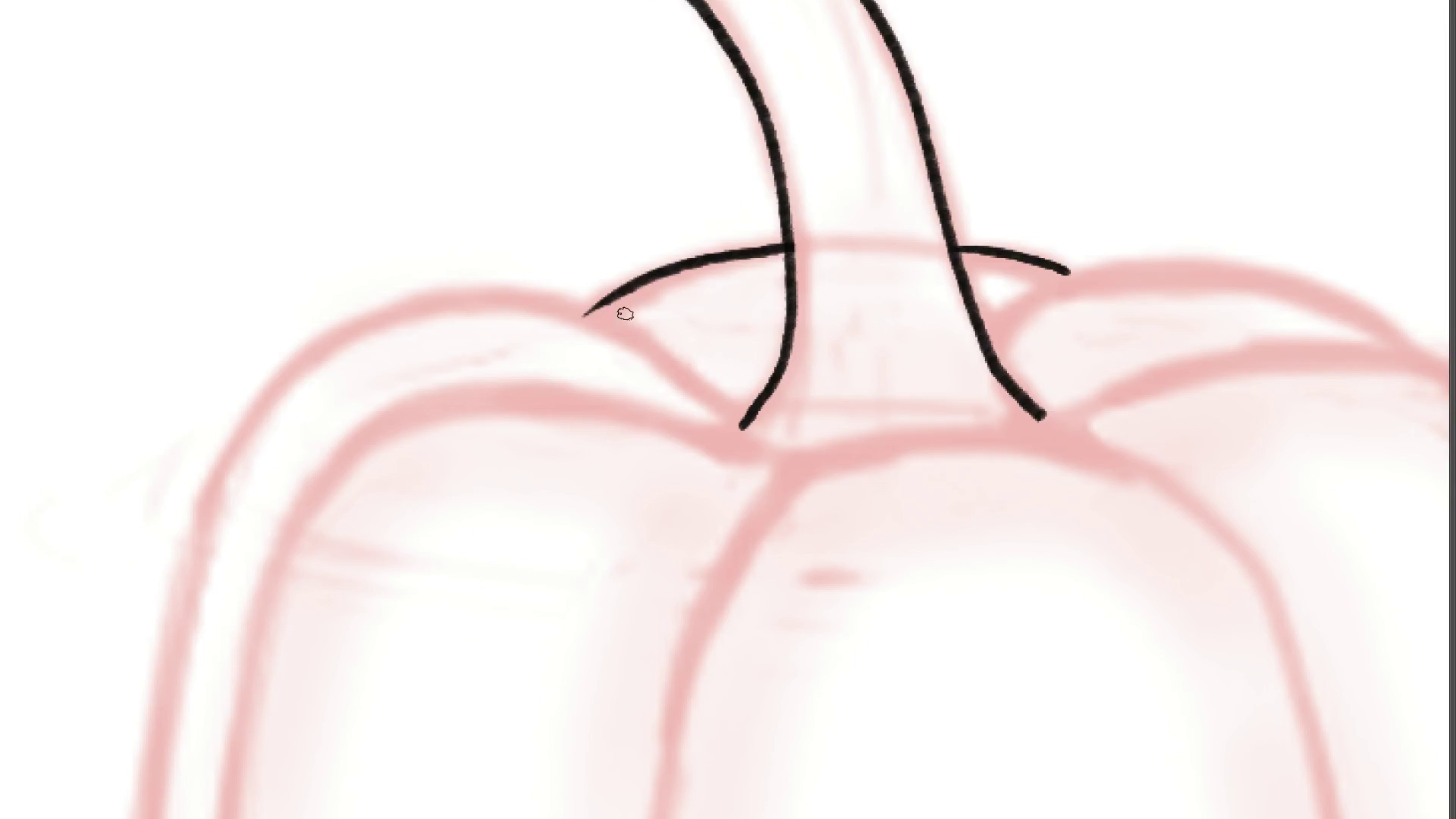 
key(Backquote)
 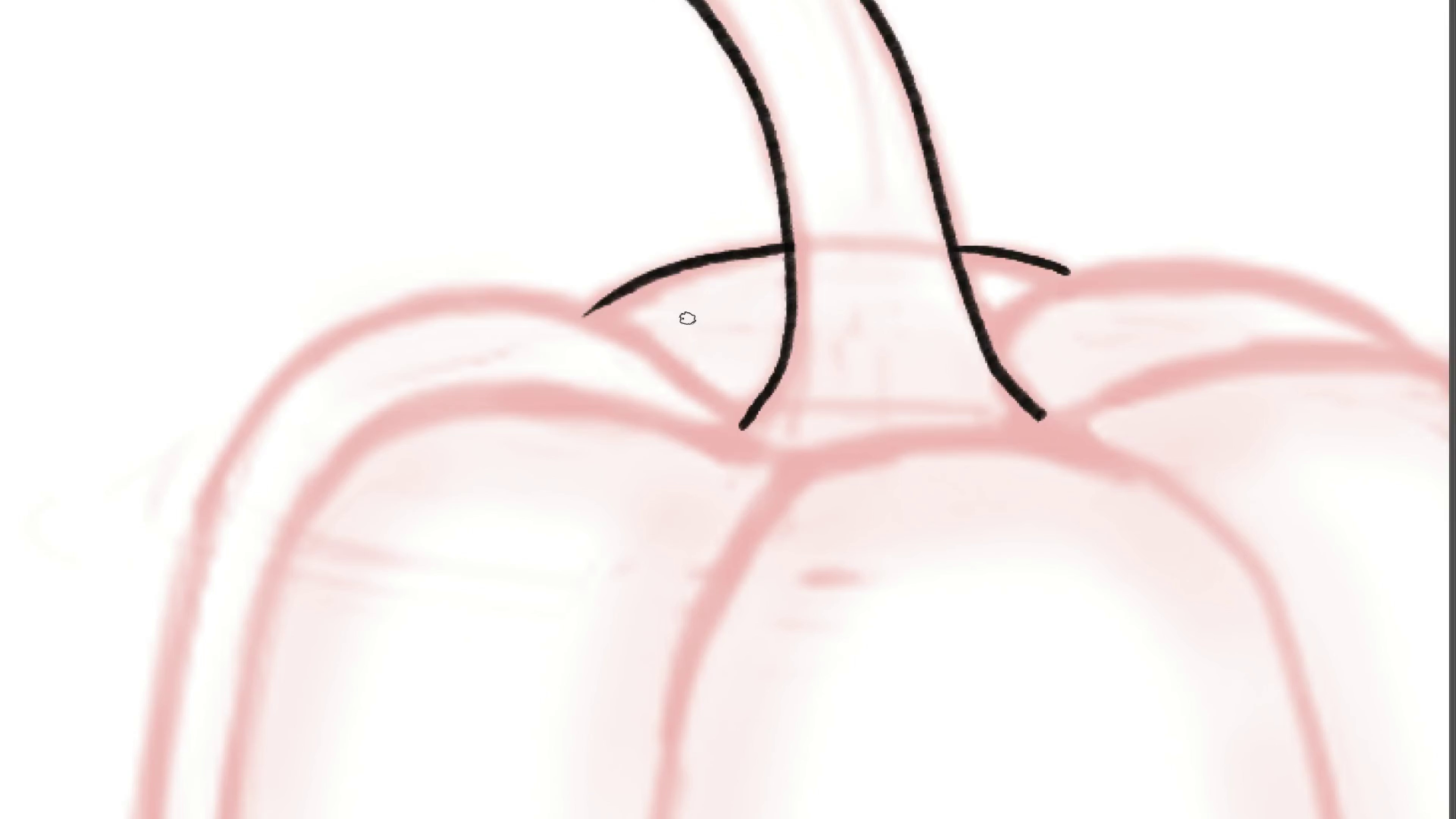 
hold_key(key=Space, duration=6.28)
 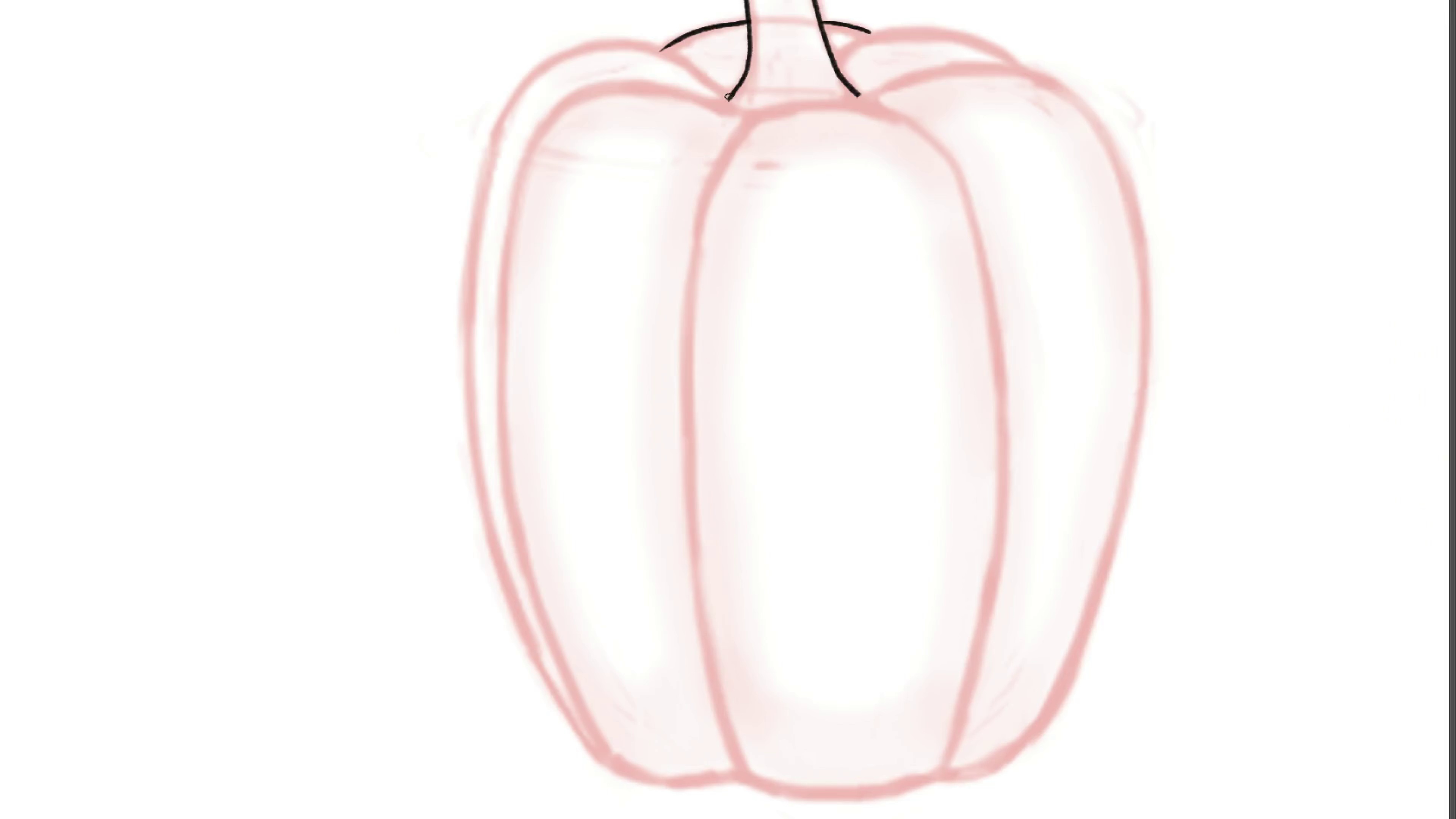 
left_click_drag(start_coordinate=[668, 318], to_coordinate=[729, 205])
 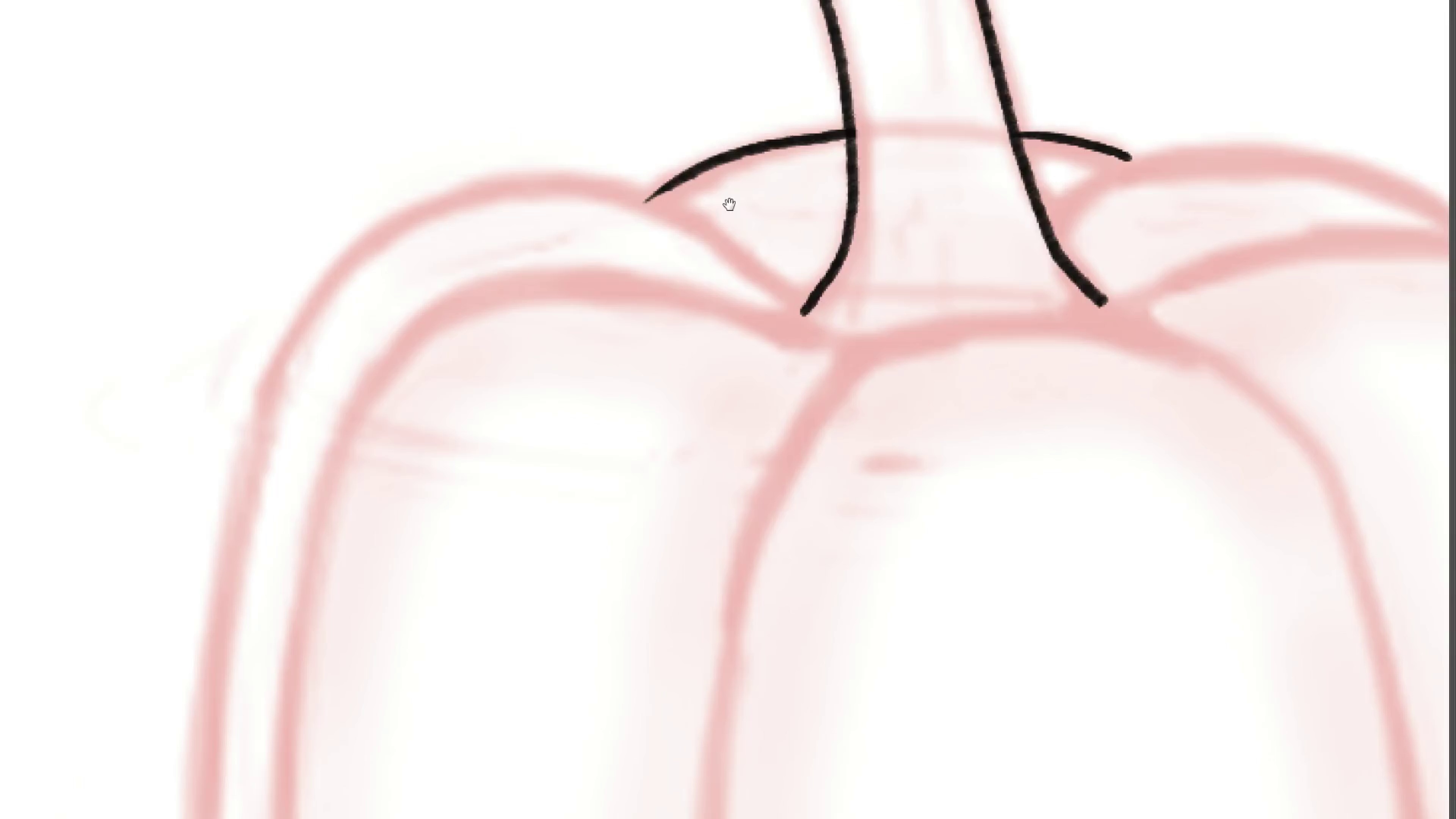 
hold_key(key=ControlLeft, duration=0.47)
left_click_drag(start_coordinate=[743, 199], to_coordinate=[712, 223])
 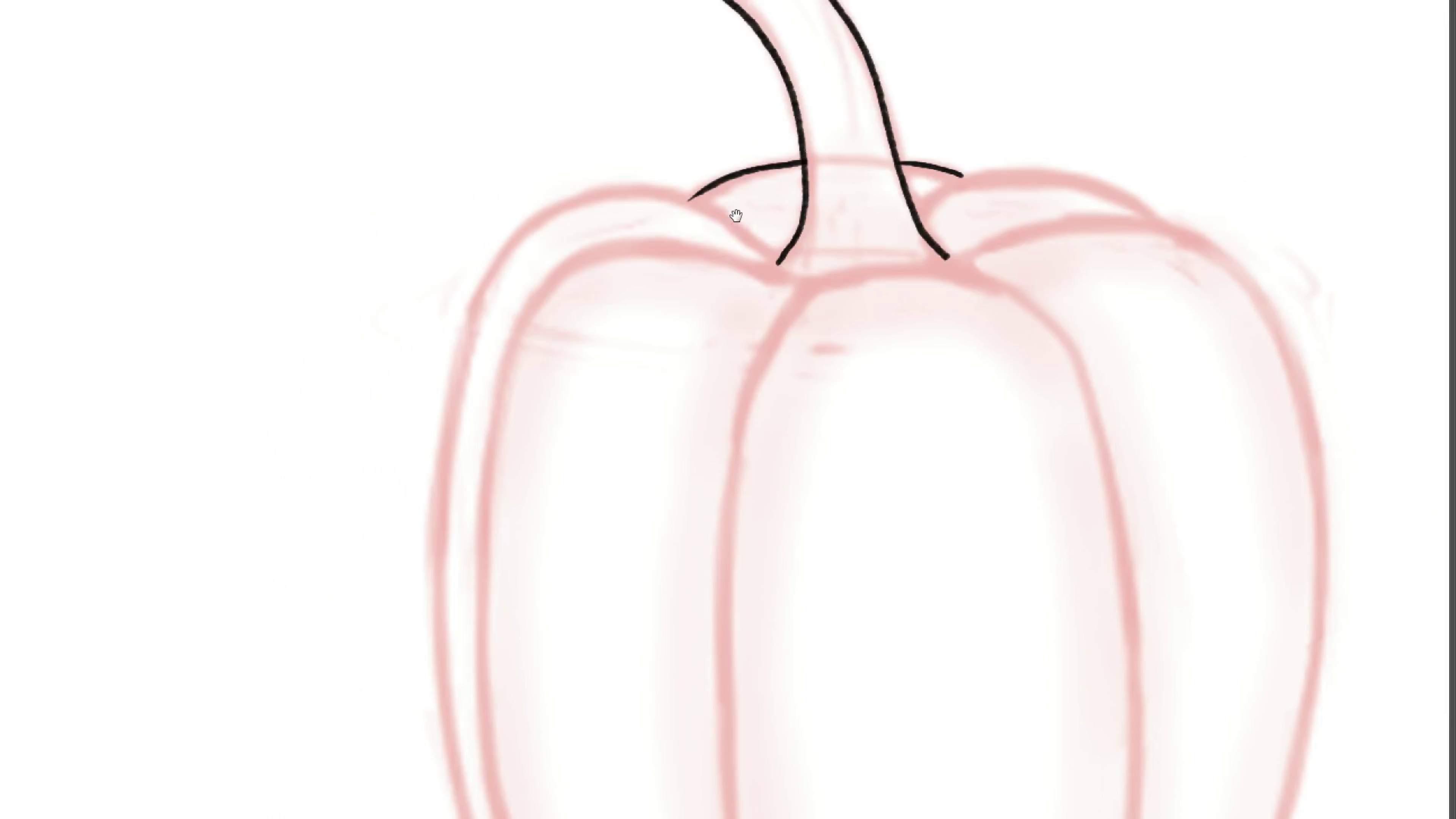 
left_click_drag(start_coordinate=[741, 223], to_coordinate=[730, 139])
 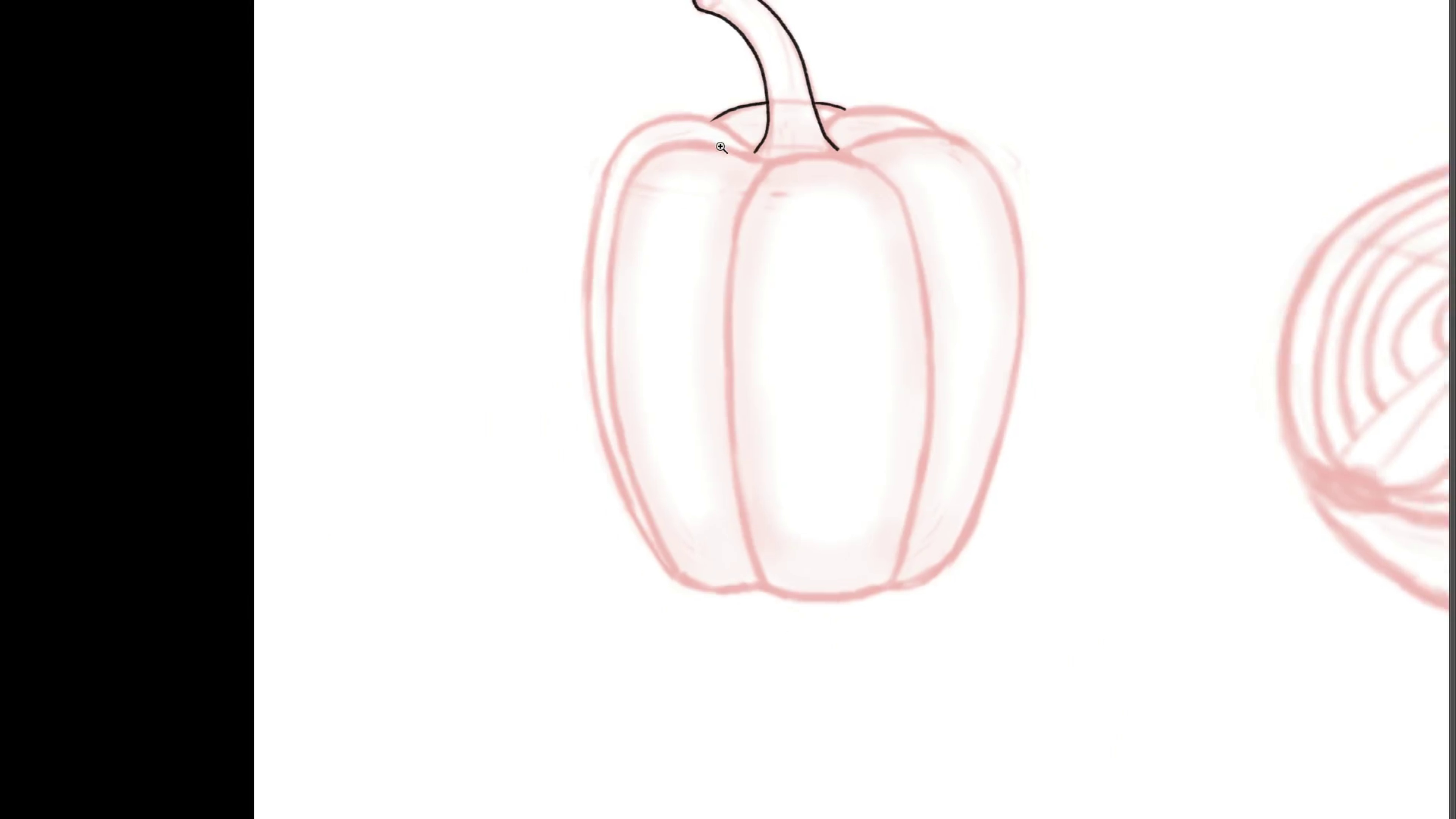 
hold_key(key=ControlLeft, duration=0.98)
left_click_drag(start_coordinate=[743, 127], to_coordinate=[732, 162])
 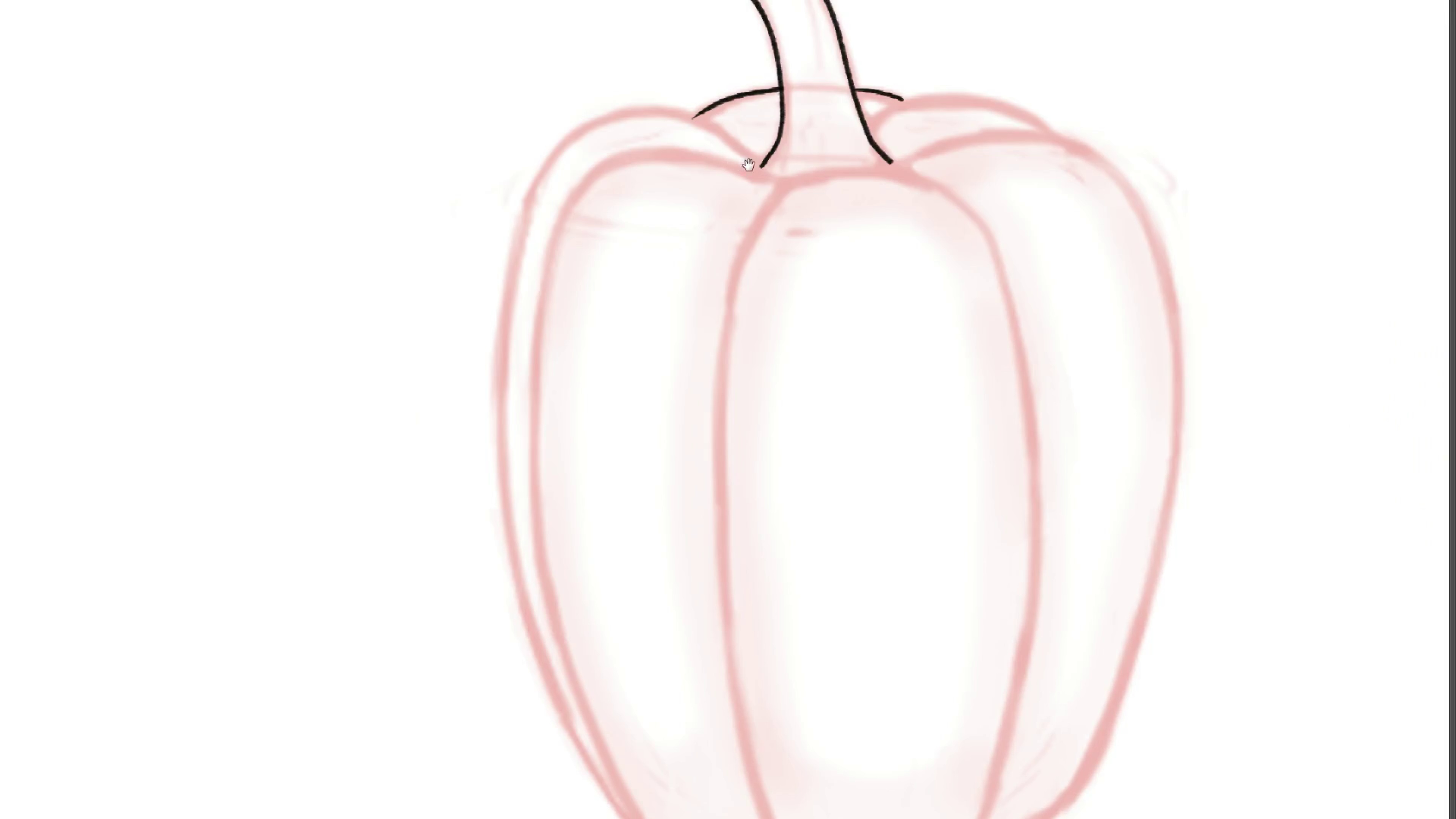 
left_click_drag(start_coordinate=[749, 169], to_coordinate=[728, 121])
 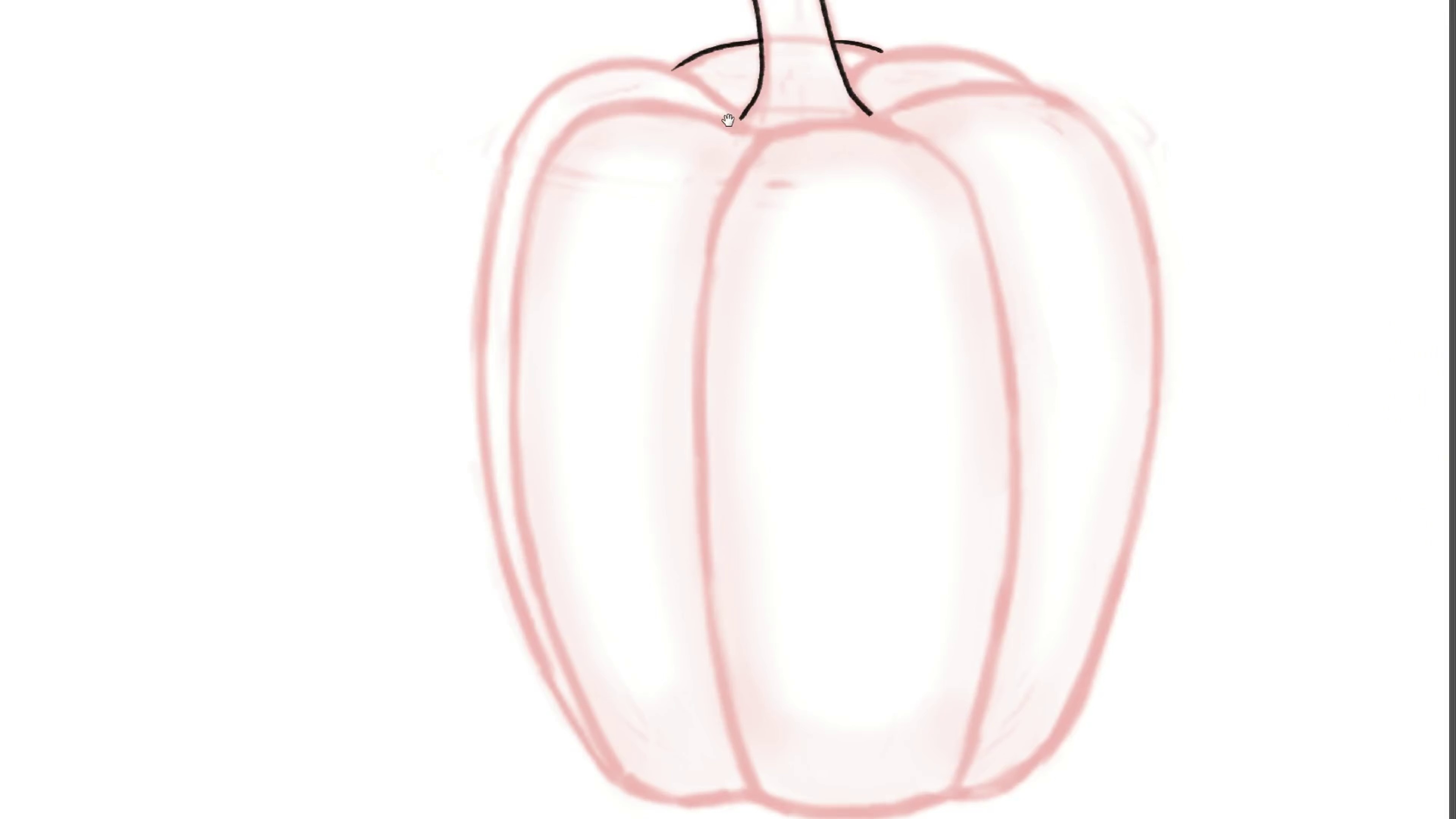 
hold_key(key=ControlLeft, duration=1.15)
left_click_drag(start_coordinate=[735, 105], to_coordinate=[726, 113])
 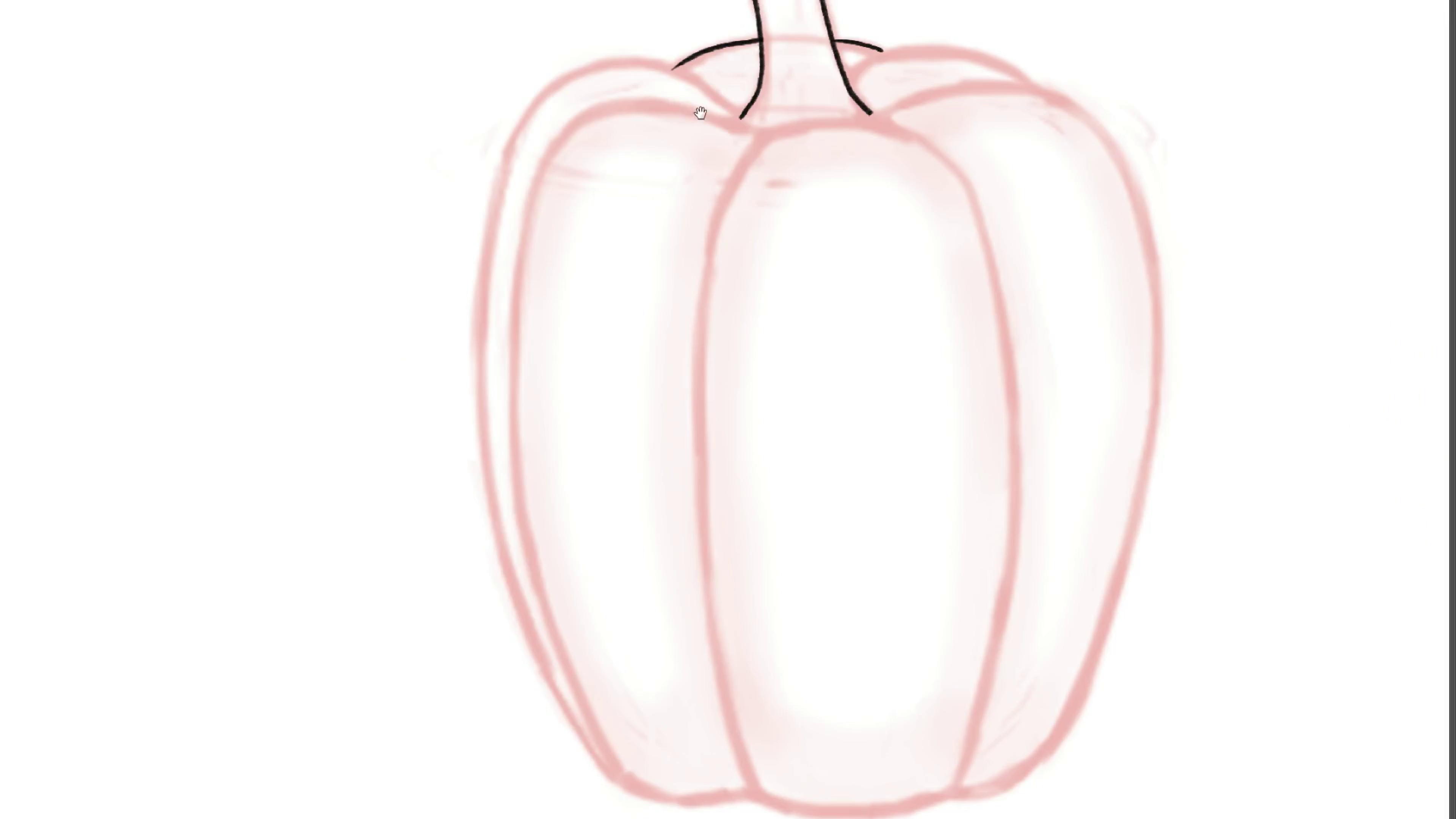 
left_click_drag(start_coordinate=[703, 107], to_coordinate=[691, 89])
 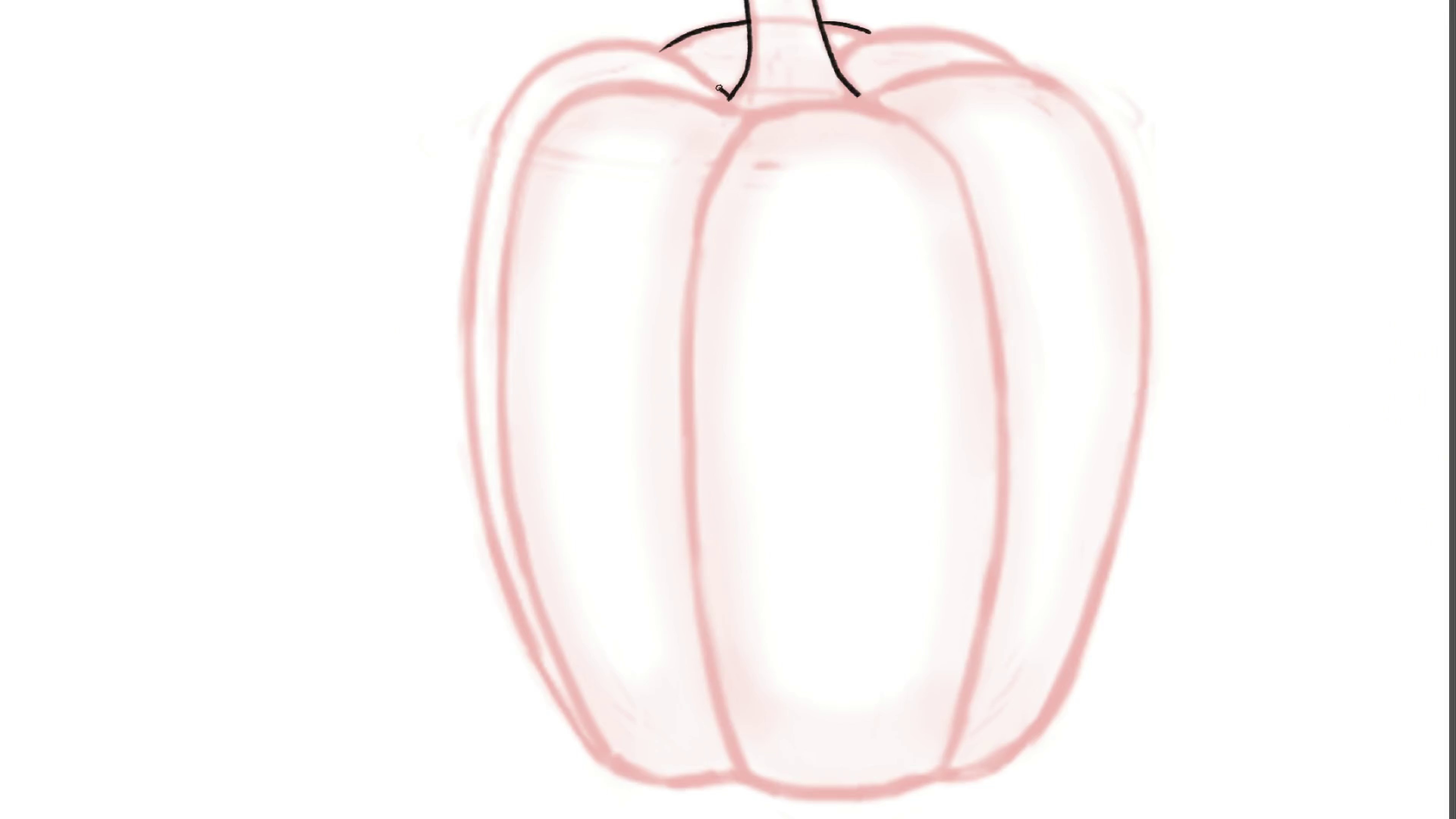 
key(Control+ControlLeft)
 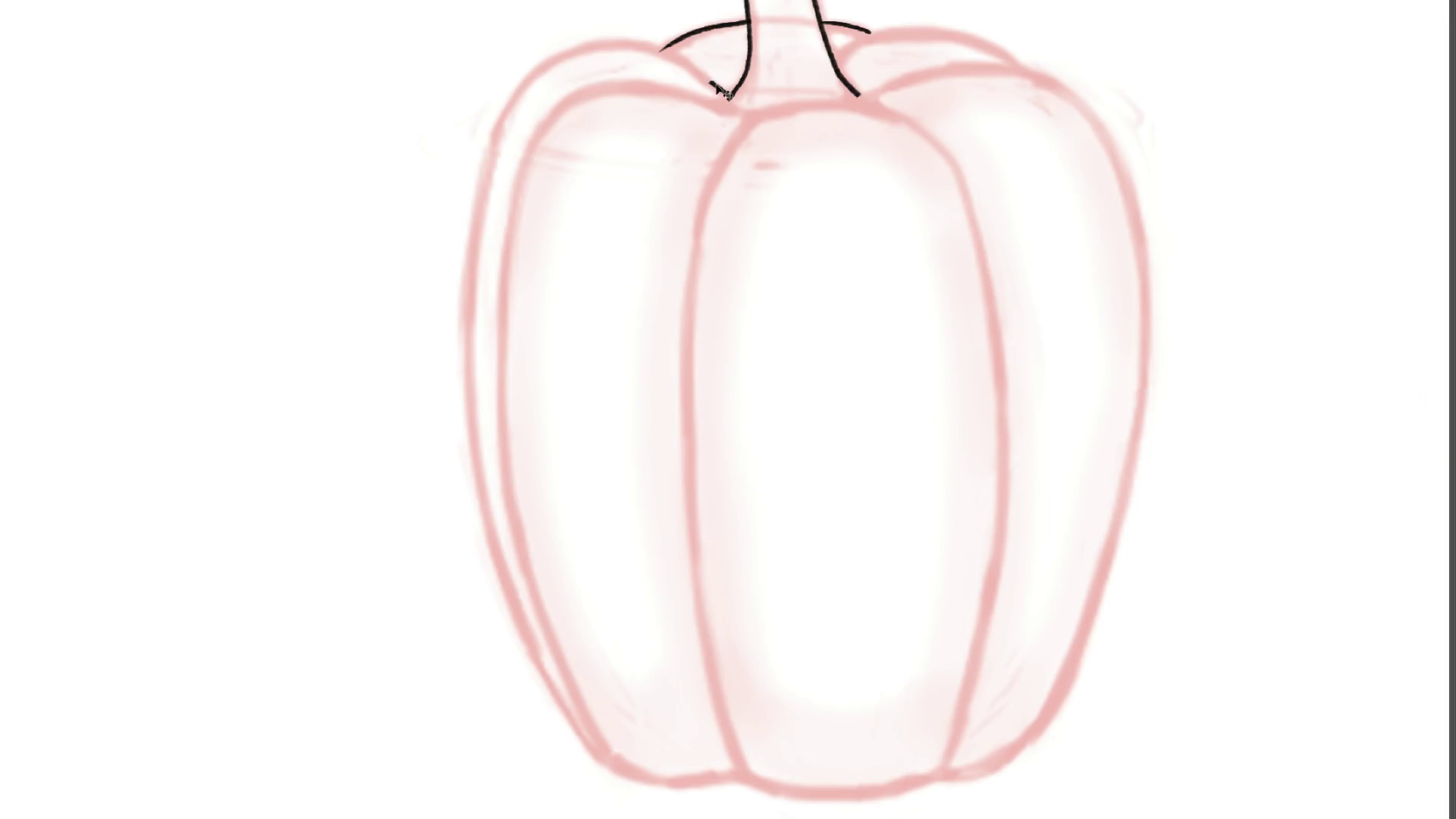 
key(Control+Z)
 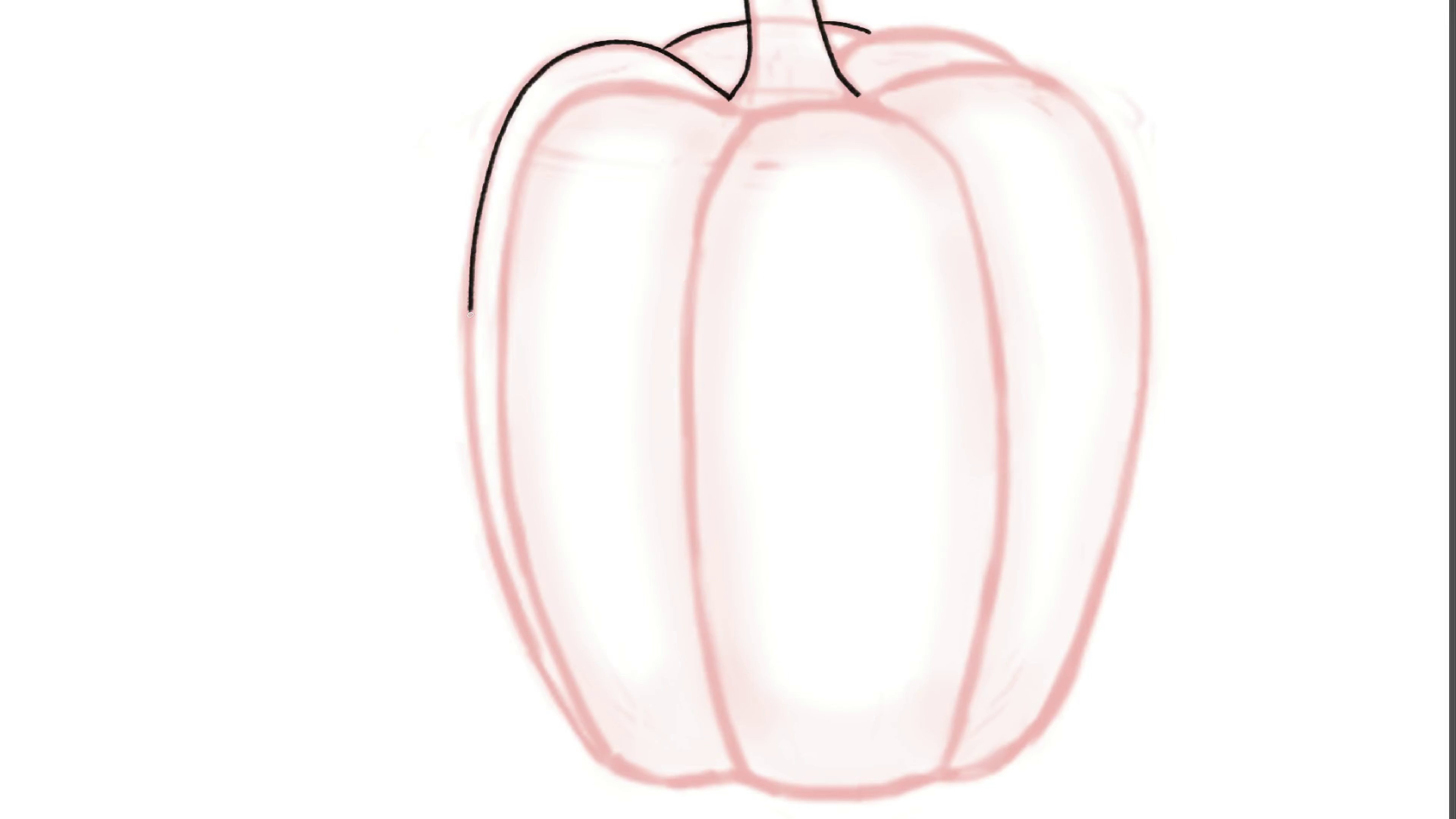 
wait(11.74)
 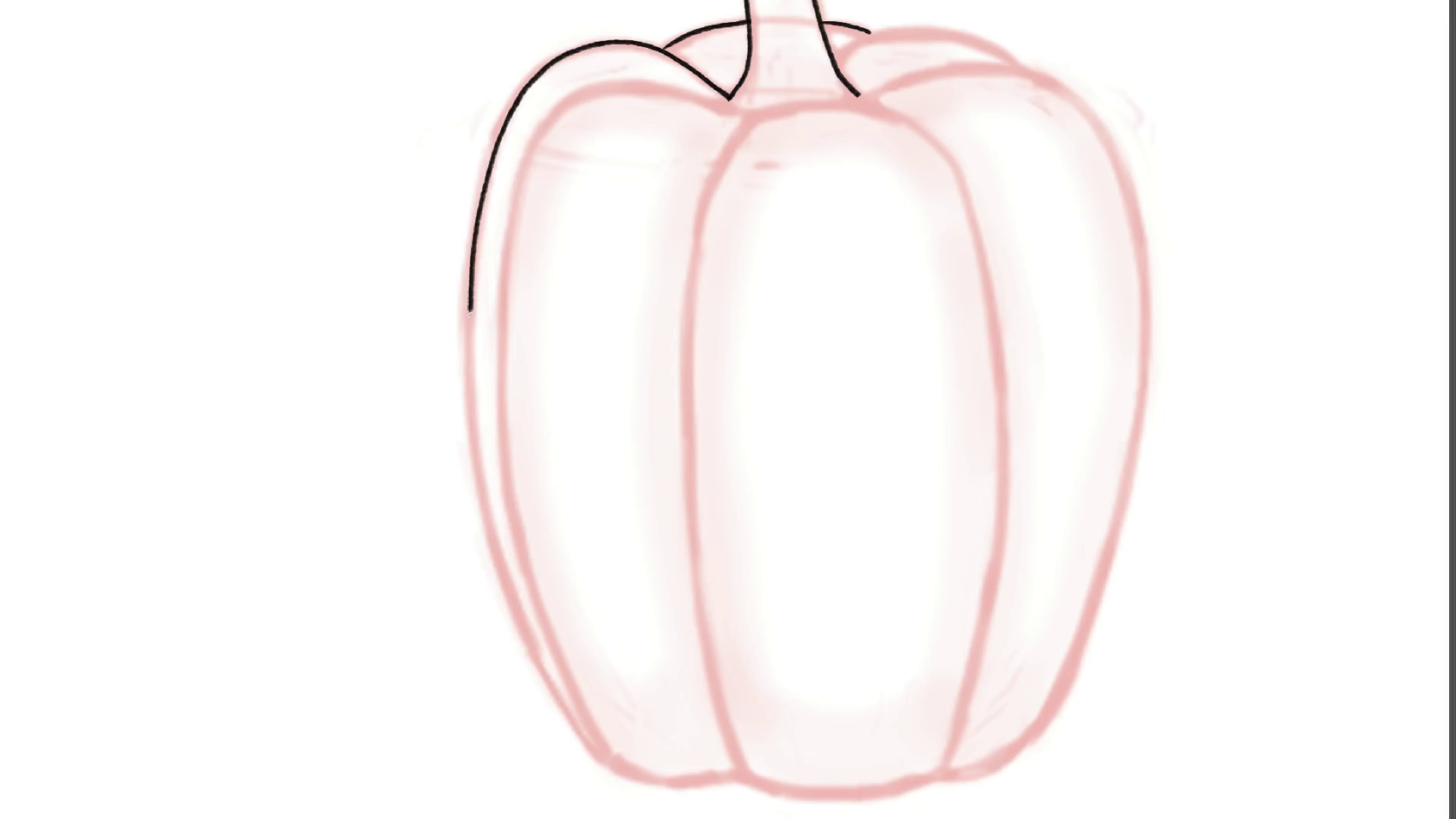 
hold_key(key=Space, duration=0.97)
 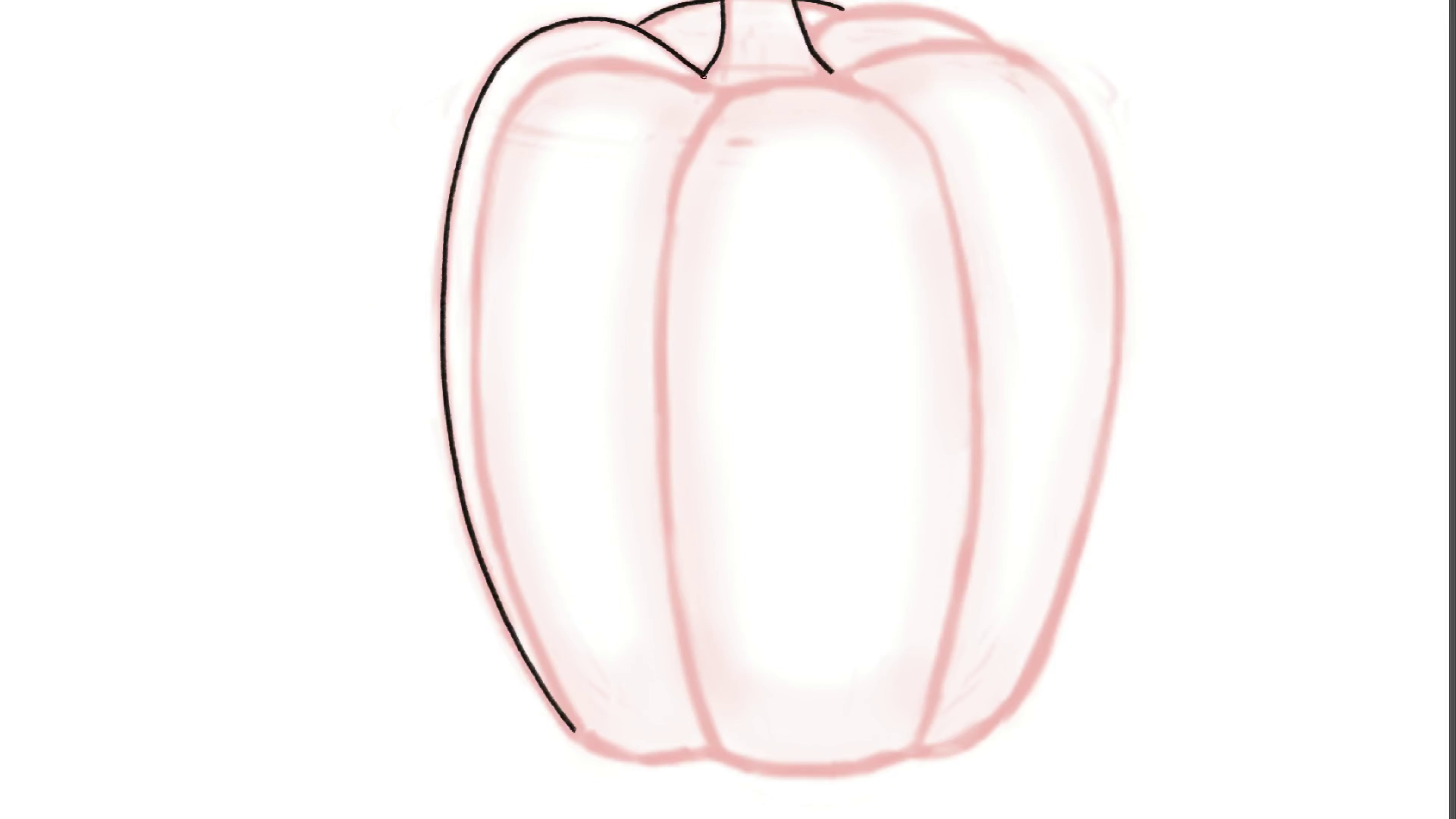 
left_click_drag(start_coordinate=[681, 199], to_coordinate=[655, 176])
 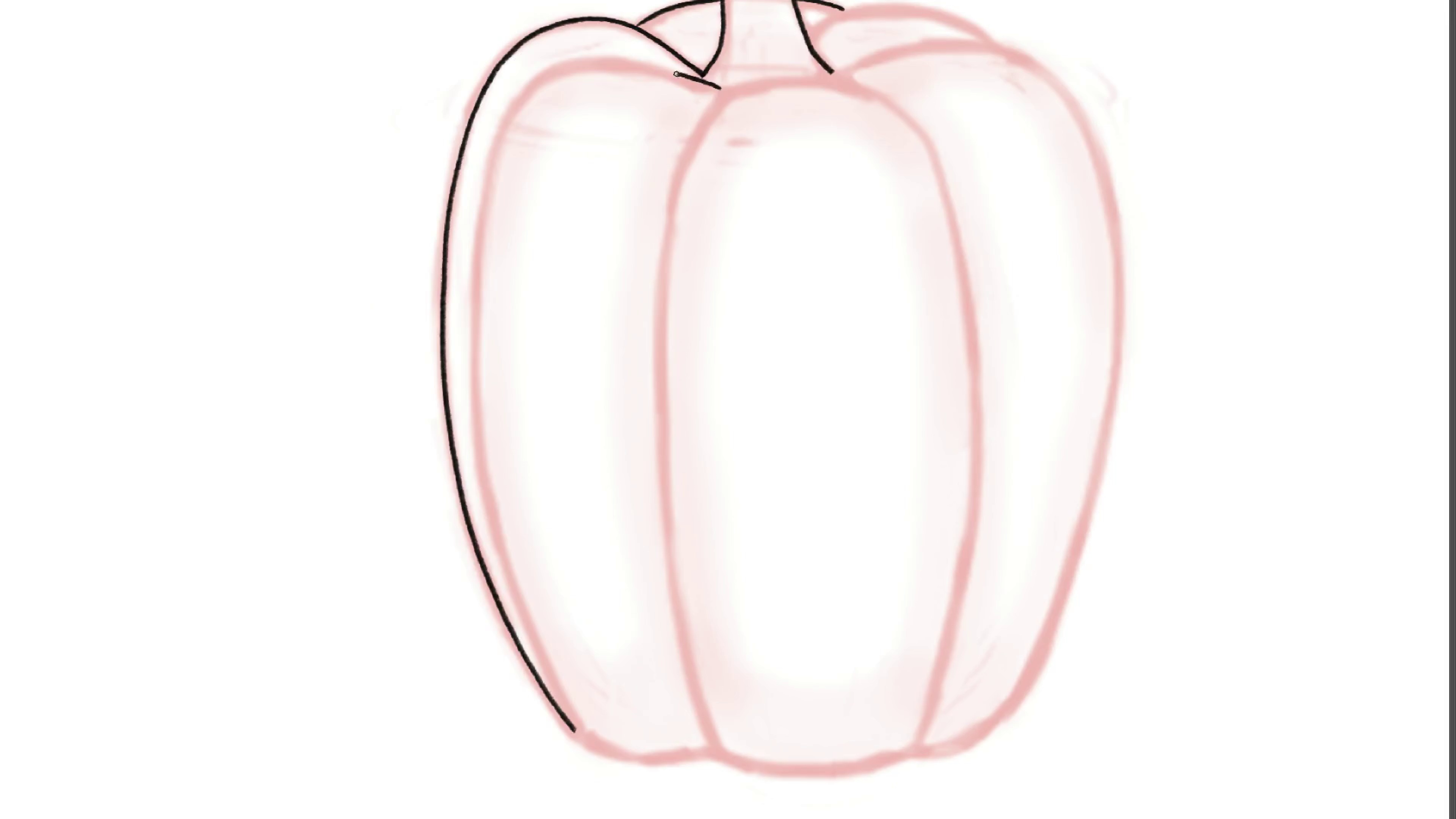 
key(Control+ControlLeft)
 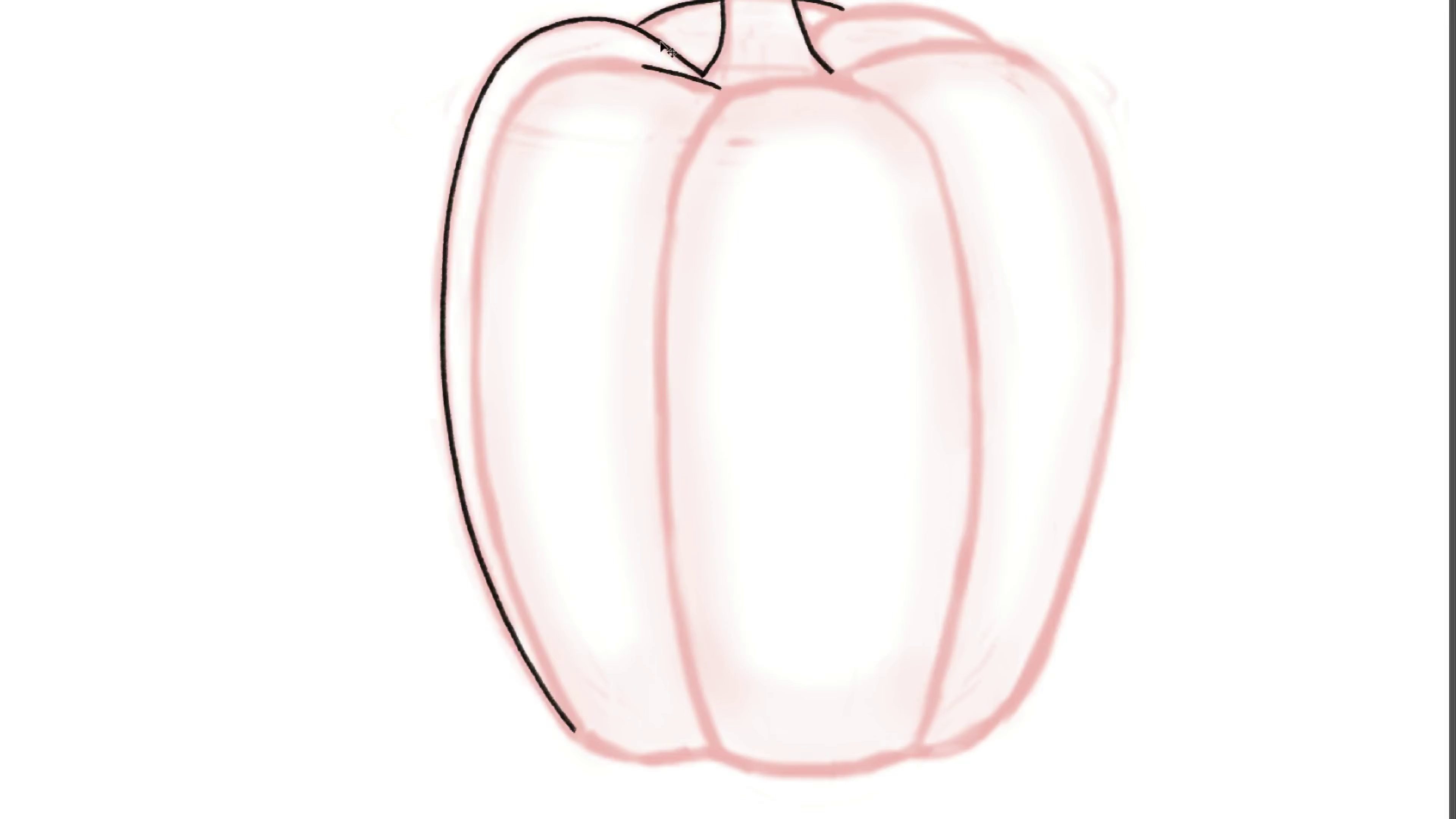 
key(Control+Z)
 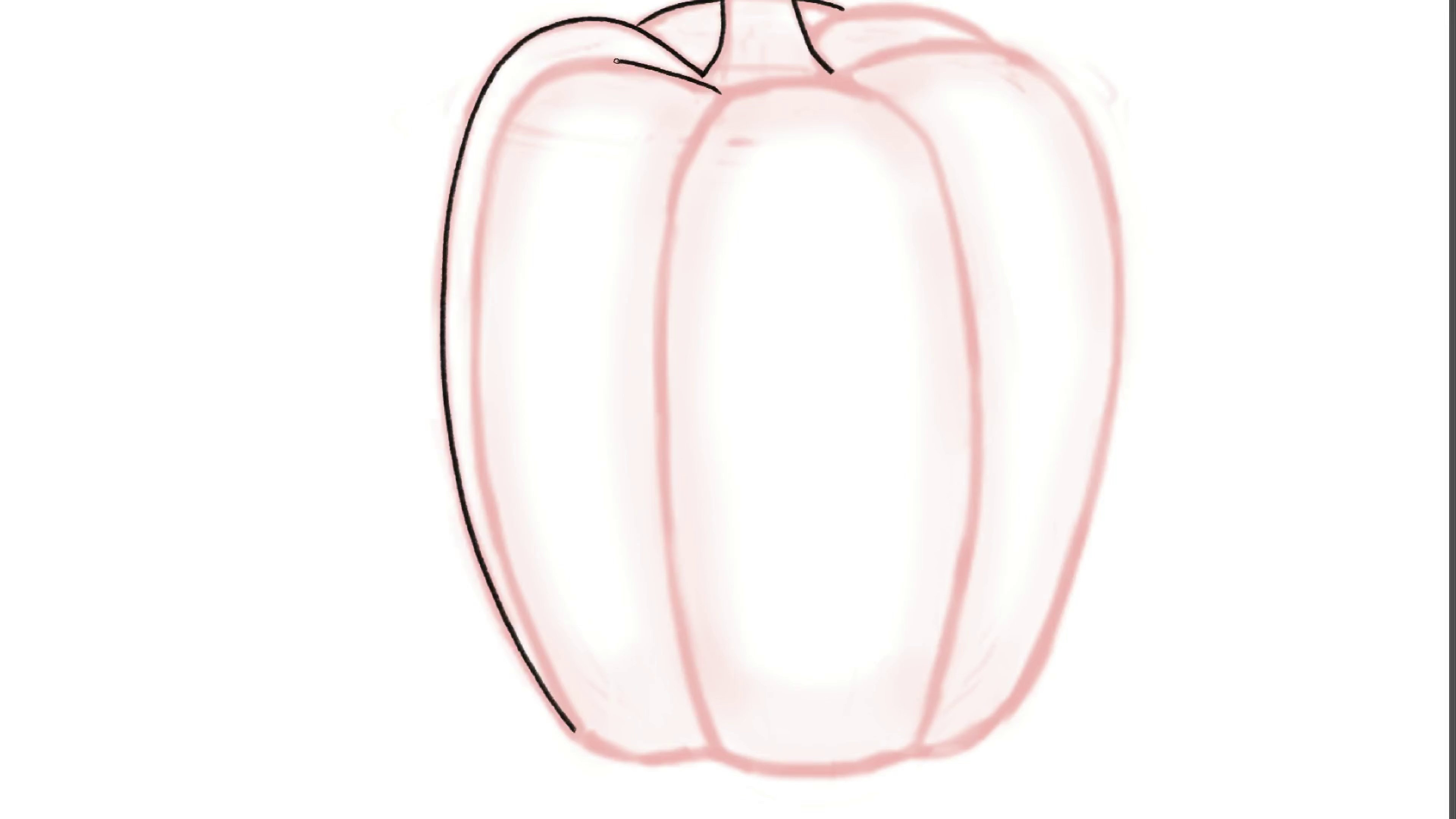 
key(Control+ControlLeft)
 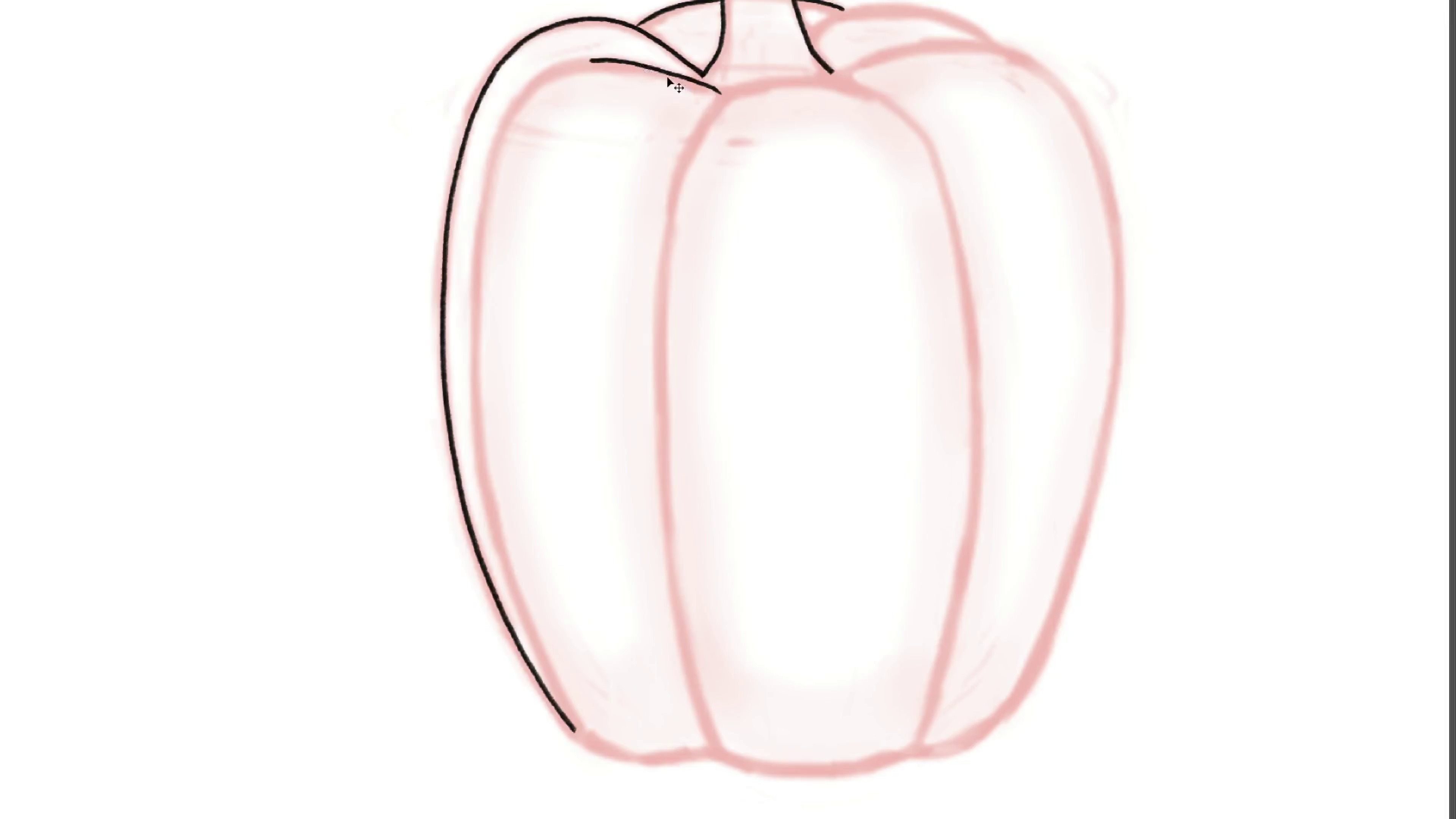 
key(Control+Z)
 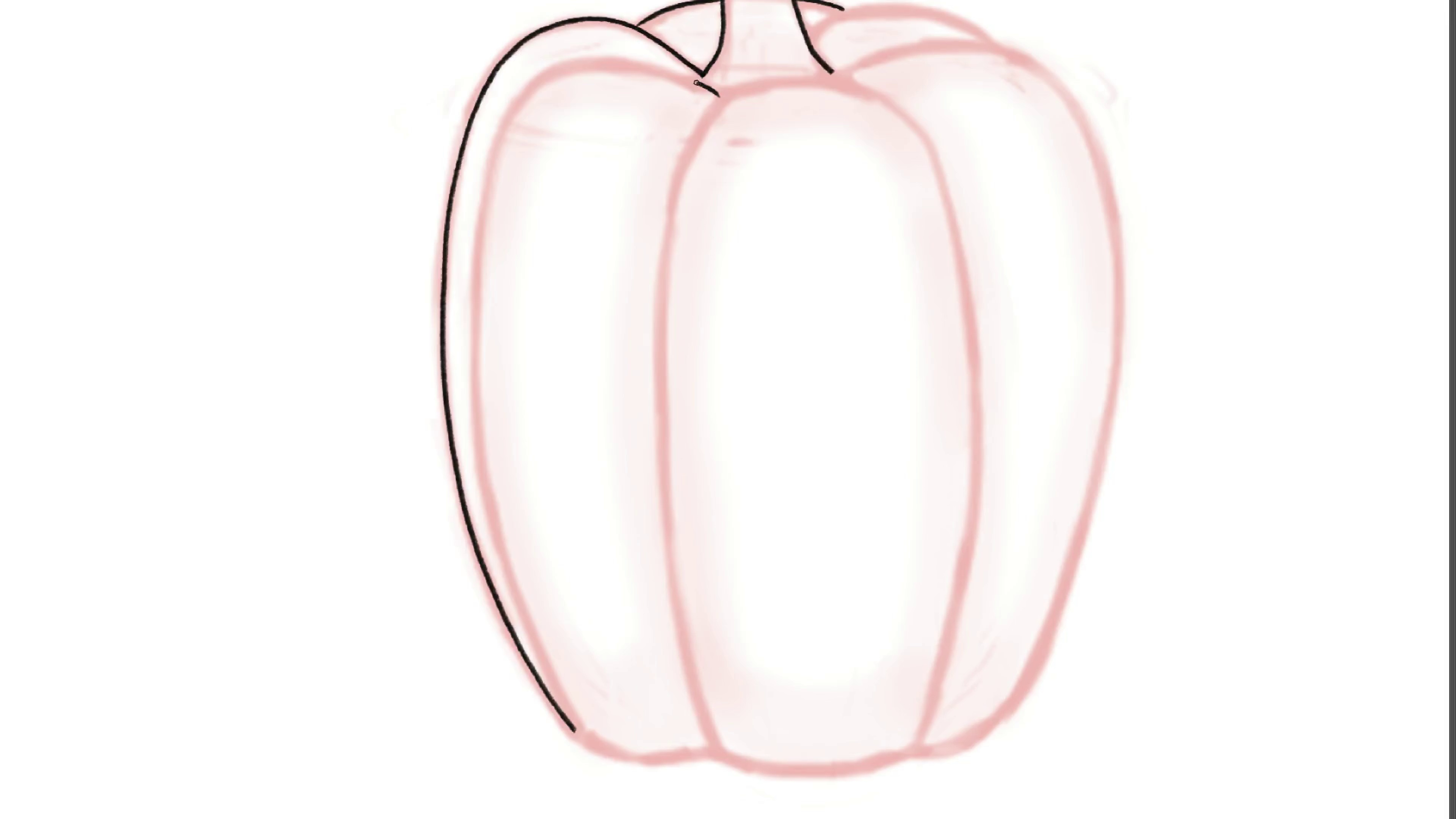 
key(Control+ControlLeft)
 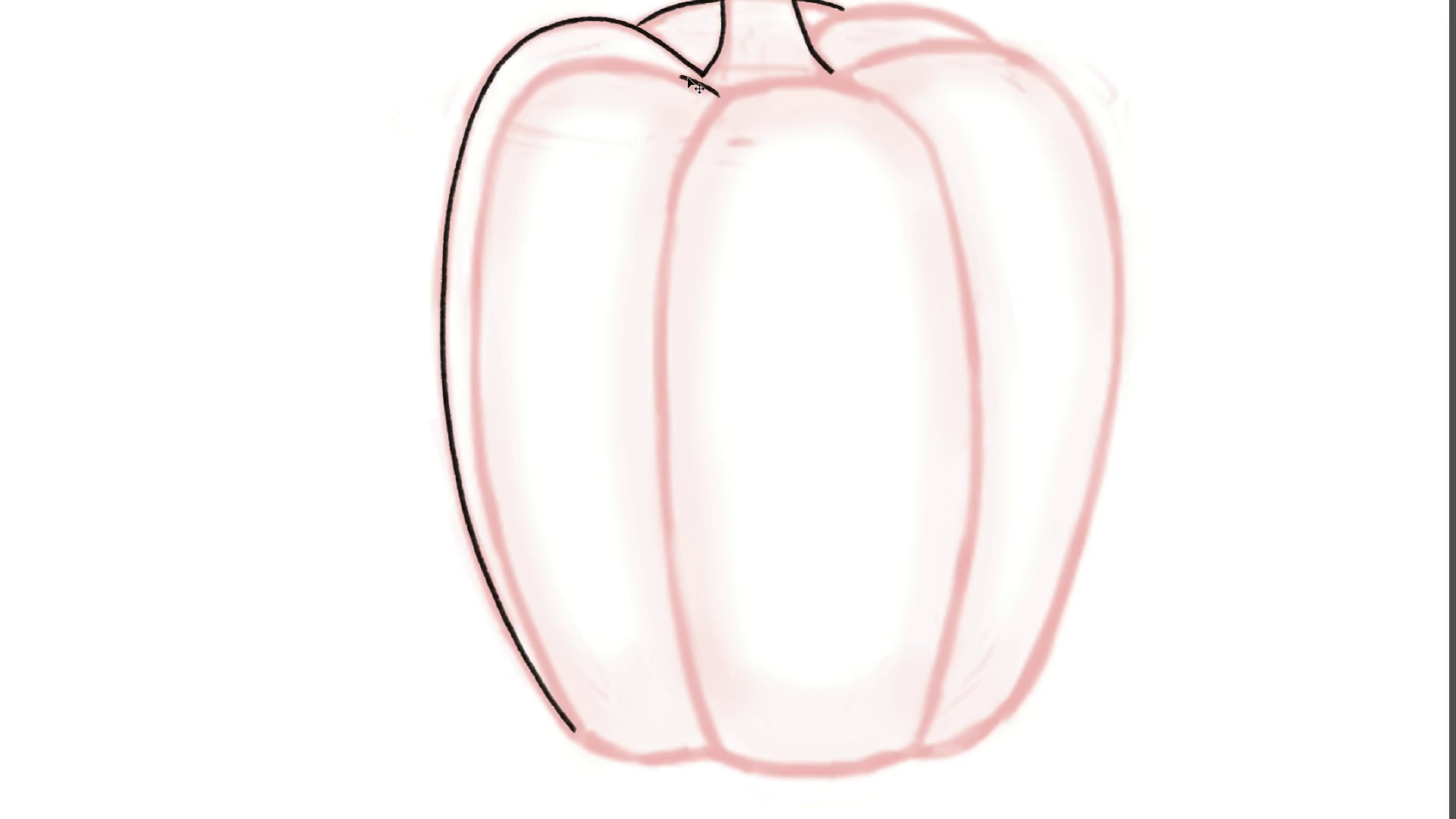 
key(Control+Z)
 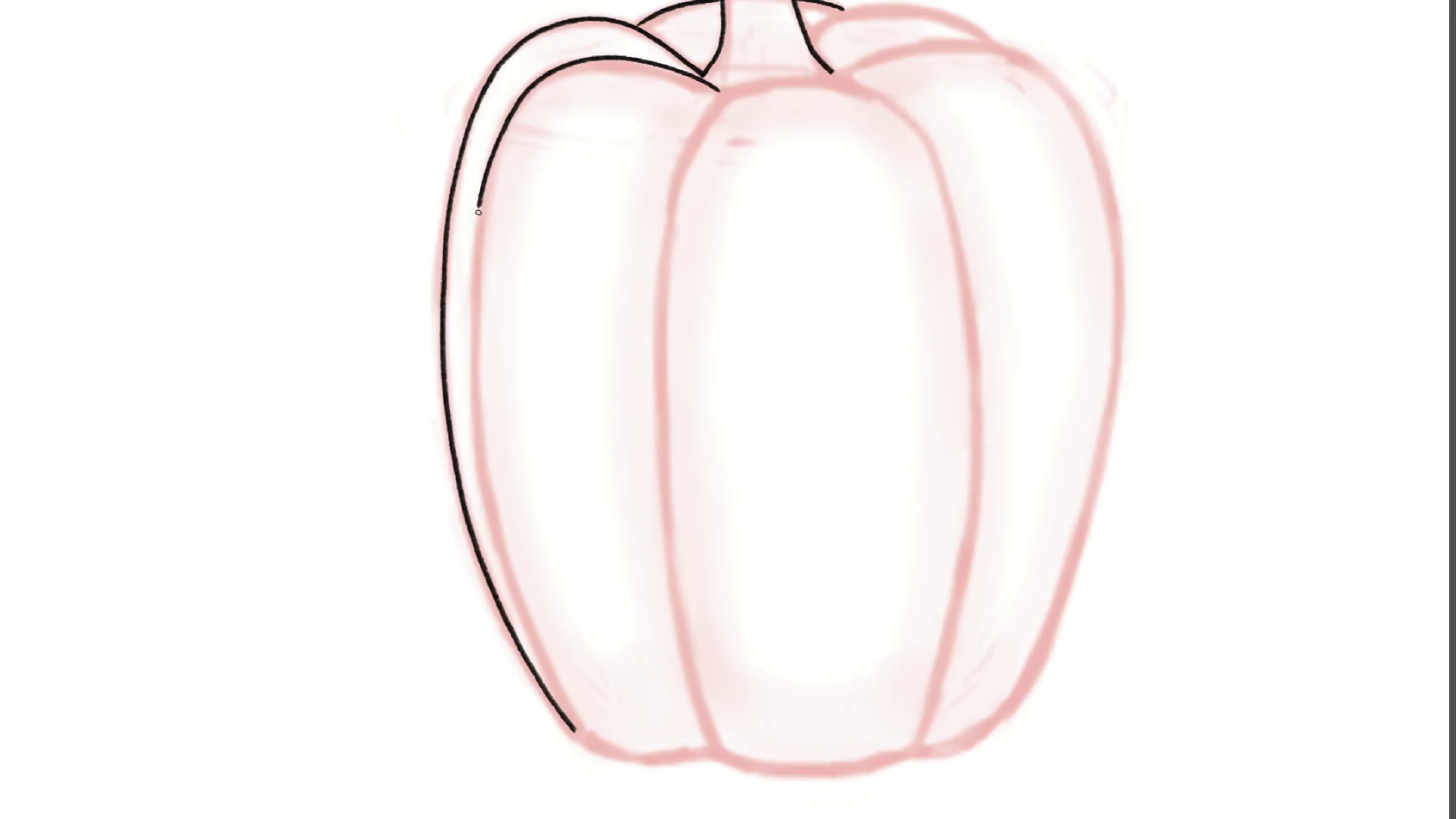 
wait(9.8)
 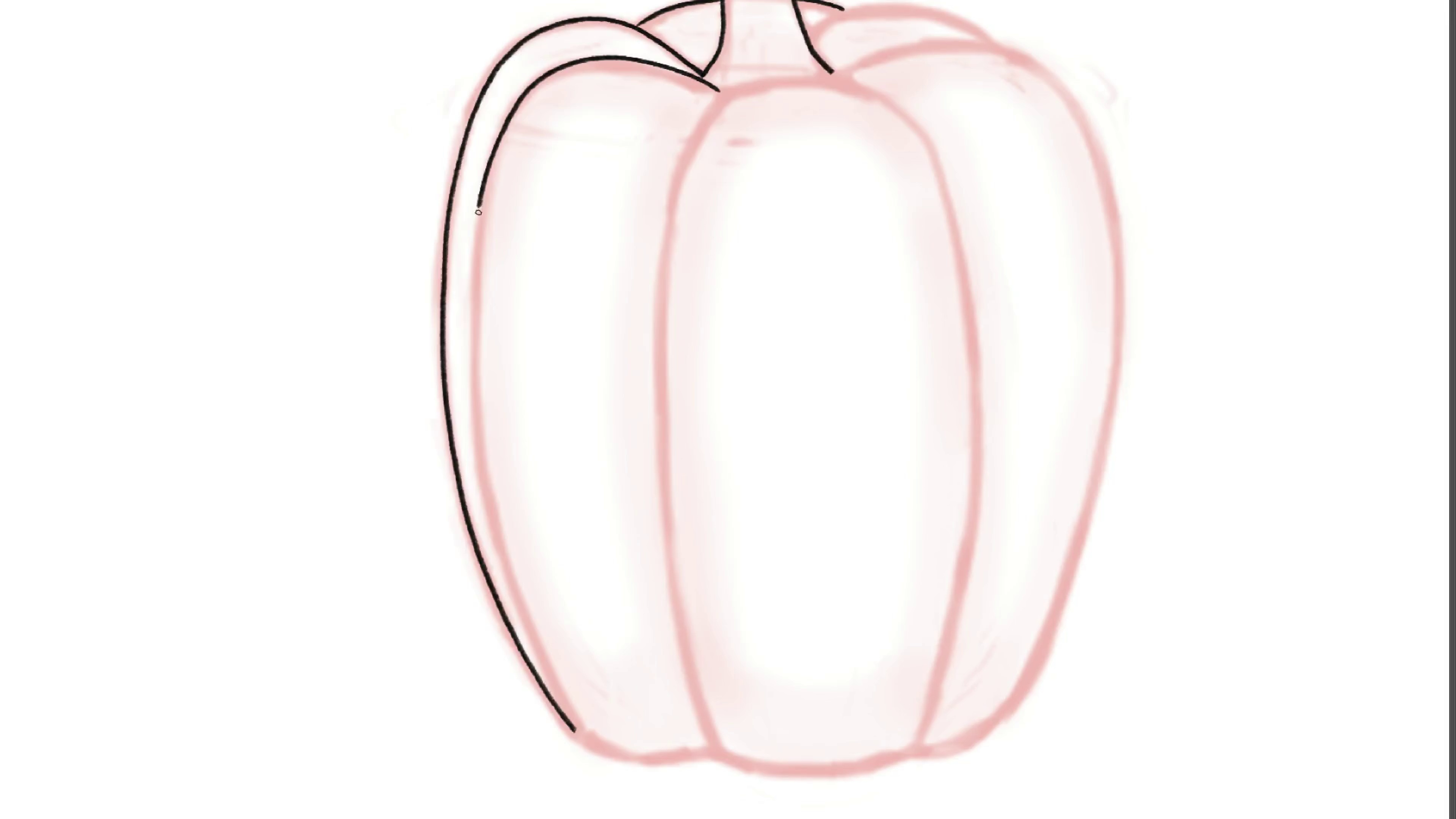 
hold_key(key=Space, duration=1.15)
 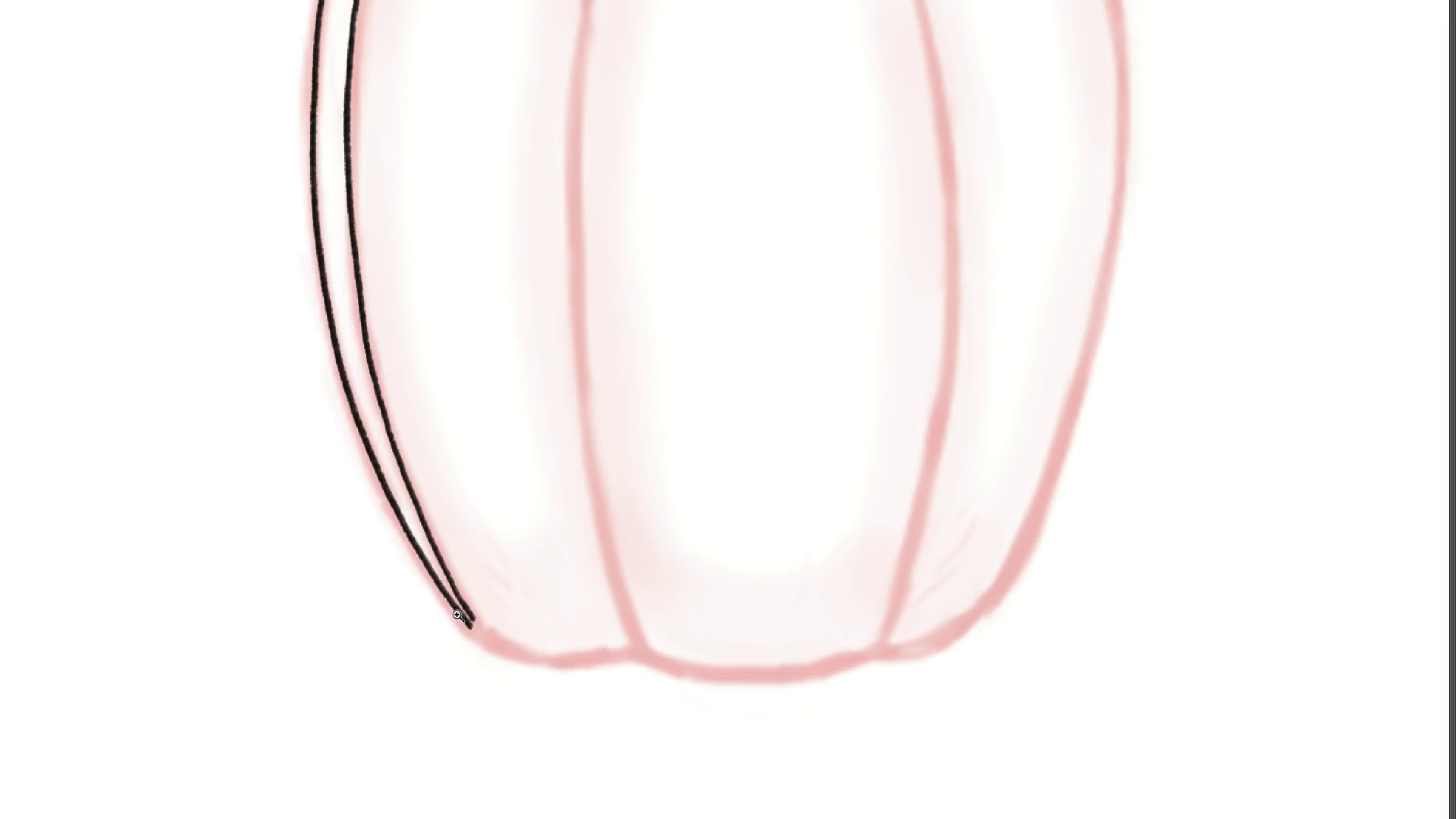 
left_click_drag(start_coordinate=[589, 620], to_coordinate=[488, 501])
 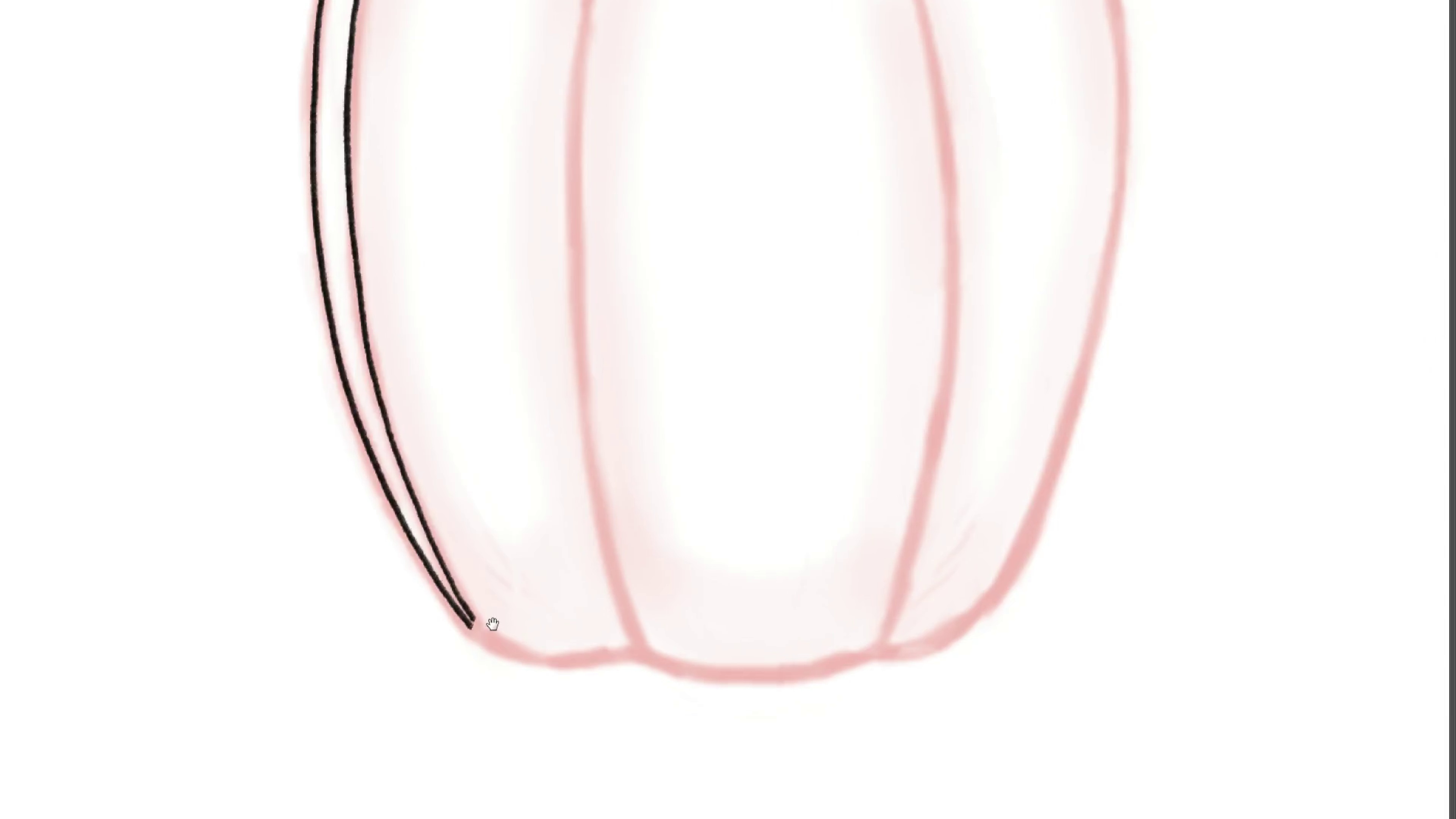 
hold_key(key=ControlLeft, duration=0.5)
left_click_drag(start_coordinate=[488, 533], to_coordinate=[501, 555])
 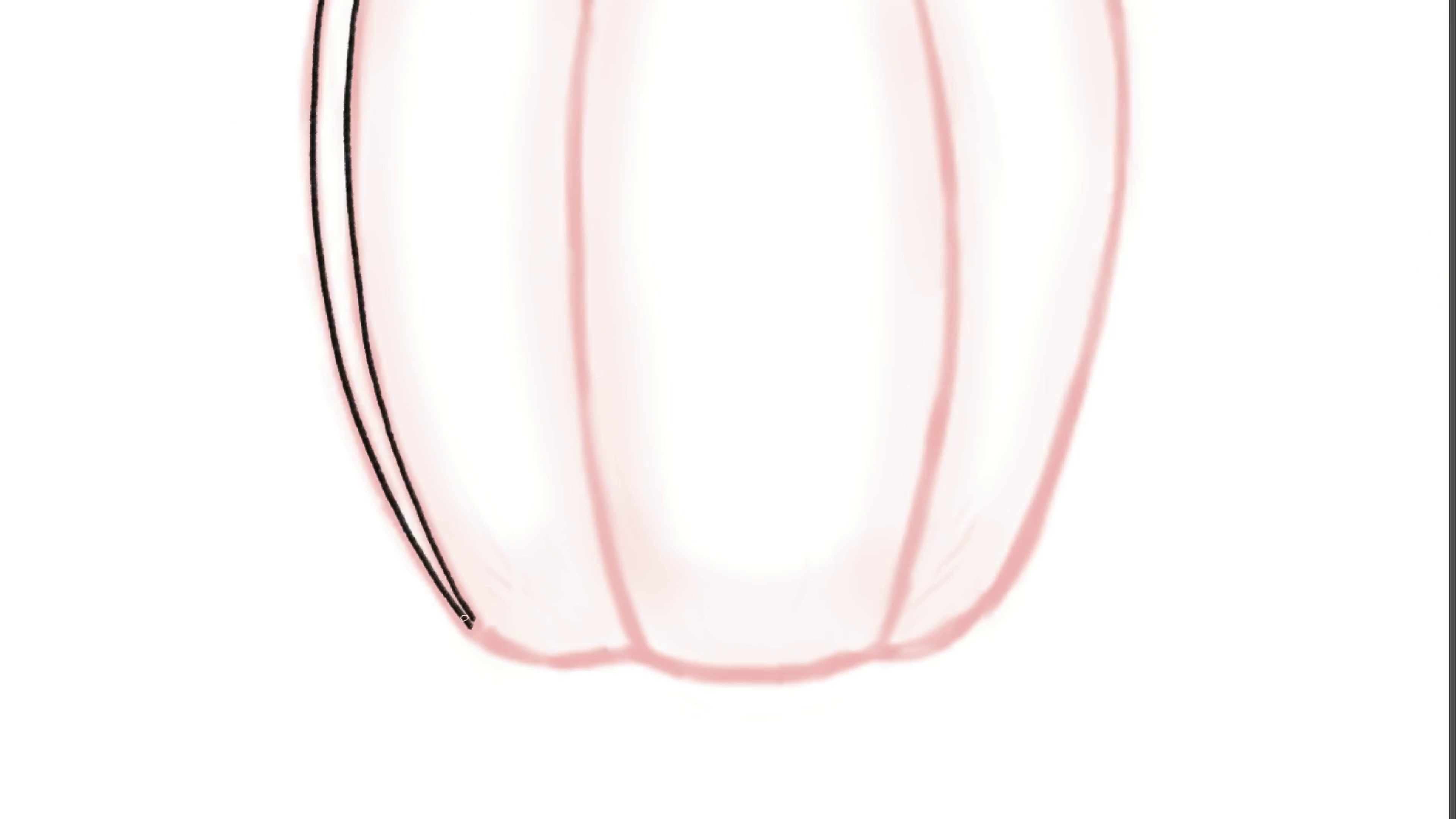 
hold_key(key=Space, duration=0.43)
 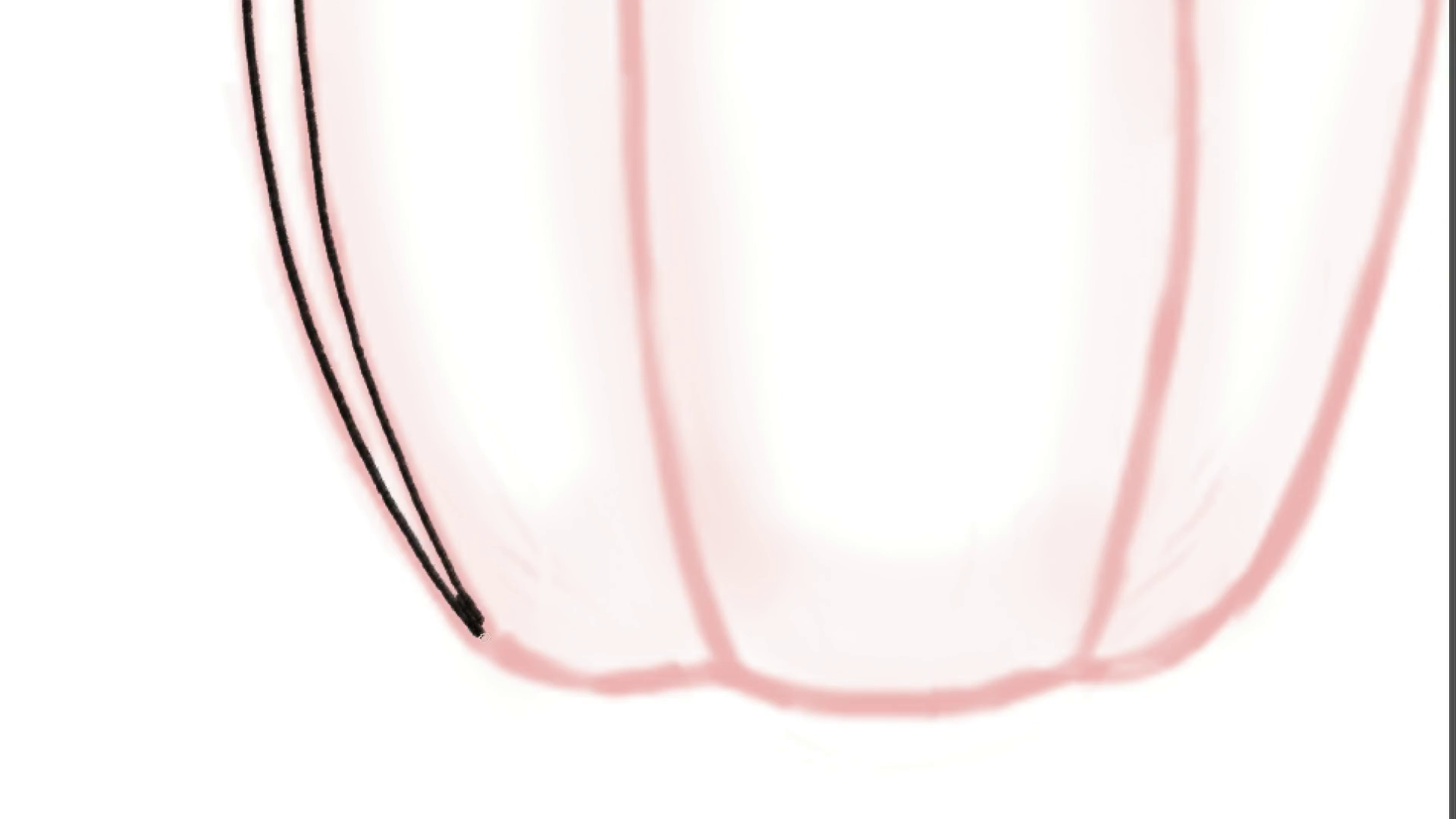 
hold_key(key=ControlLeft, duration=0.34)
left_click_drag(start_coordinate=[457, 614], to_coordinate=[477, 632])
 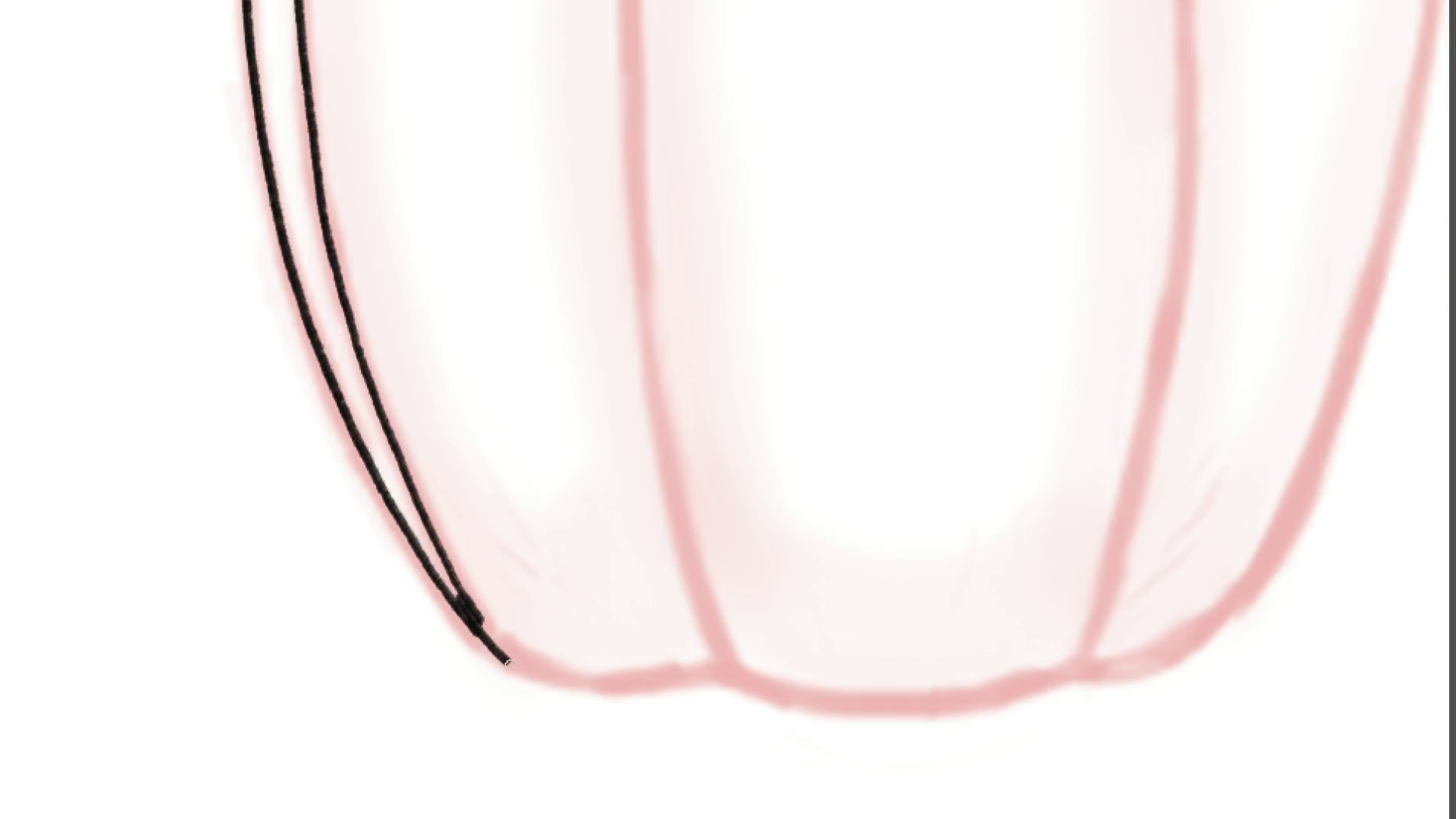 
hold_key(key=Backquote, duration=1.1)
 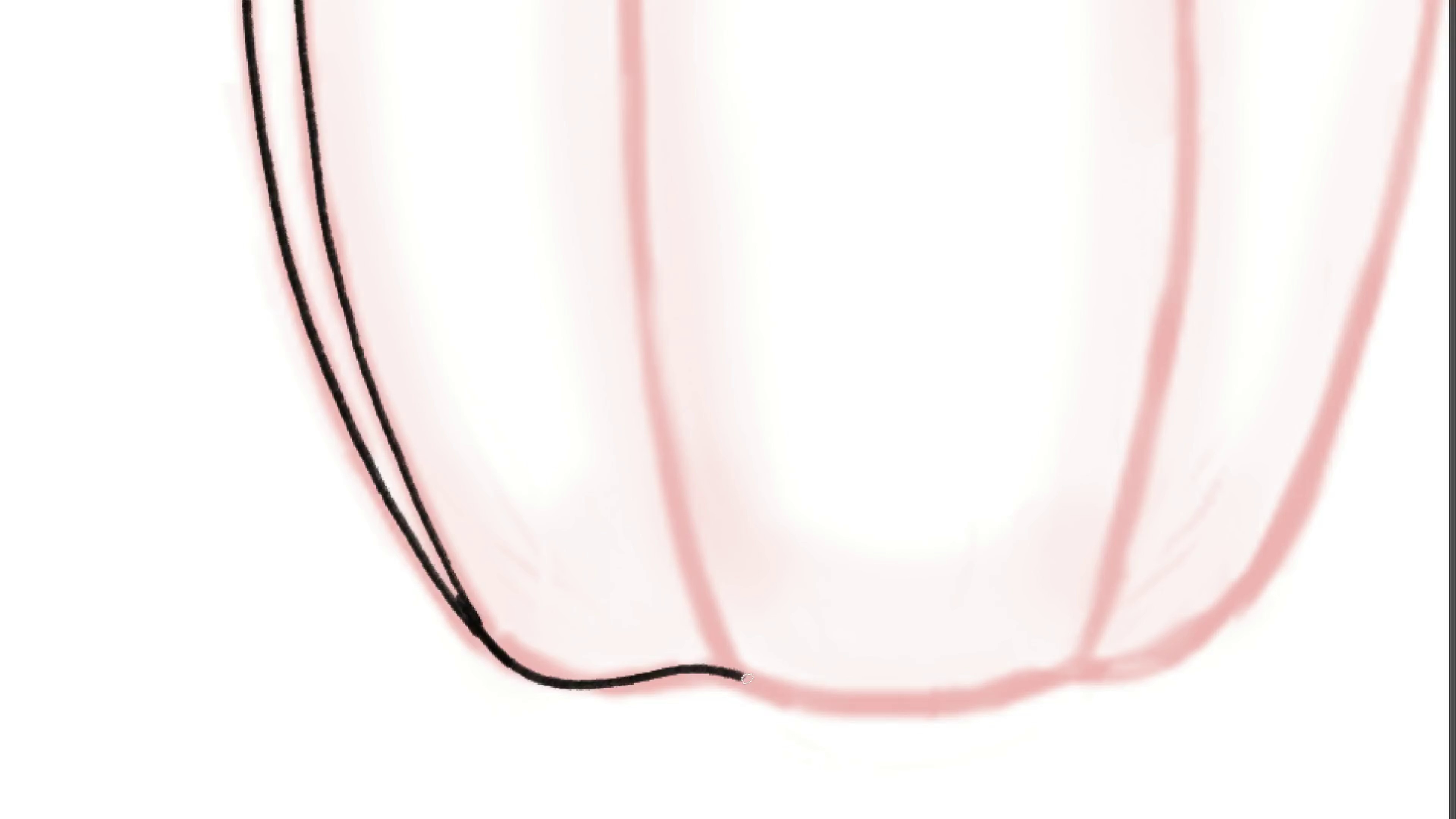 
hold_key(key=Space, duration=0.81)
 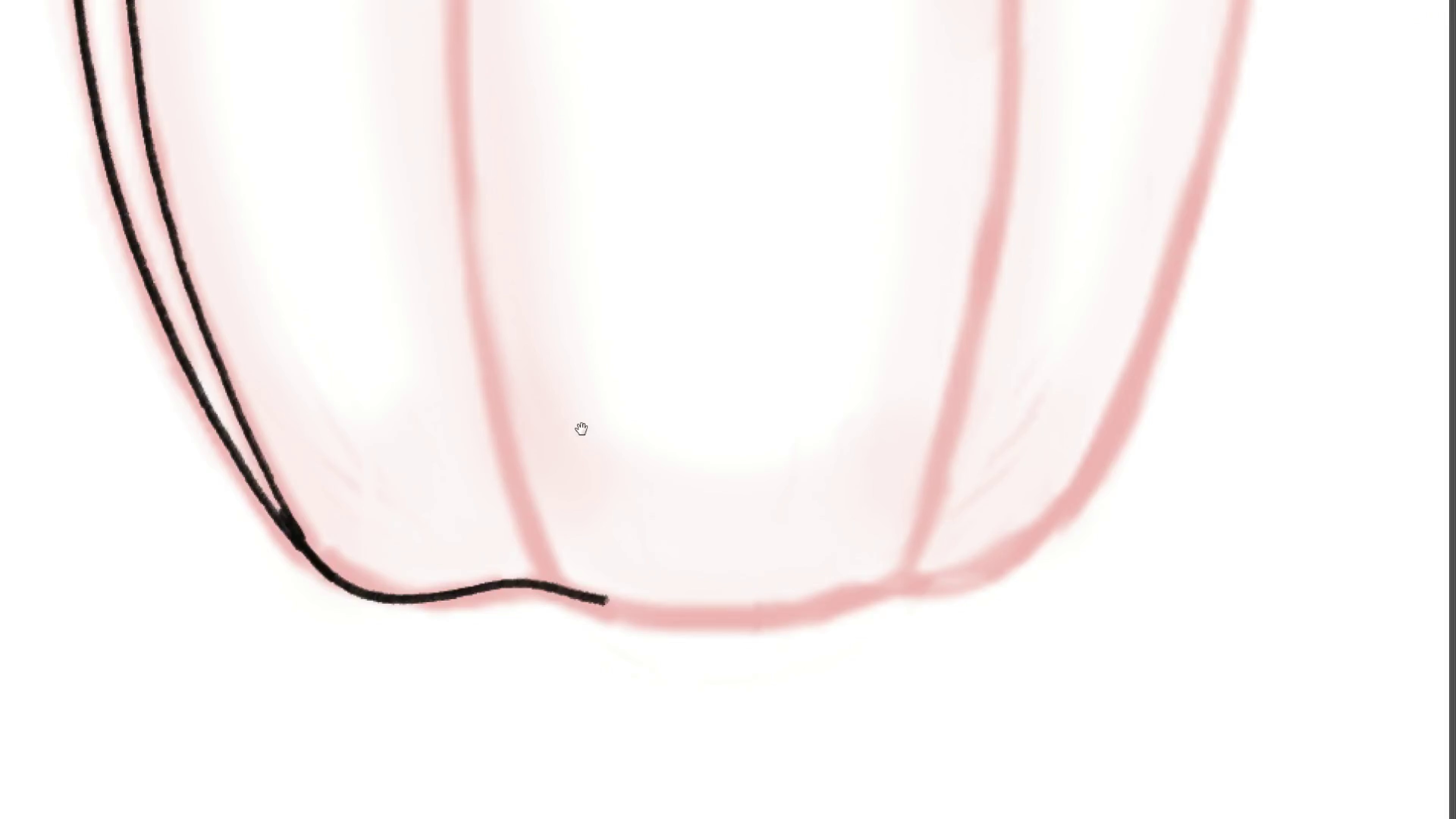 
left_click_drag(start_coordinate=[777, 460], to_coordinate=[600, 374])
 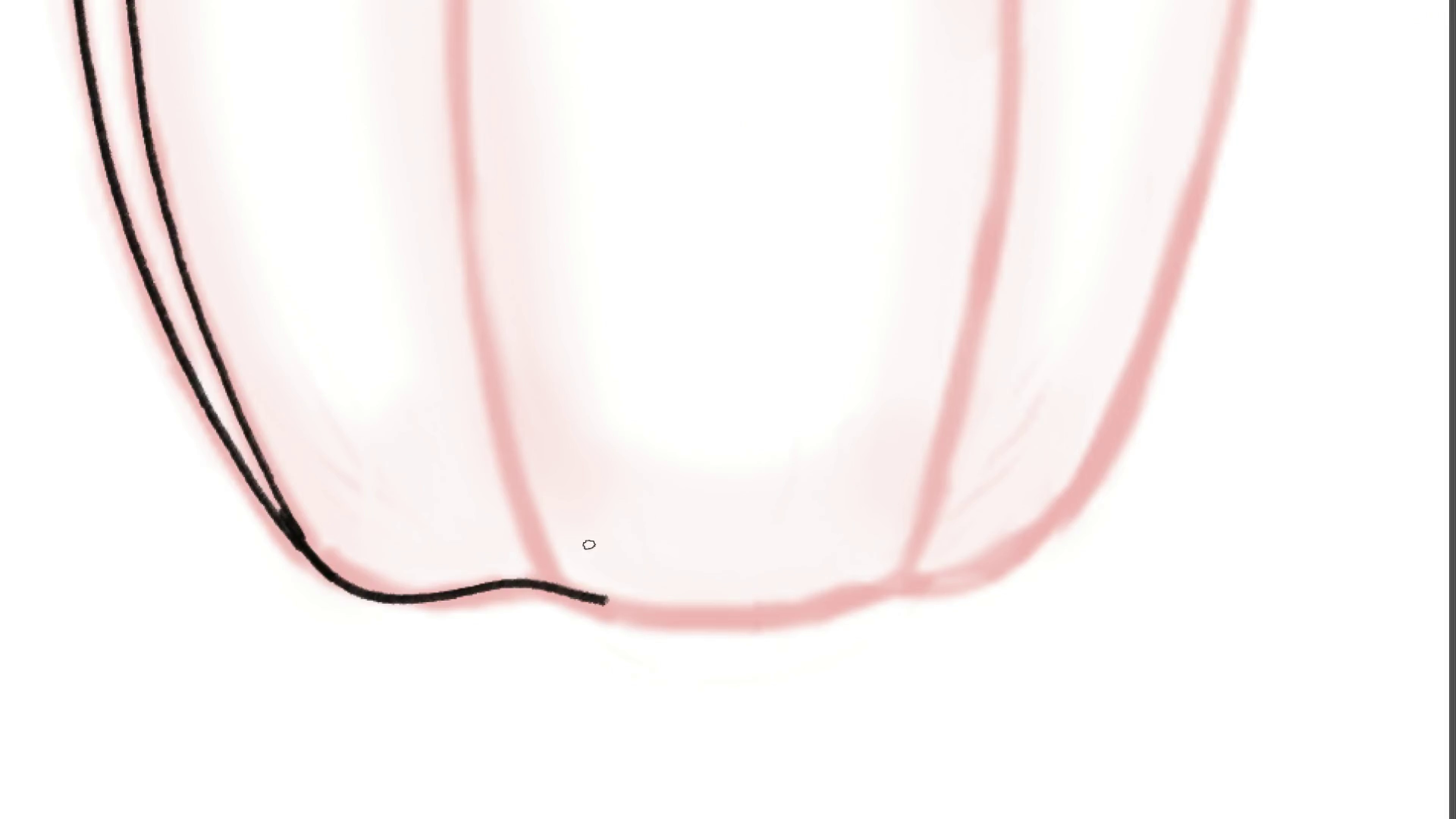 
hold_key(key=Space, duration=0.67)
 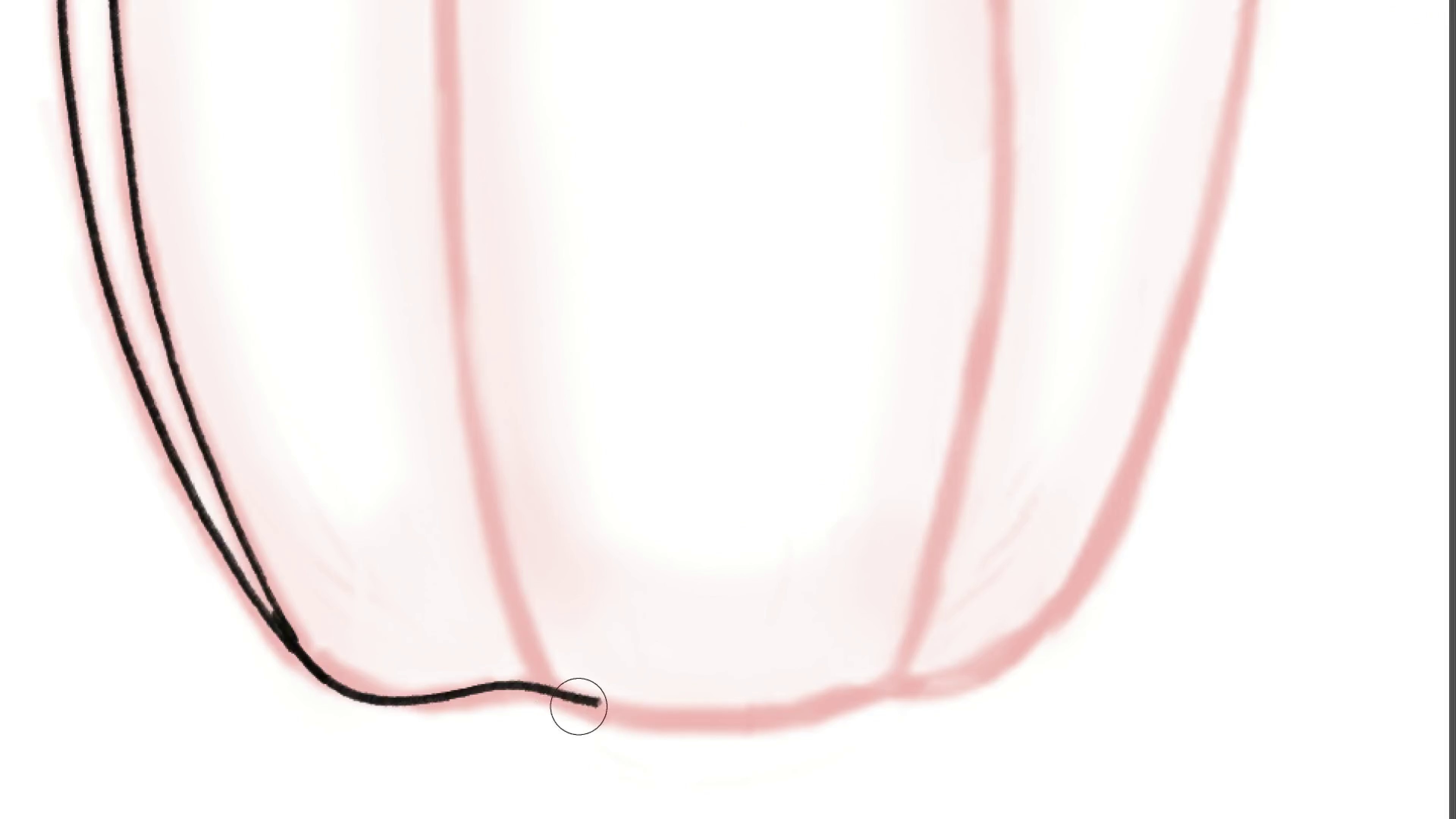 
left_click_drag(start_coordinate=[581, 429], to_coordinate=[574, 531])
 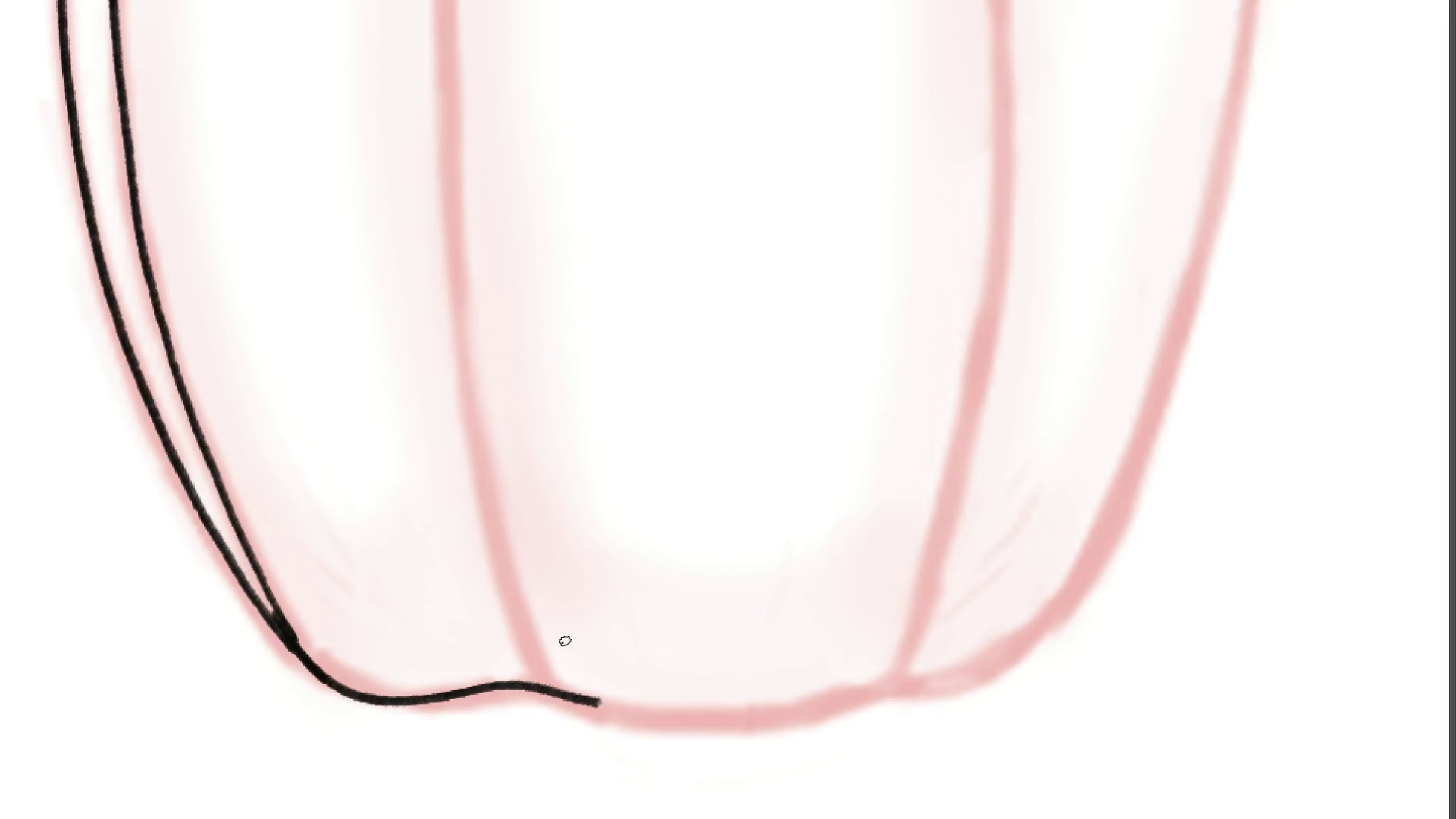 
hold_key(key=E, duration=1.13)
 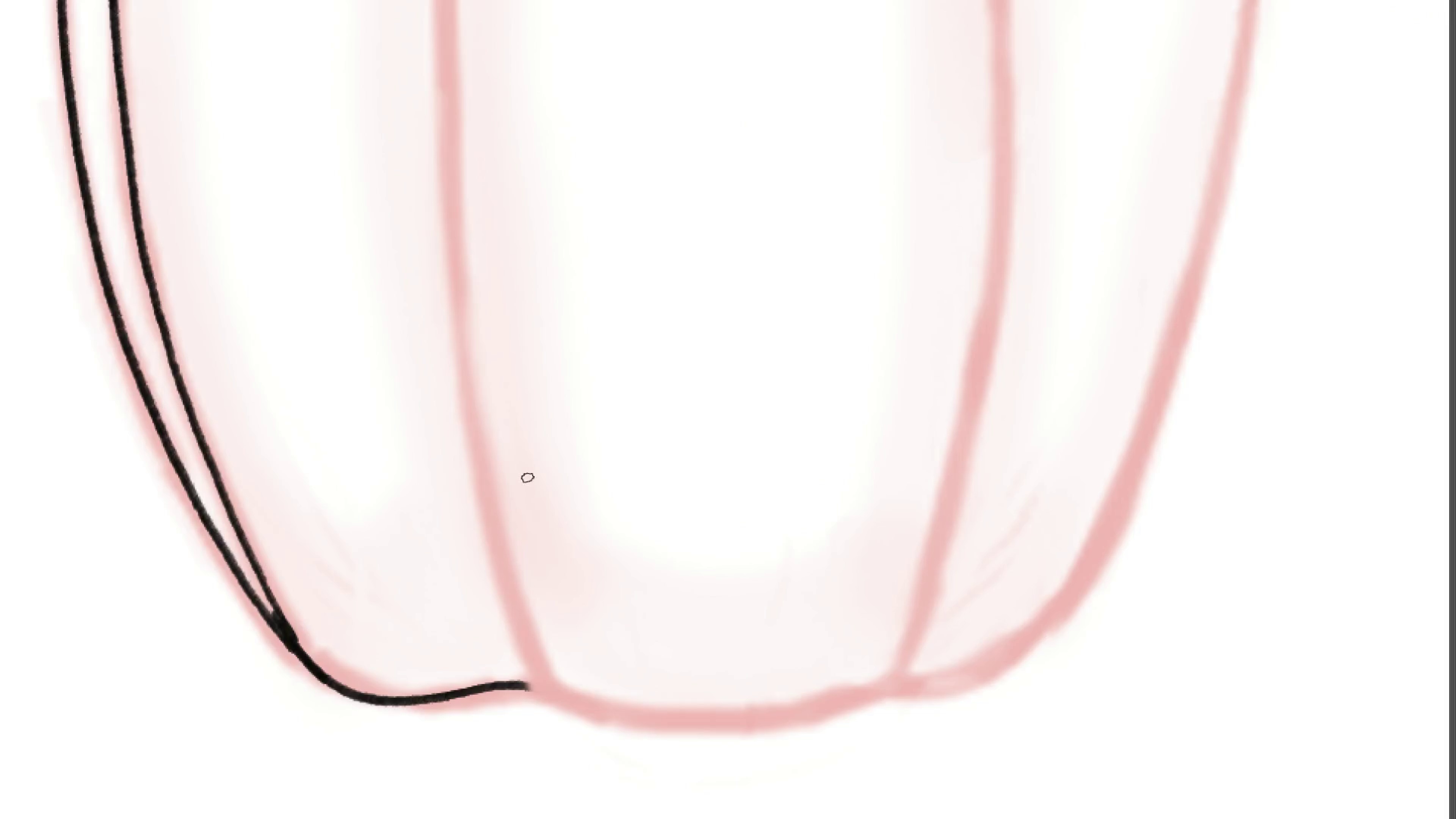 
hold_key(key=Space, duration=4.93)
 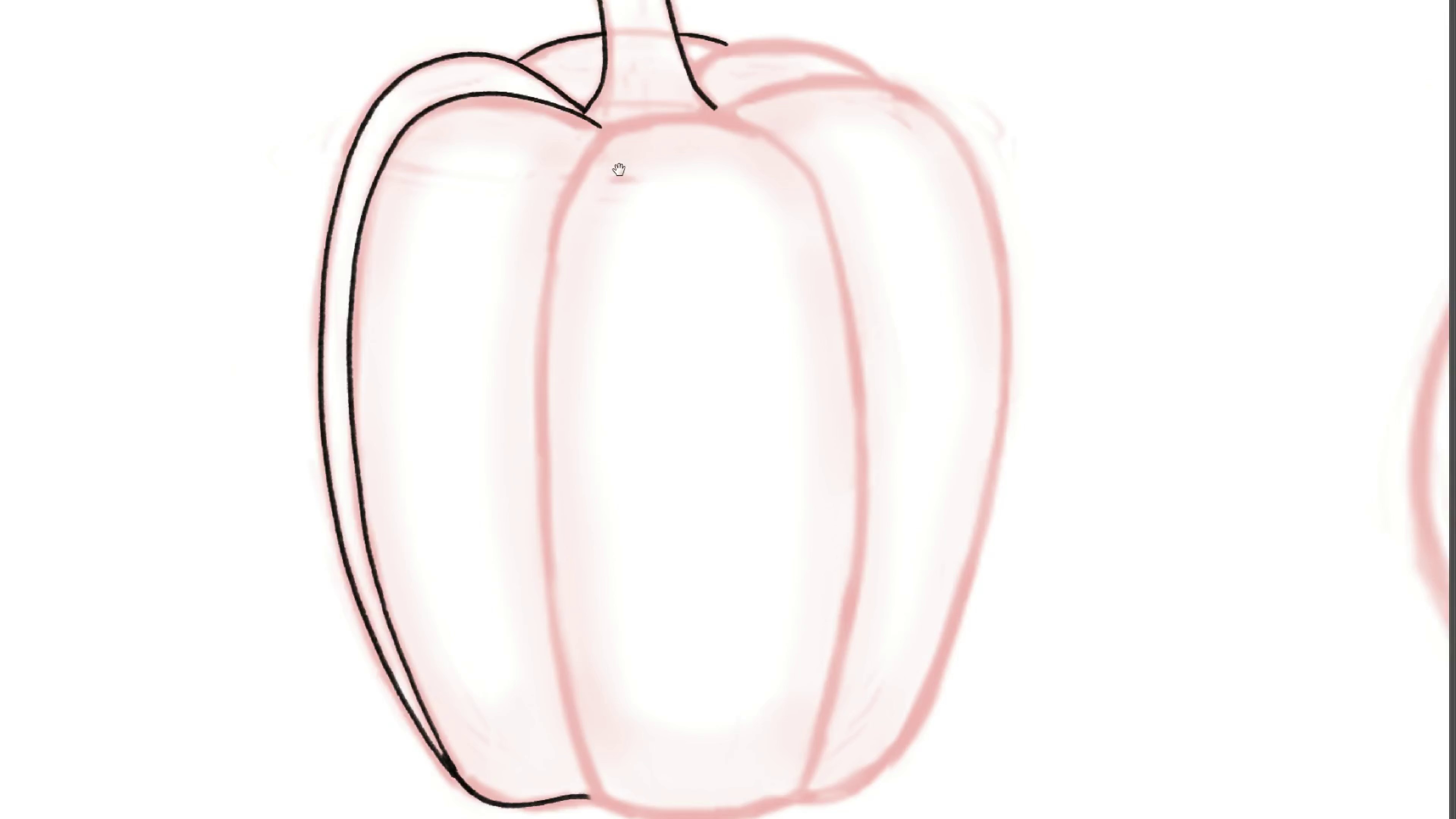 
hold_key(key=ControlLeft, duration=0.39)
left_click_drag(start_coordinate=[623, 365], to_coordinate=[604, 385])
 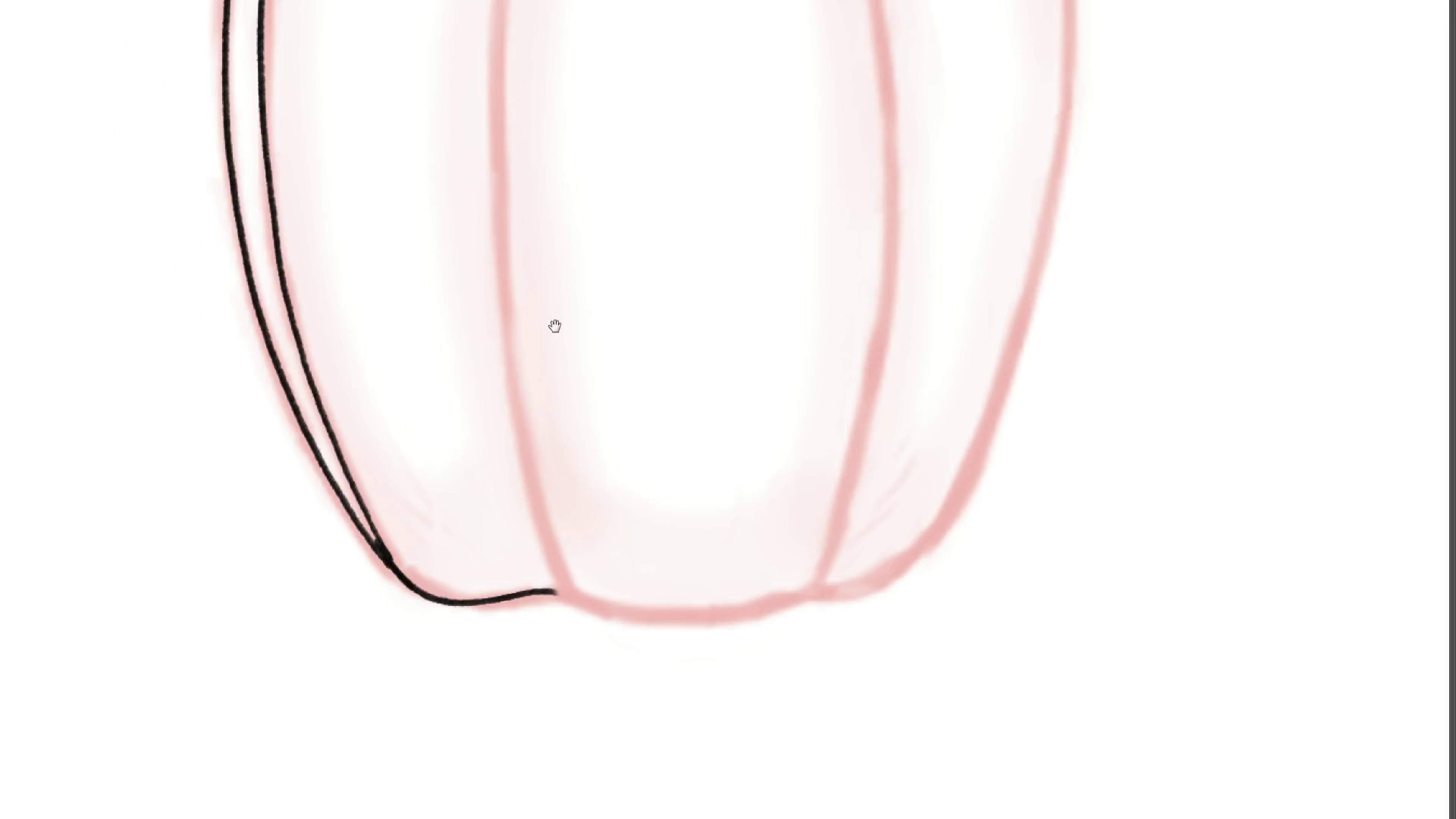 
left_click_drag(start_coordinate=[564, 314], to_coordinate=[583, 528])
 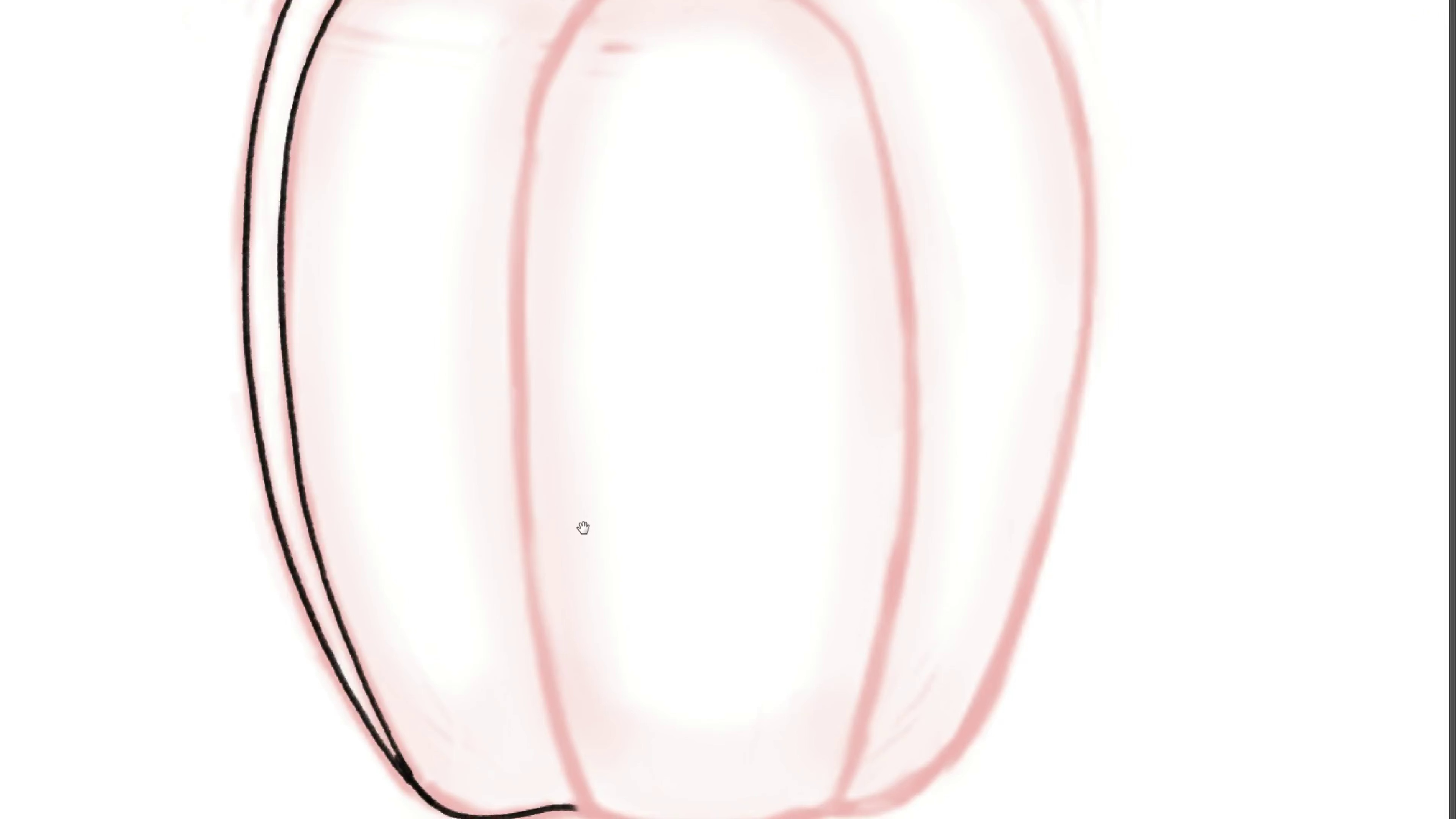 
hold_key(key=ControlLeft, duration=0.42)
left_click_drag(start_coordinate=[574, 257], to_coordinate=[549, 293])
 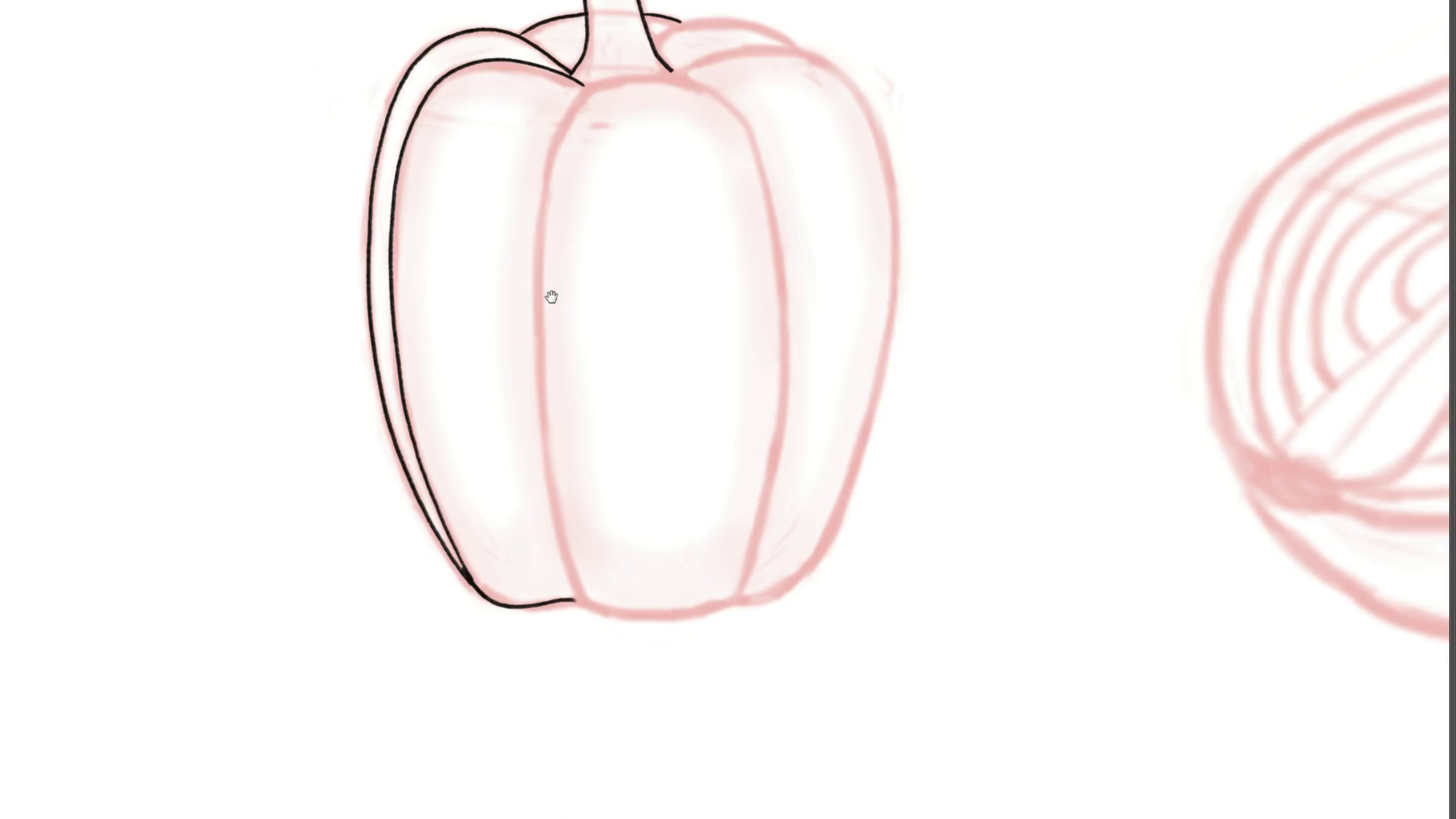 
left_click_drag(start_coordinate=[560, 248], to_coordinate=[564, 335])
 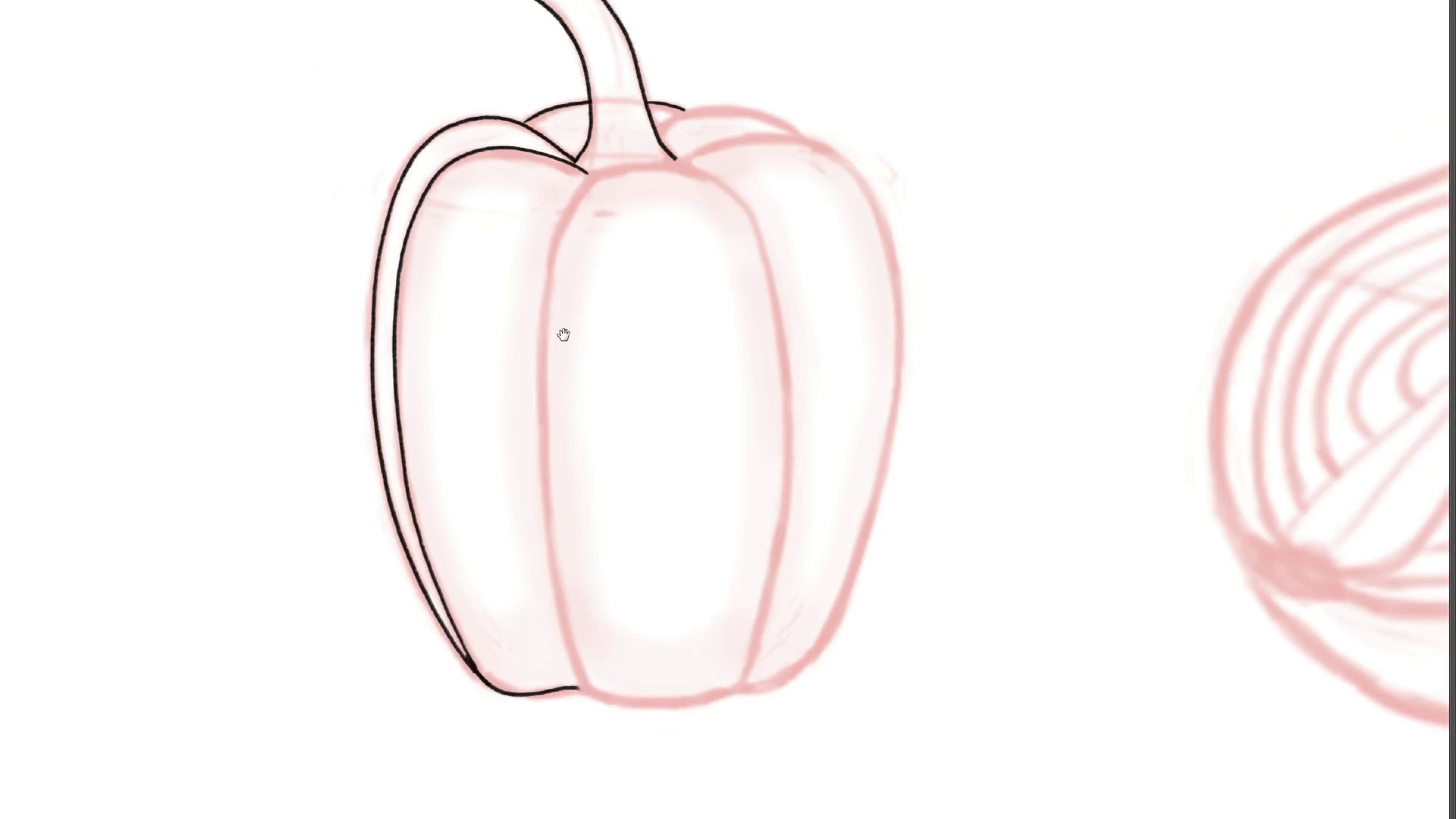 
hold_key(key=ControlLeft, duration=0.48)
left_click_drag(start_coordinate=[580, 178], to_coordinate=[592, 198])
 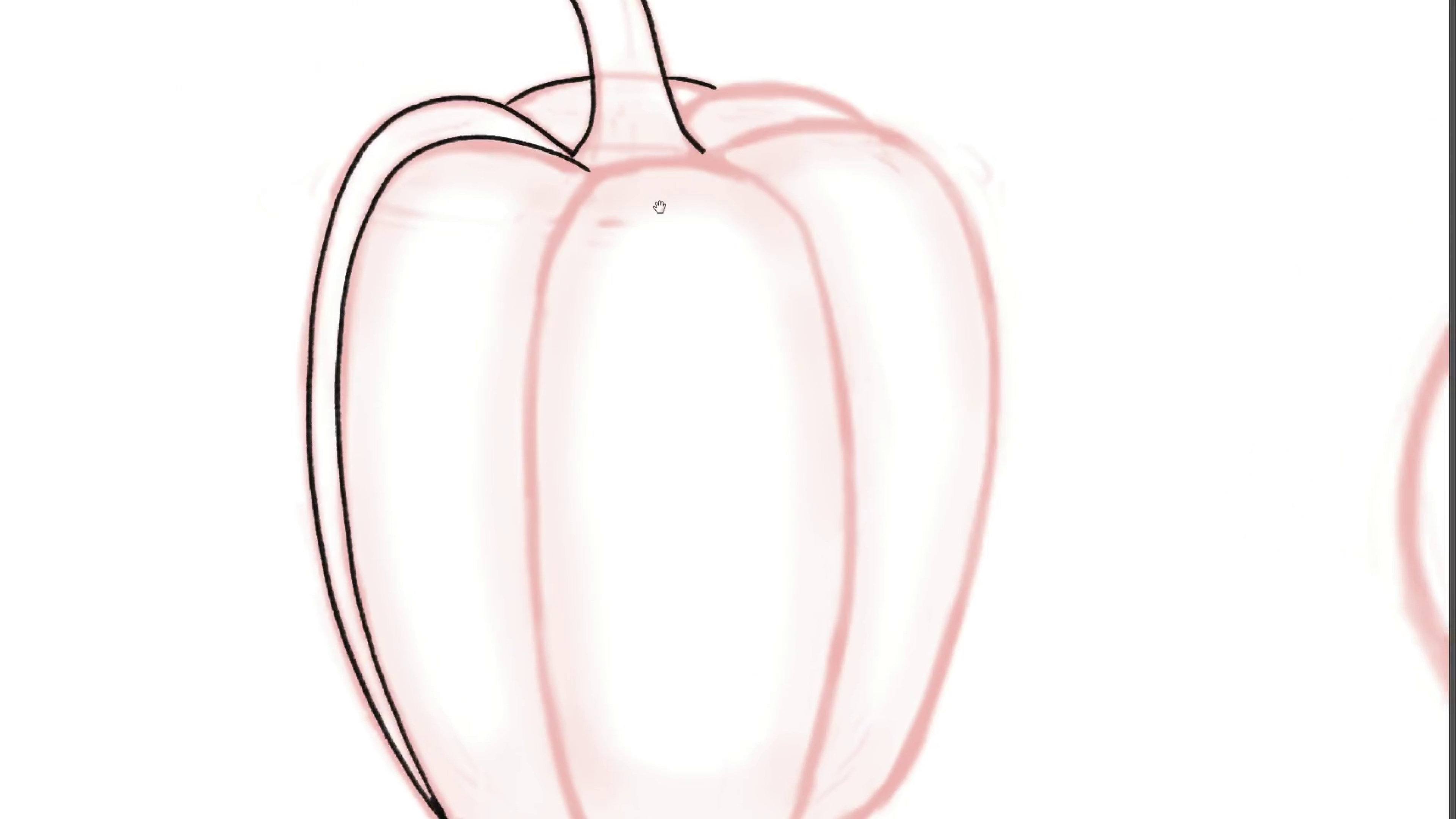 
left_click_drag(start_coordinate=[663, 207], to_coordinate=[679, 141])
 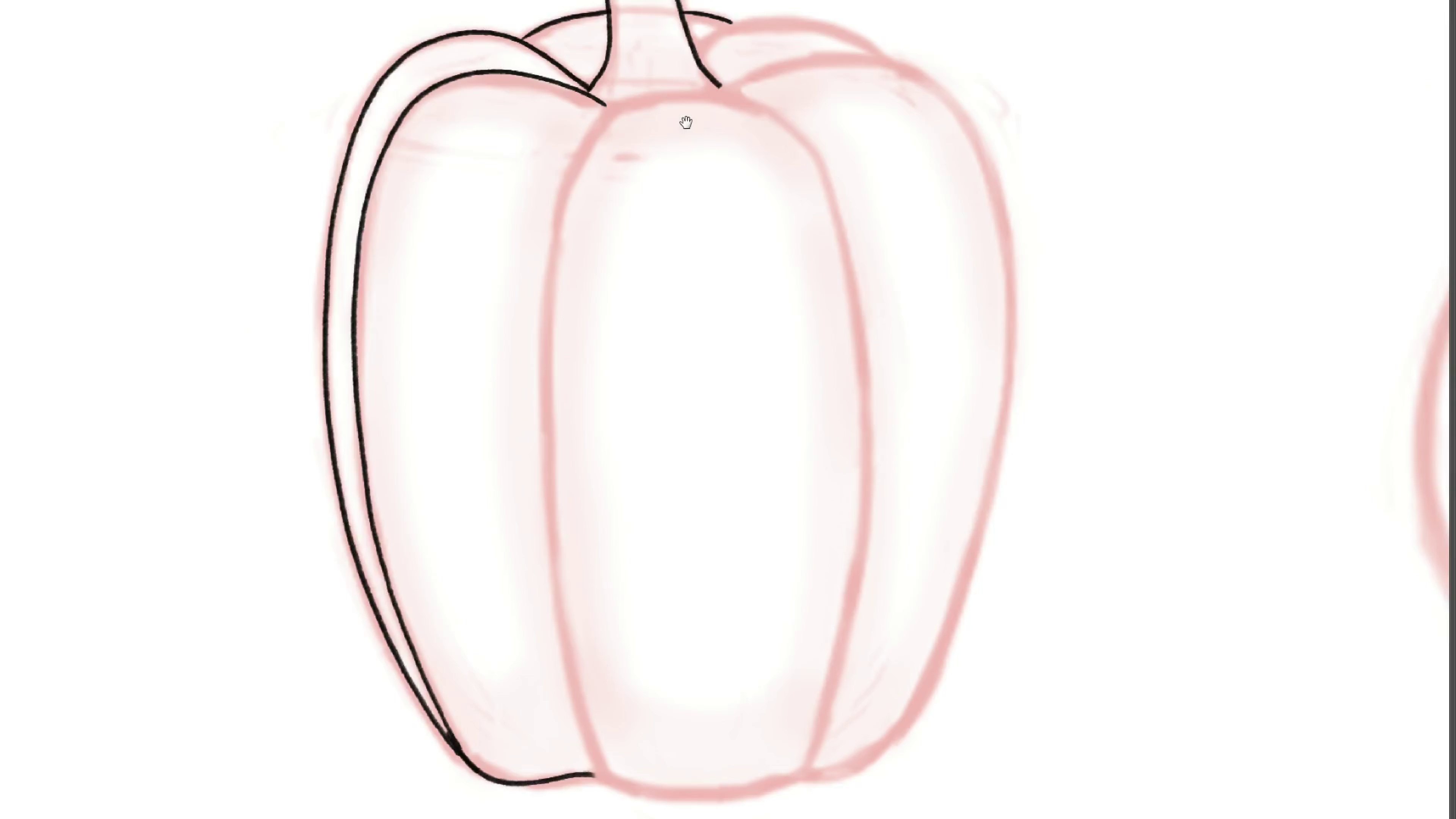 
left_click_drag(start_coordinate=[687, 124], to_coordinate=[682, 146])
 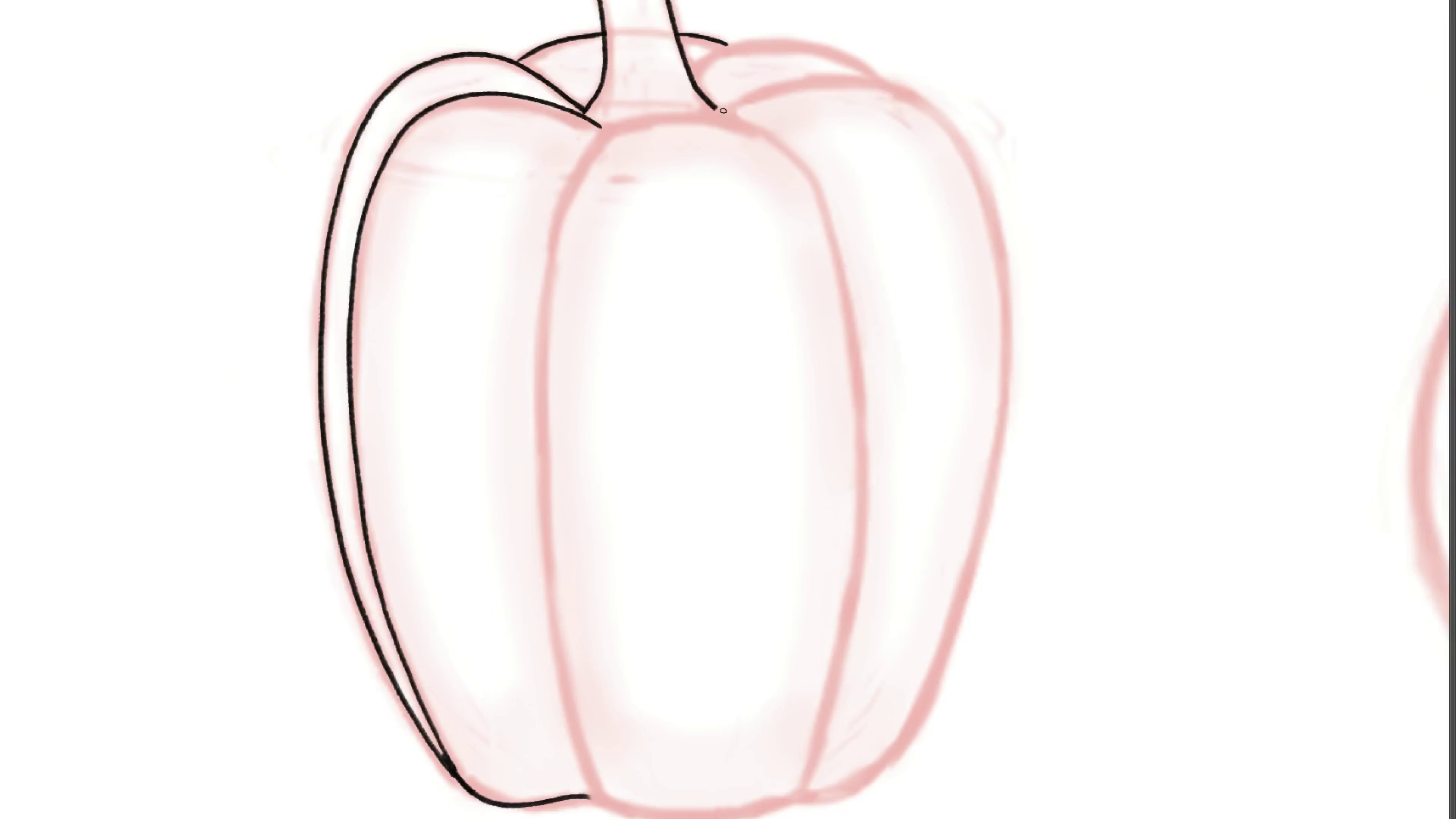 
hold_key(key=Space, duration=1.08)
 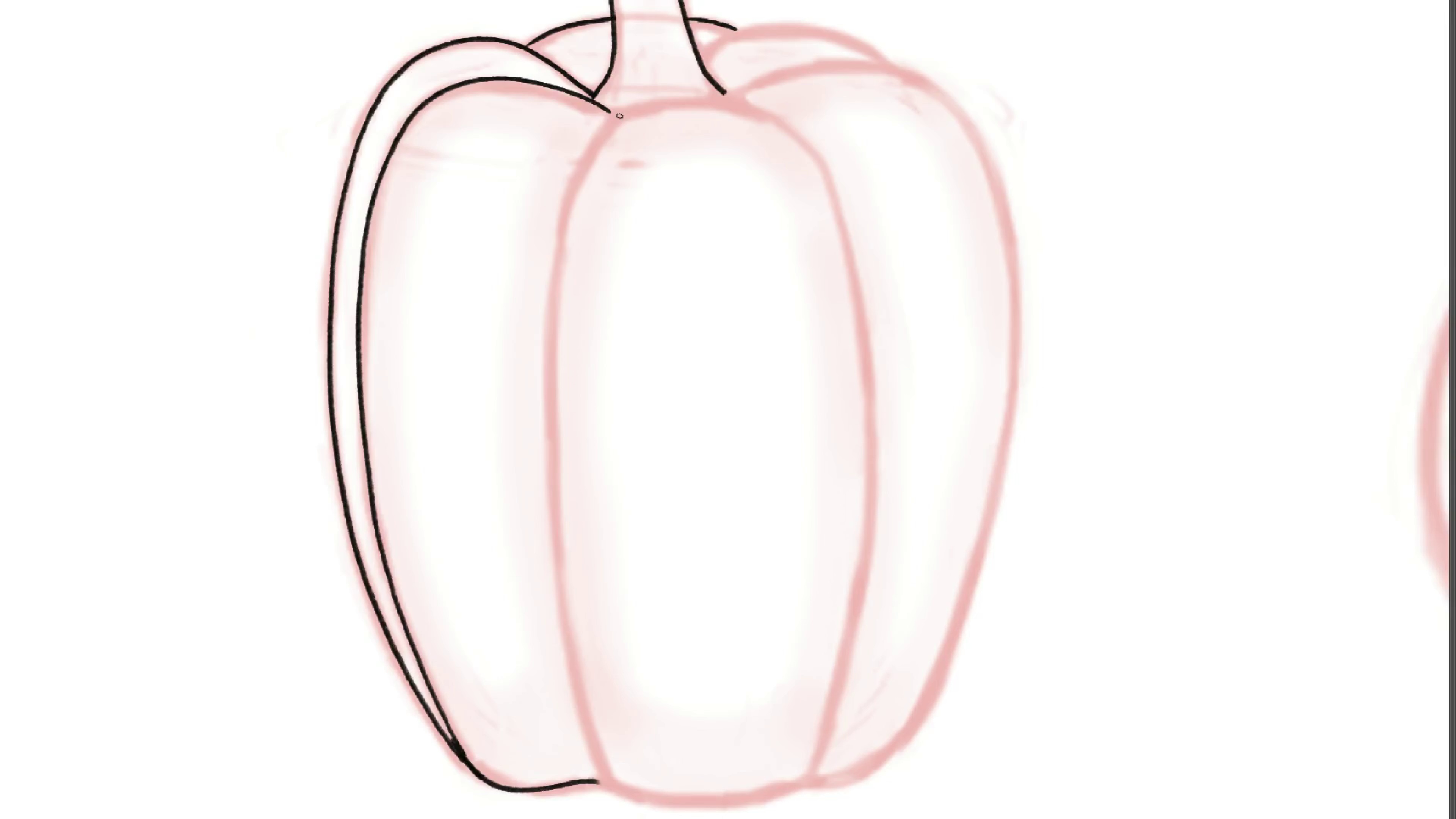 
left_click_drag(start_coordinate=[643, 142], to_coordinate=[652, 127])
 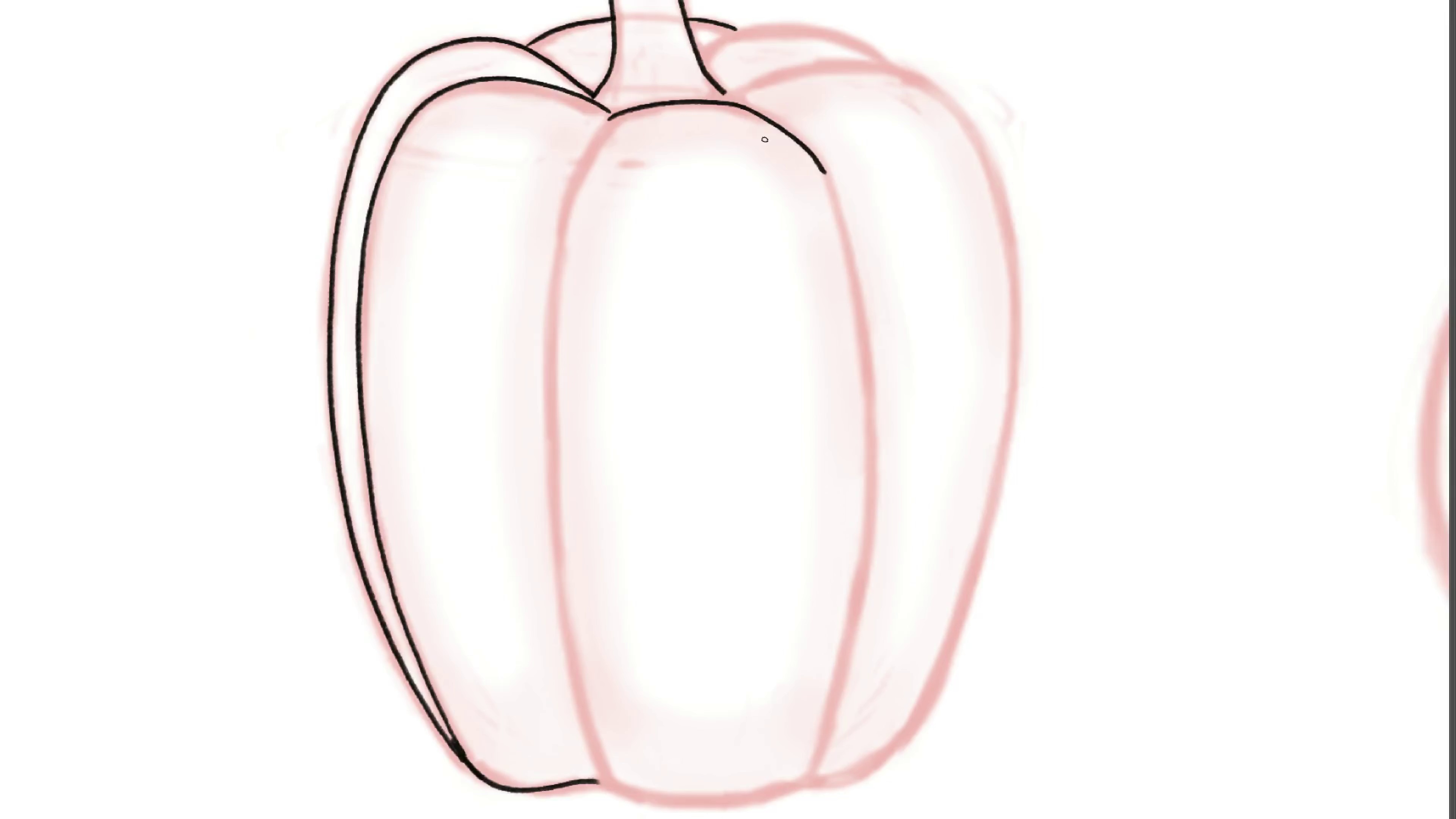 
wait(7.82)
 